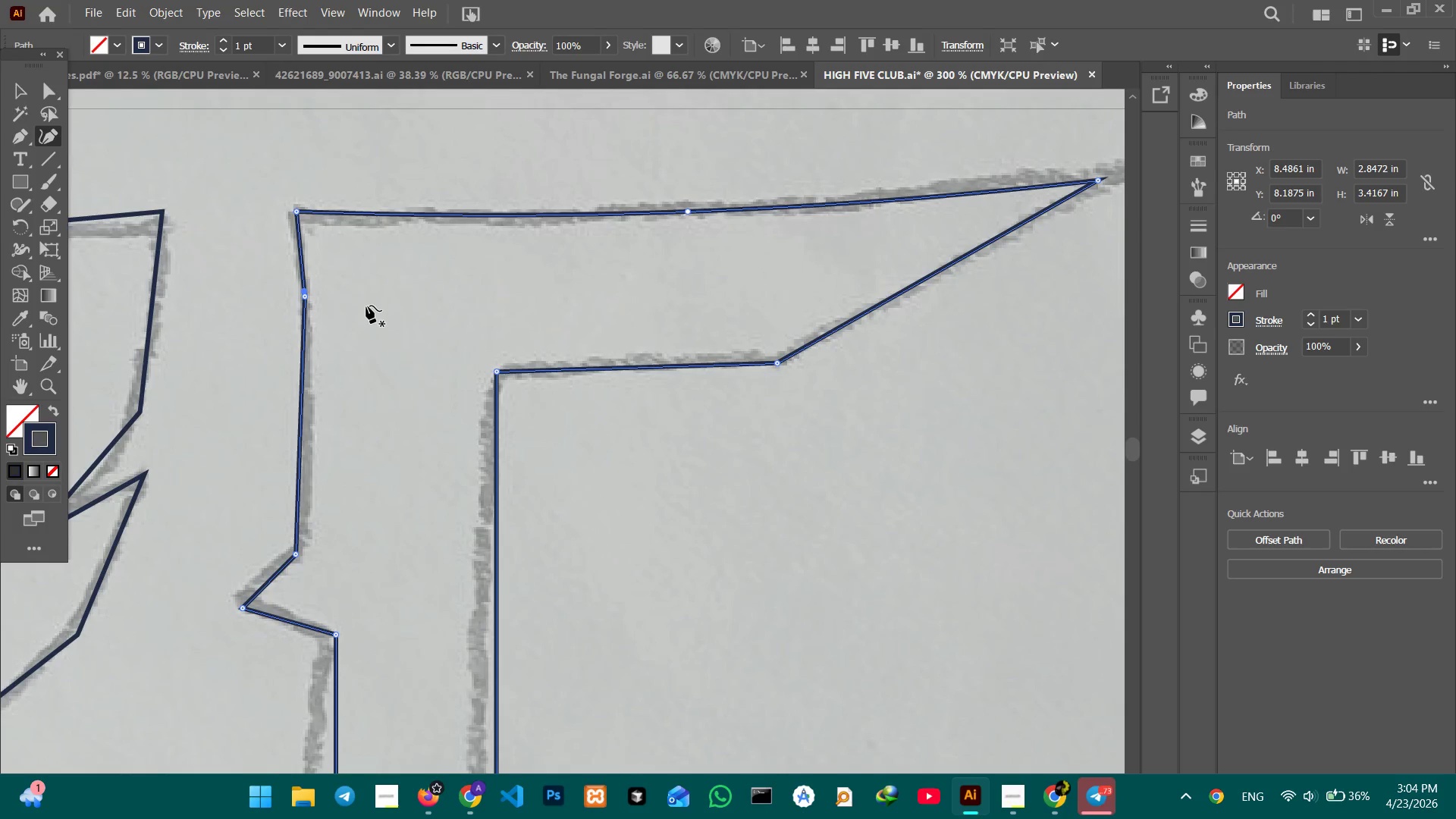 
key(Backspace)
 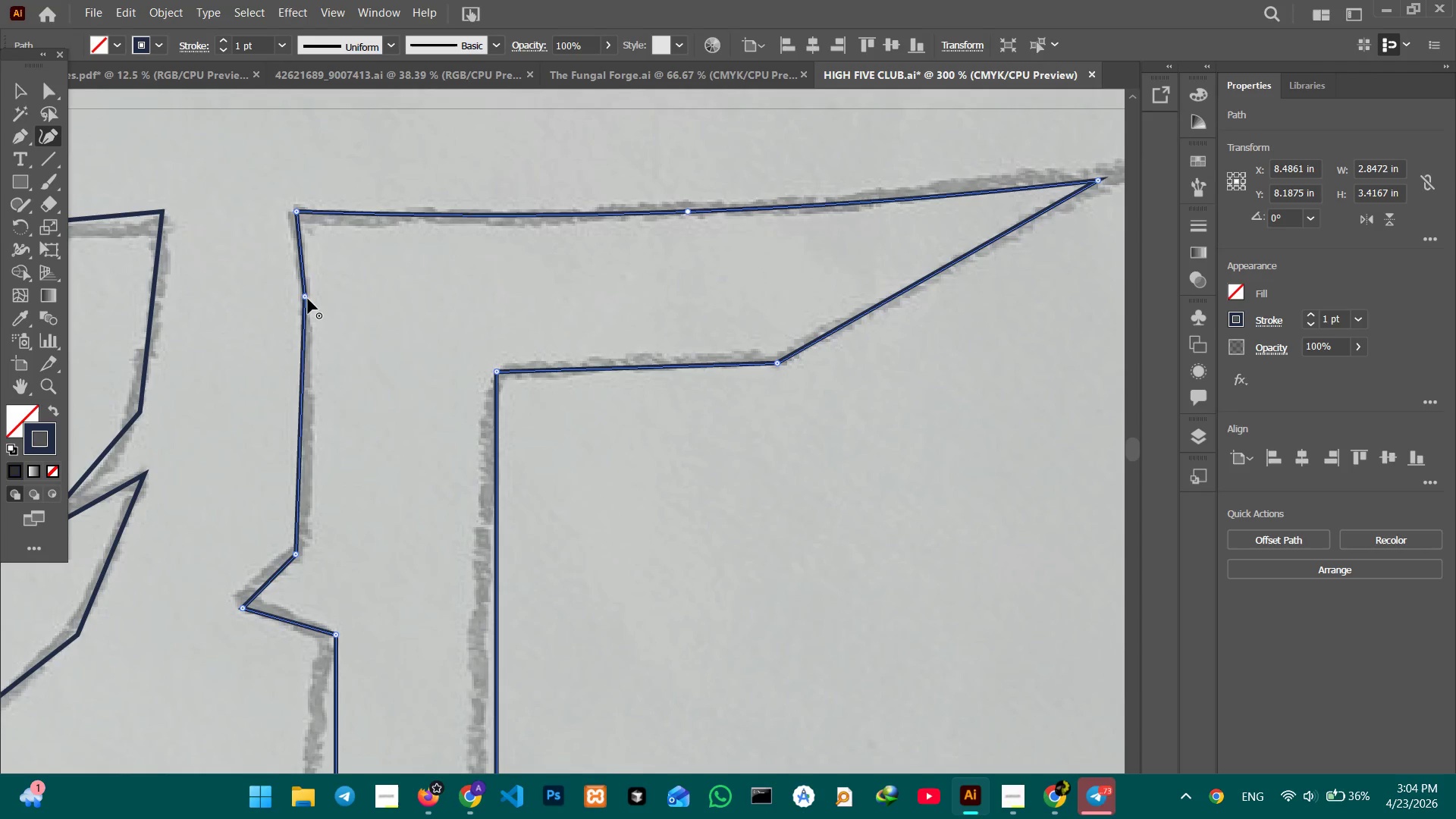 
left_click([305, 296])
 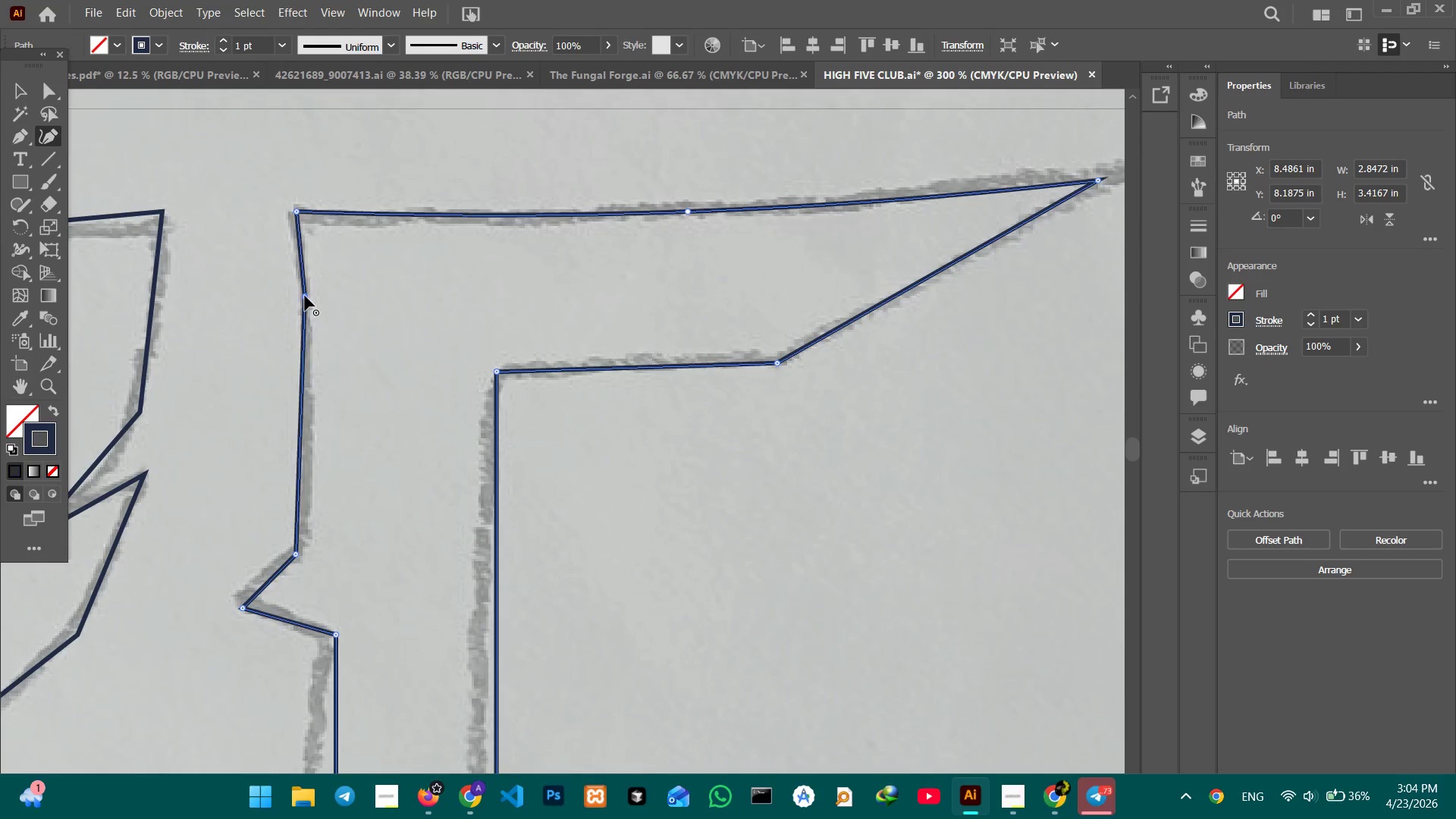 
key(Backspace)
 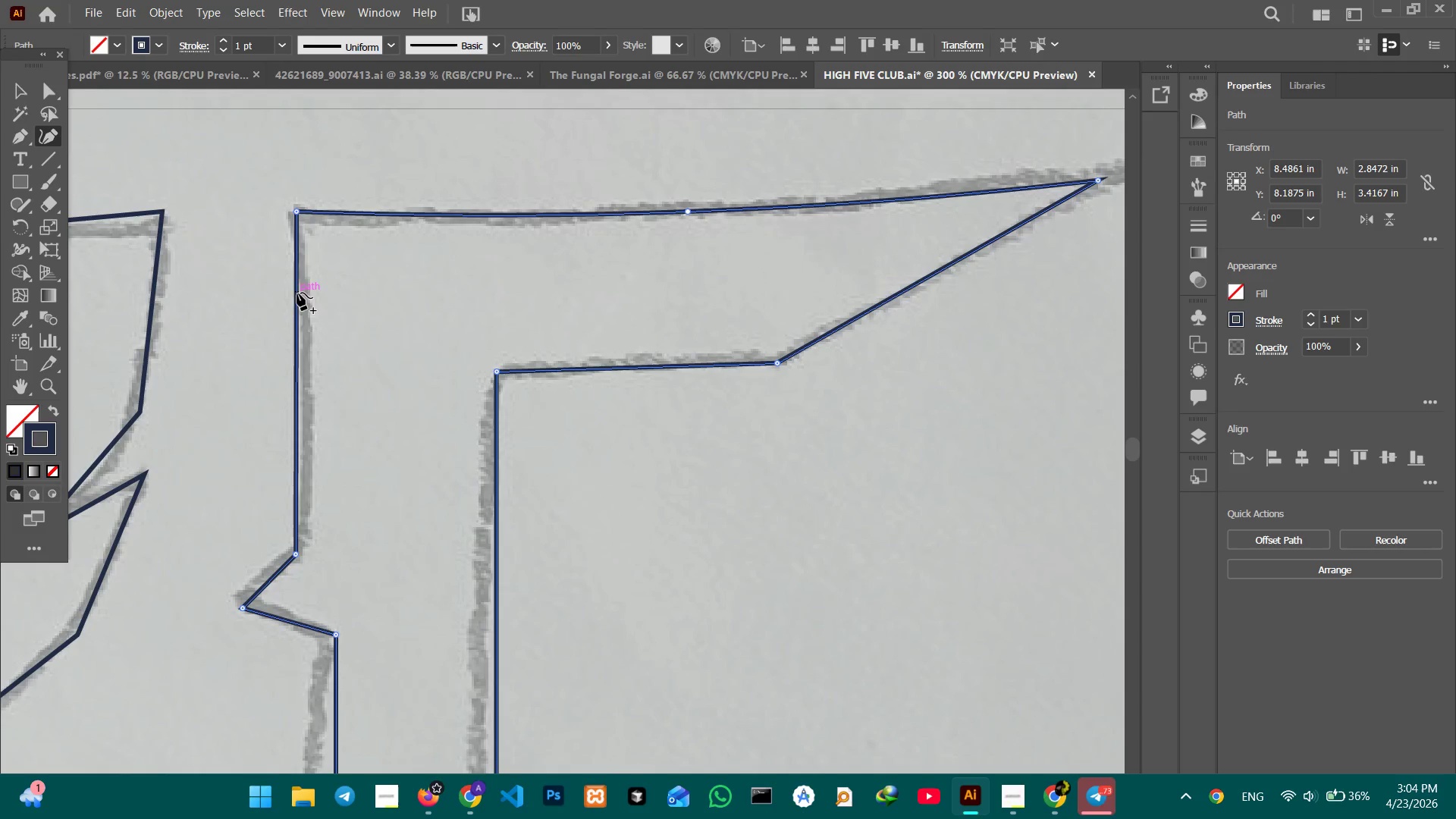 
left_click_drag(start_coordinate=[297, 293], to_coordinate=[306, 290])
 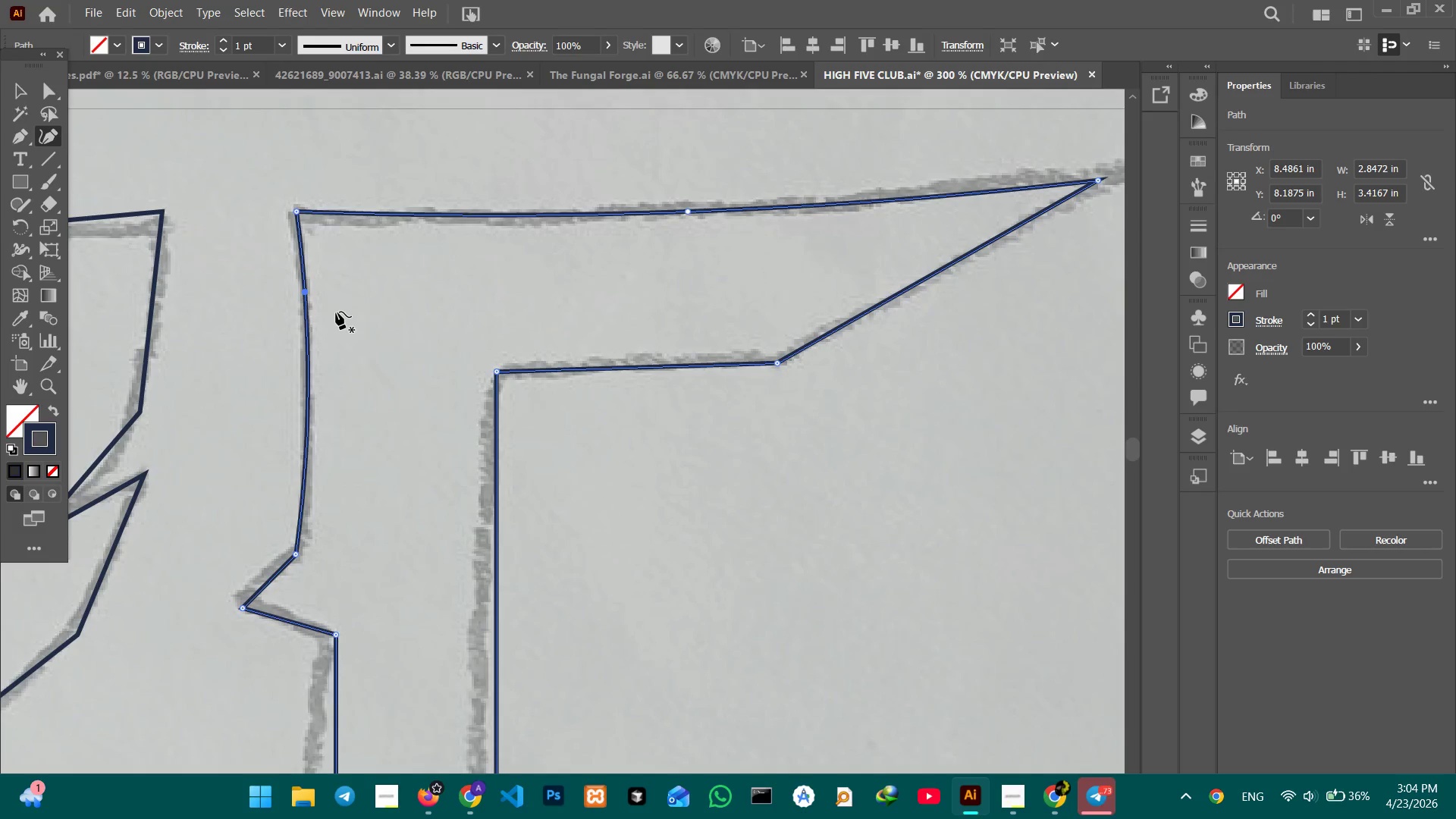 
scroll: coordinate [334, 305], scroll_direction: down, amount: 10.0
 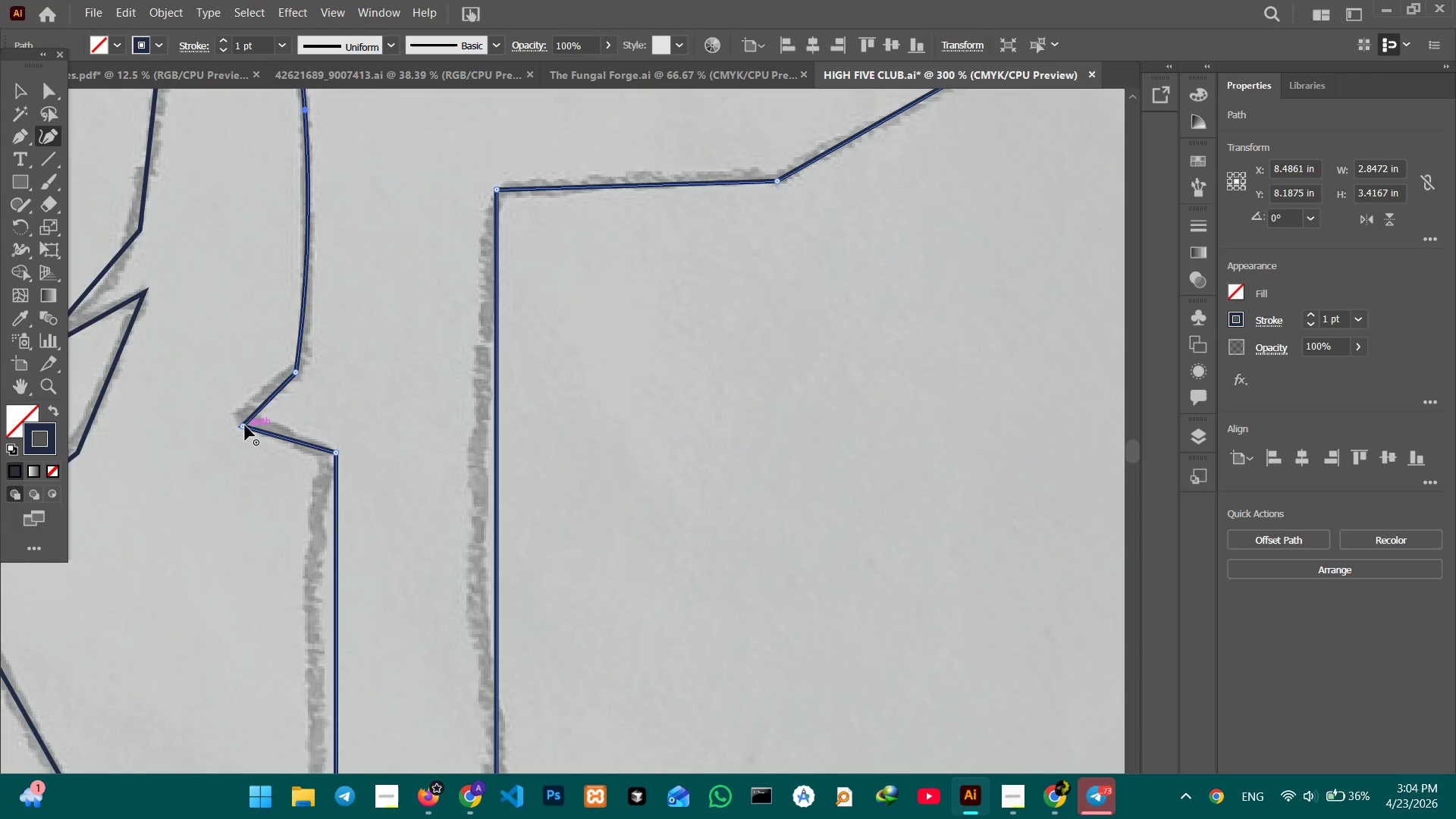 
left_click_drag(start_coordinate=[243, 425], to_coordinate=[237, 417])
 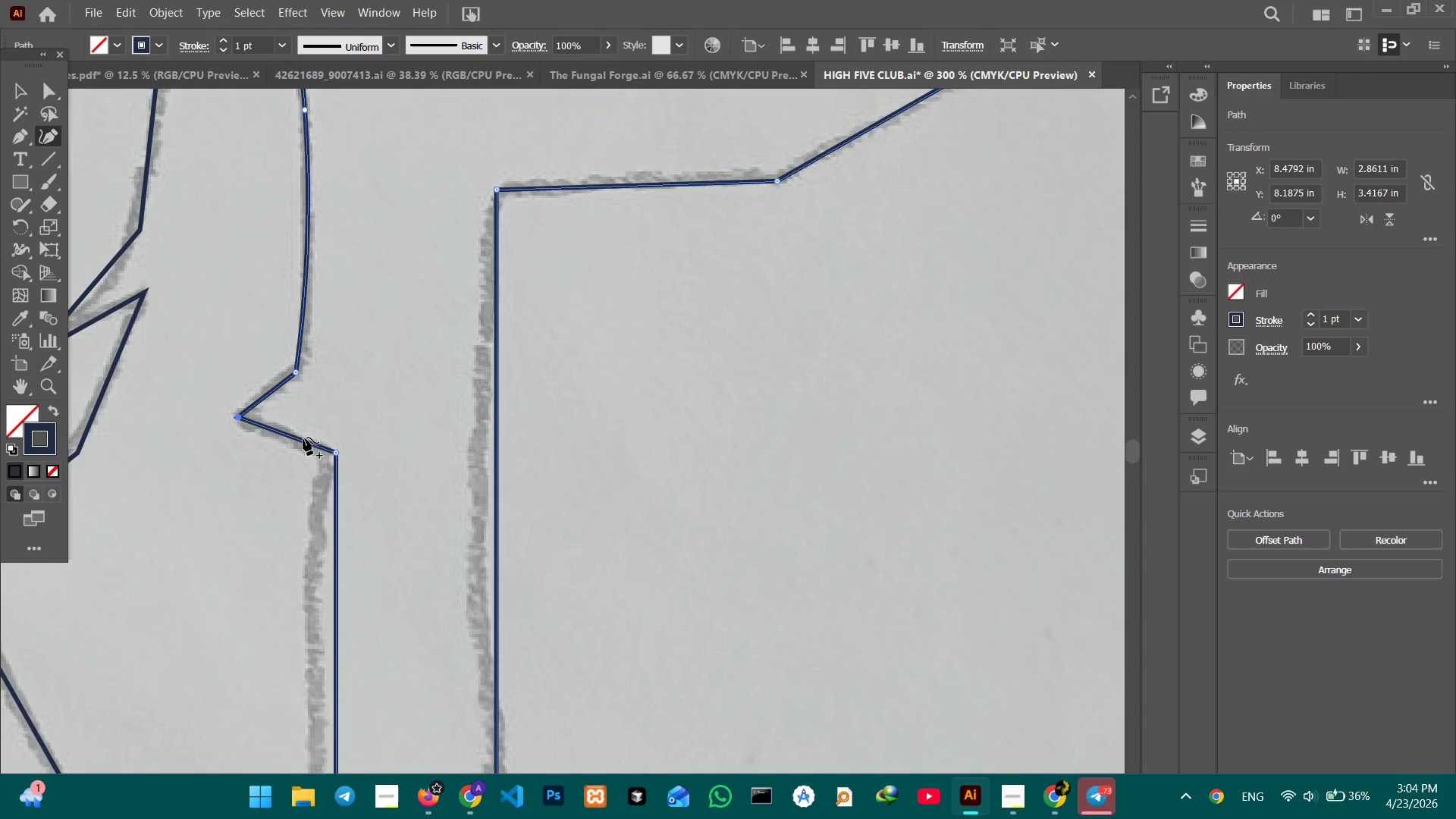 
left_click_drag(start_coordinate=[303, 438], to_coordinate=[304, 431])
 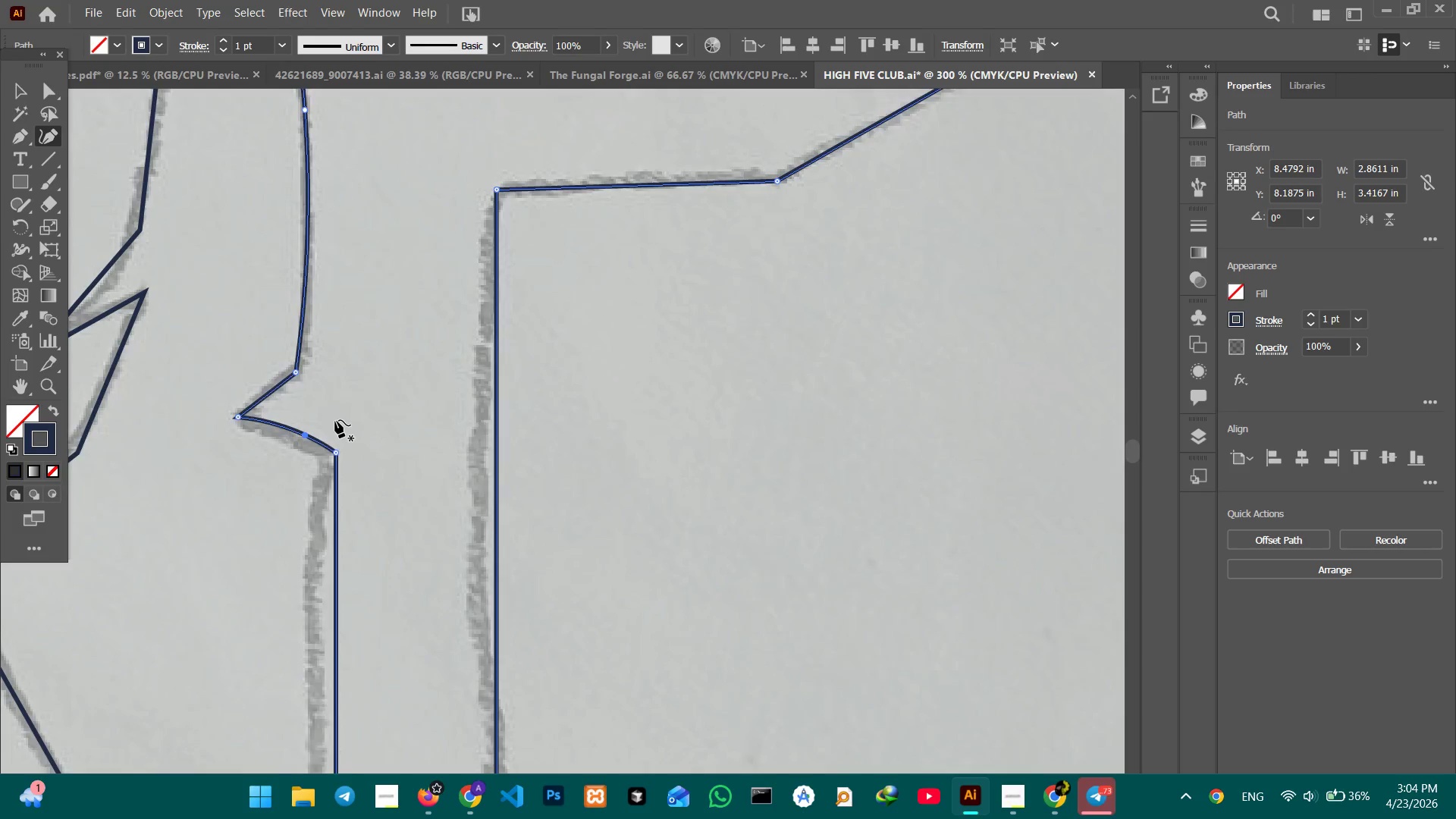 
scroll: coordinate [335, 399], scroll_direction: down, amount: 27.0
 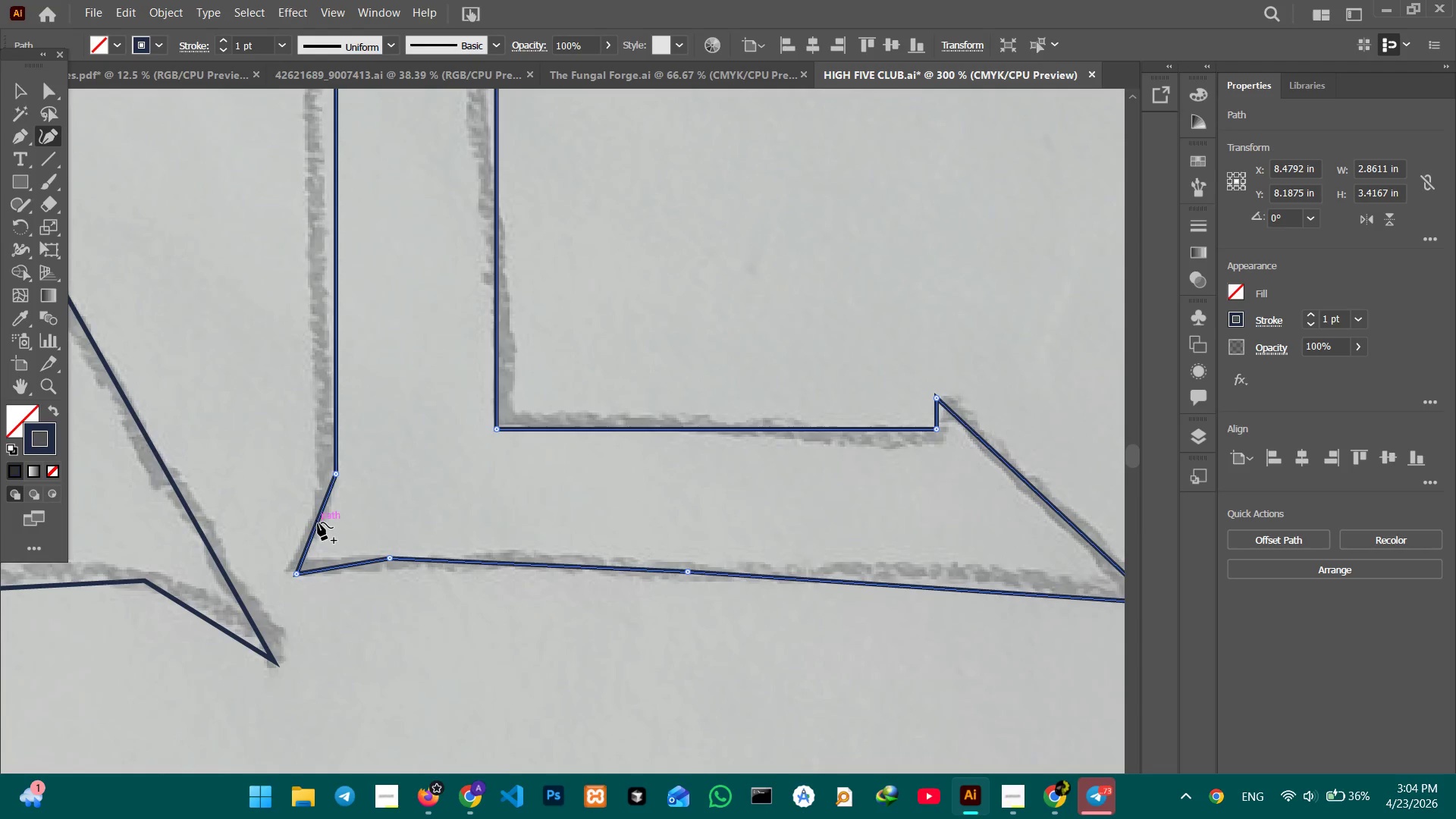 
left_click_drag(start_coordinate=[315, 523], to_coordinate=[321, 526])
 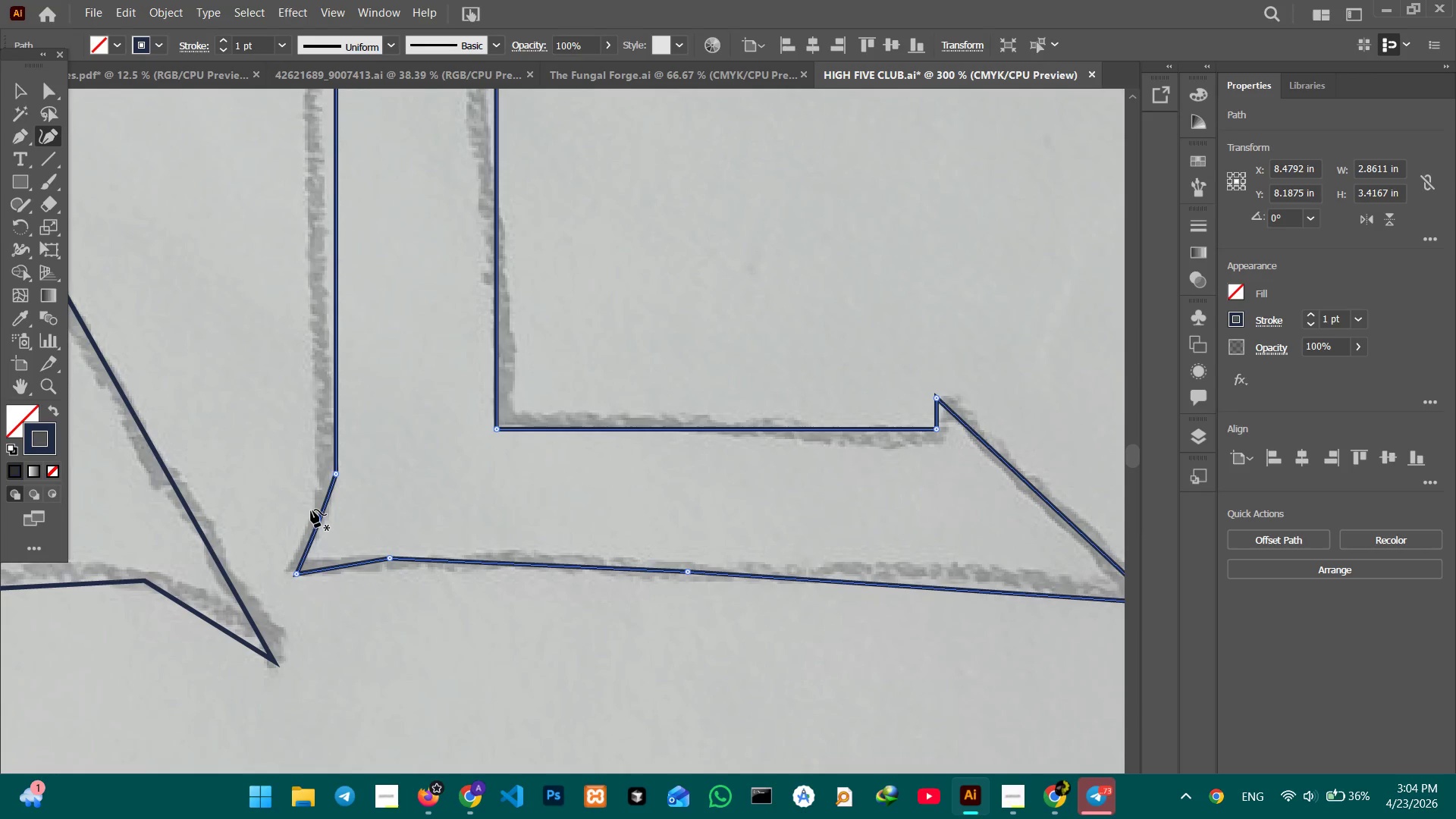 
left_click_drag(start_coordinate=[336, 473], to_coordinate=[339, 413])
 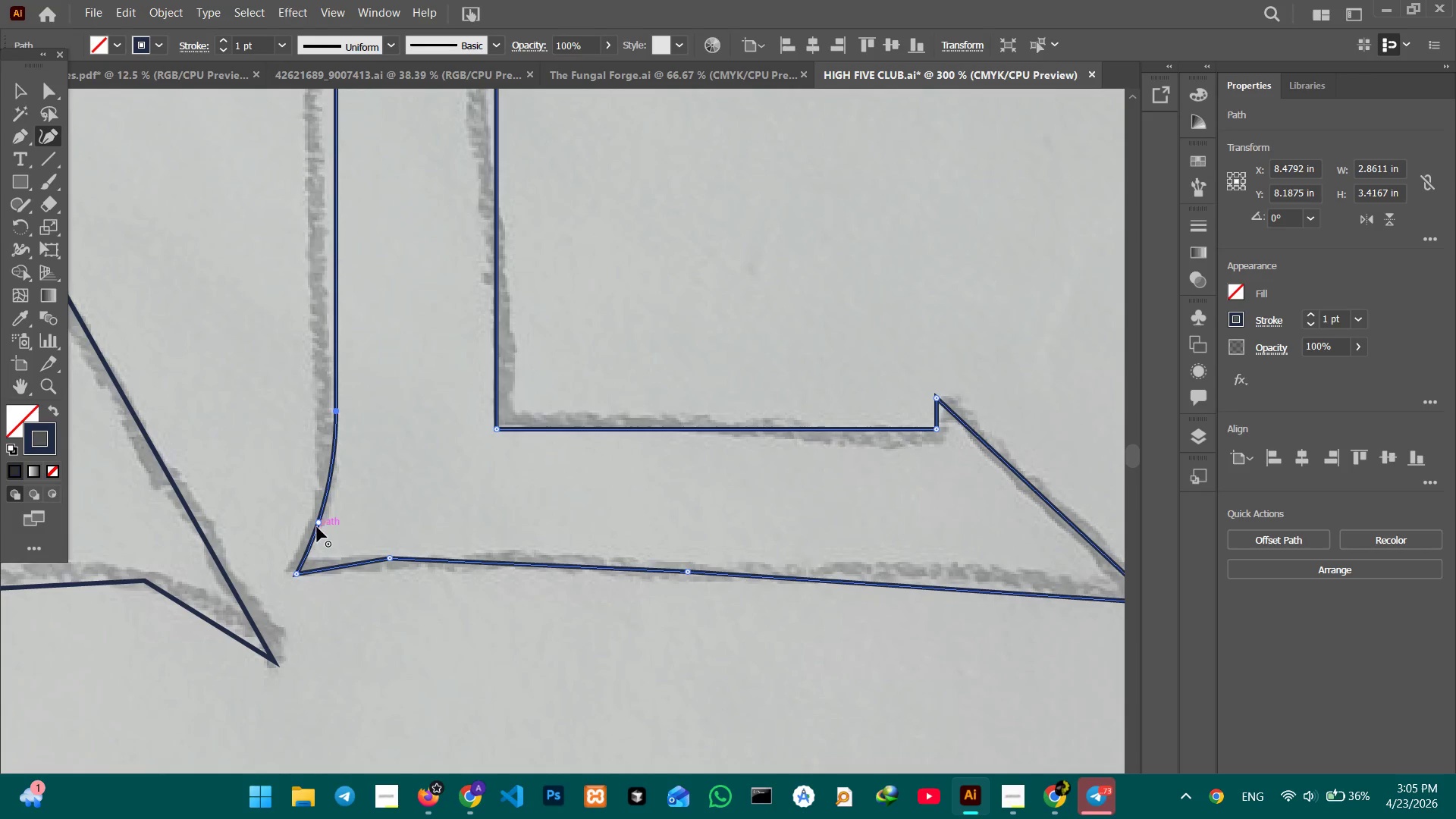 
left_click_drag(start_coordinate=[318, 525], to_coordinate=[322, 513])
 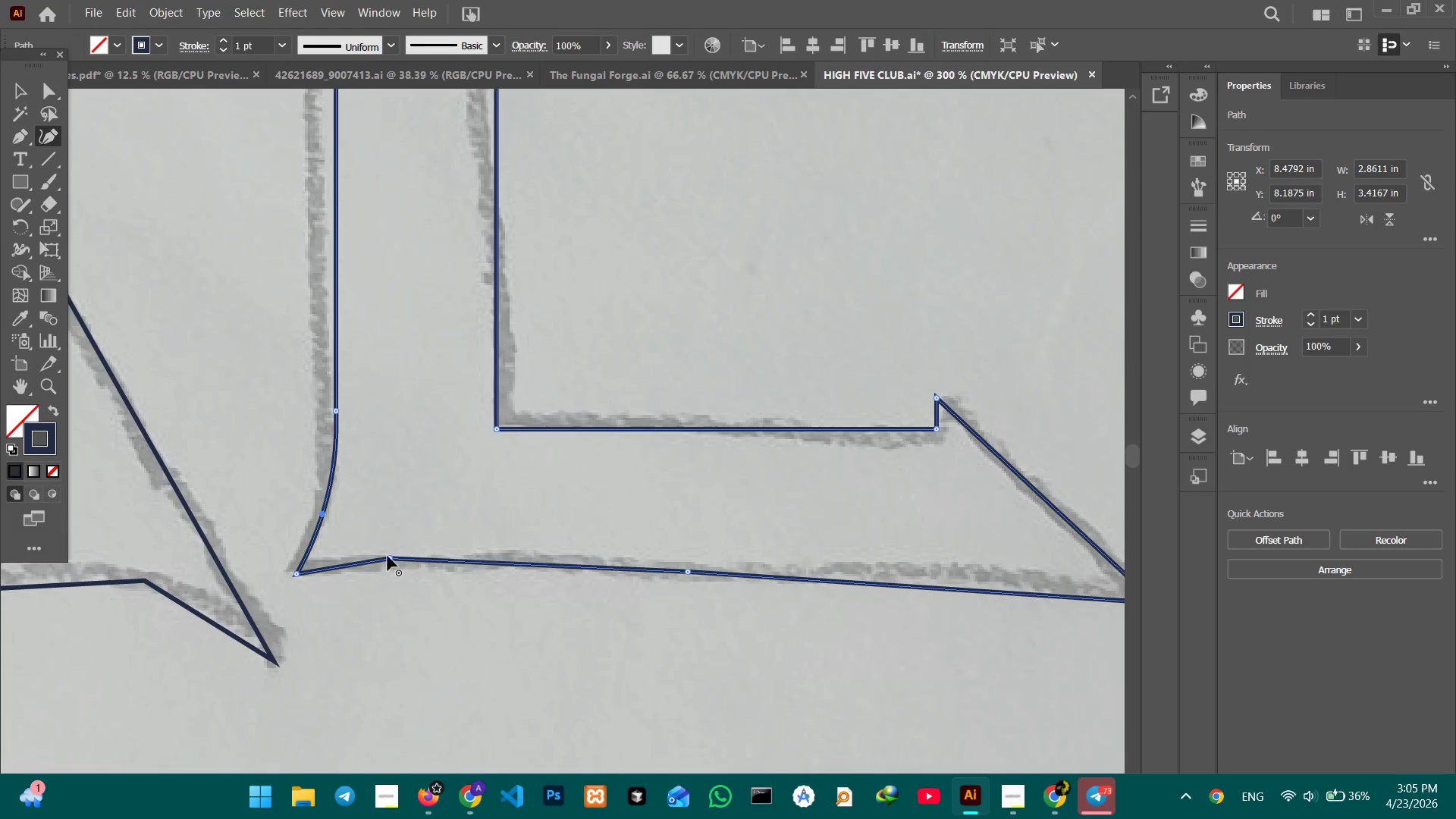 
left_click([388, 556])
 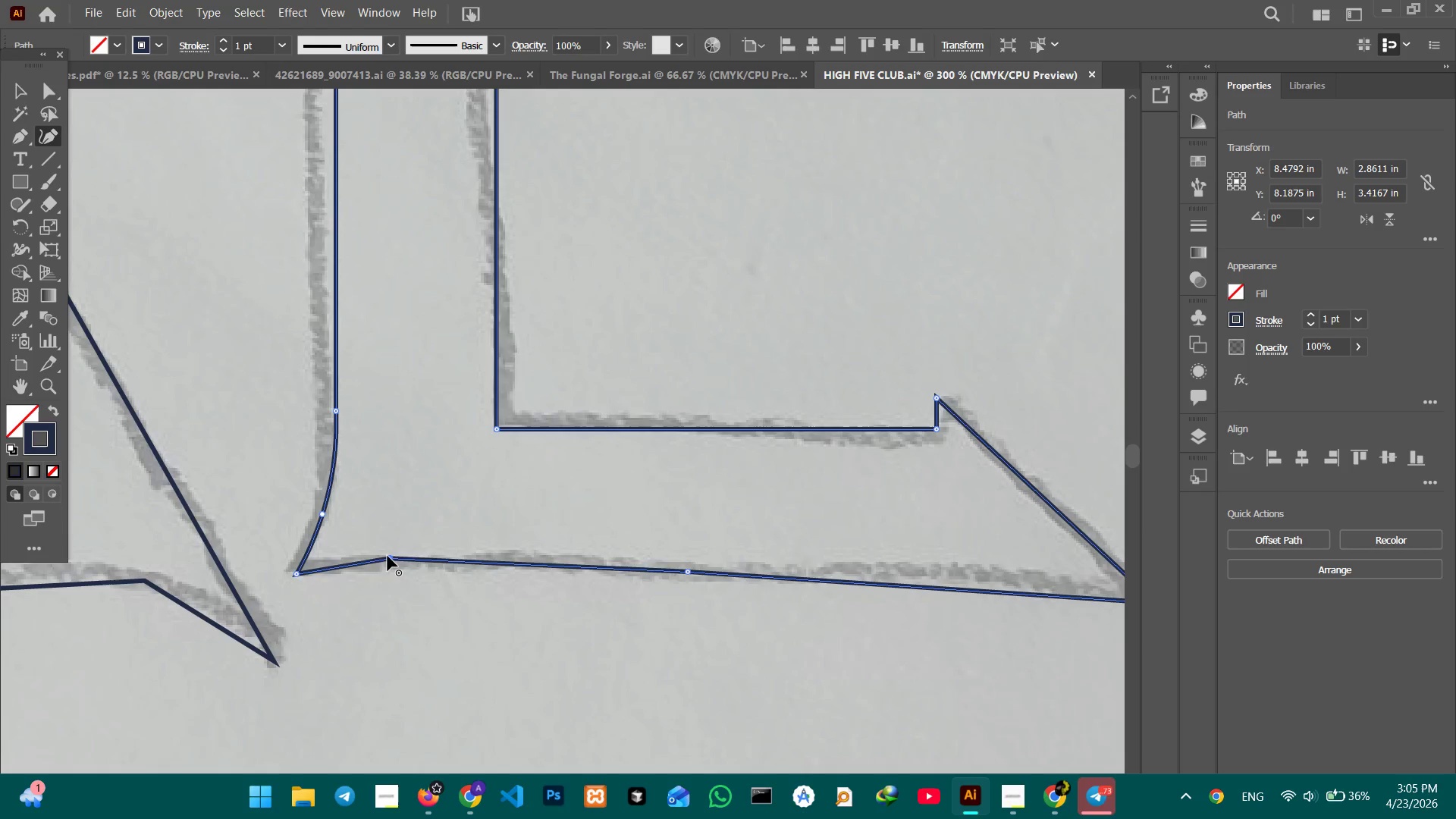 
key(Backspace)
 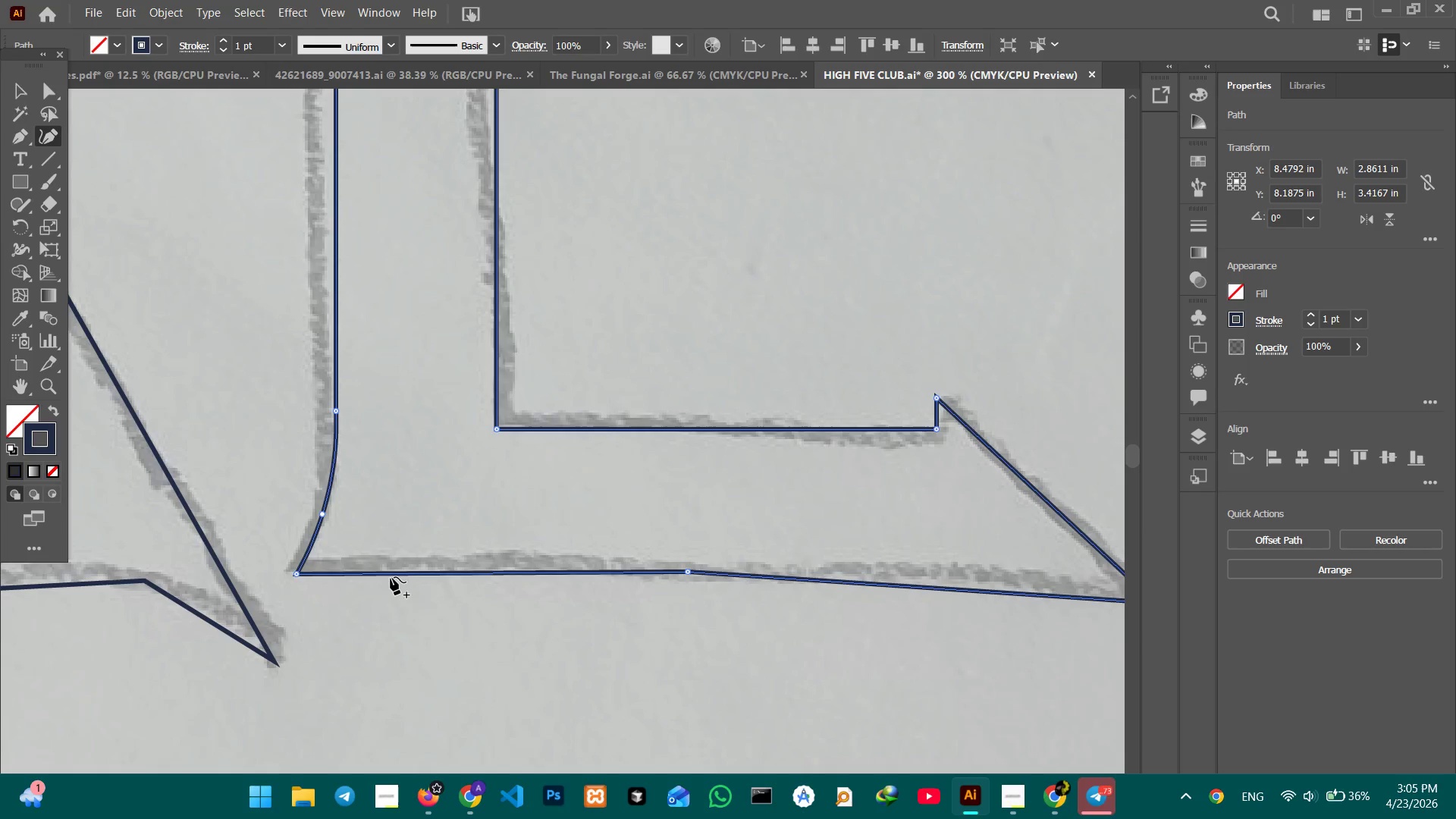 
left_click_drag(start_coordinate=[391, 576], to_coordinate=[391, 563])
 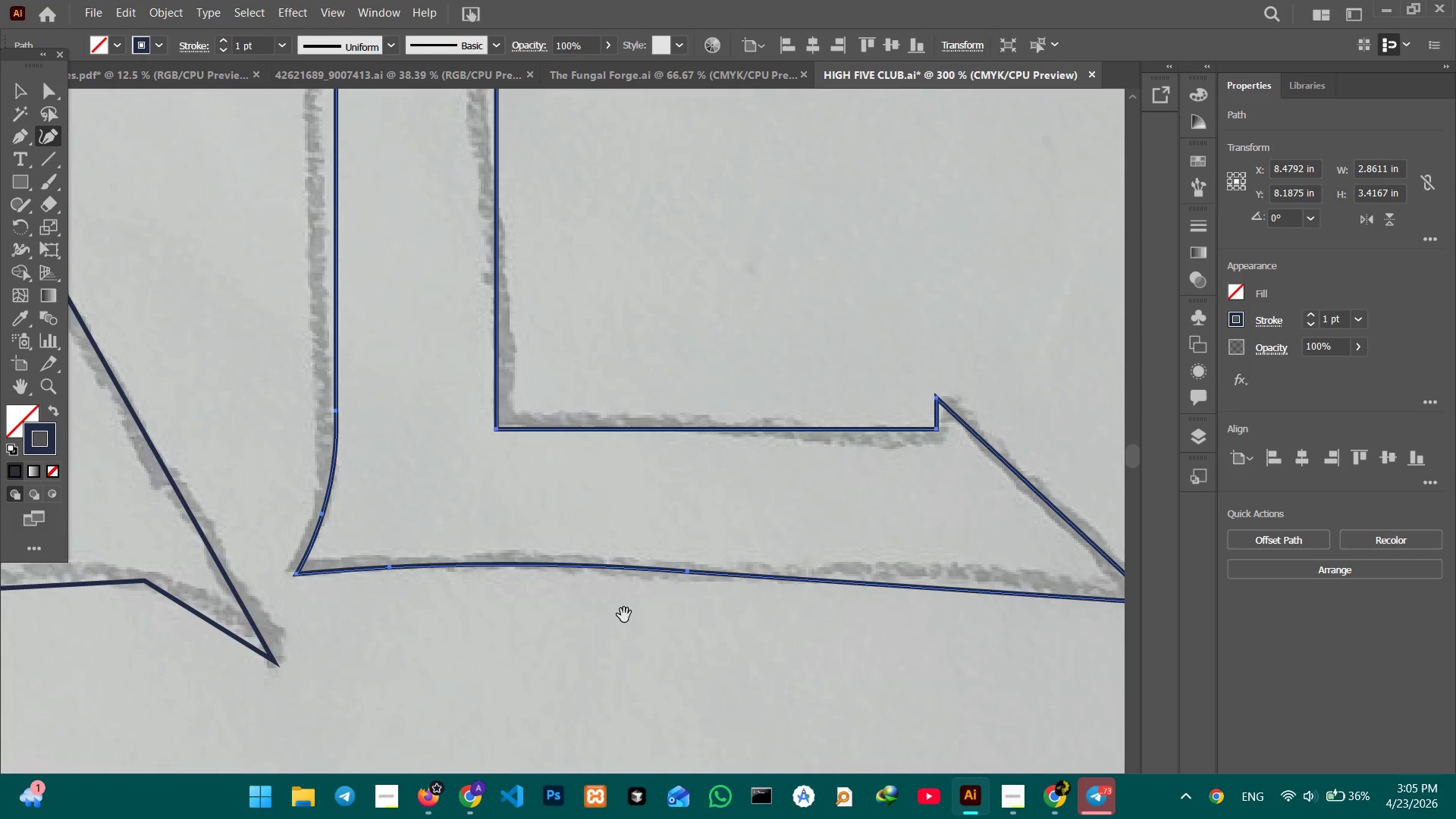 
hold_key(key=Space, duration=0.56)
 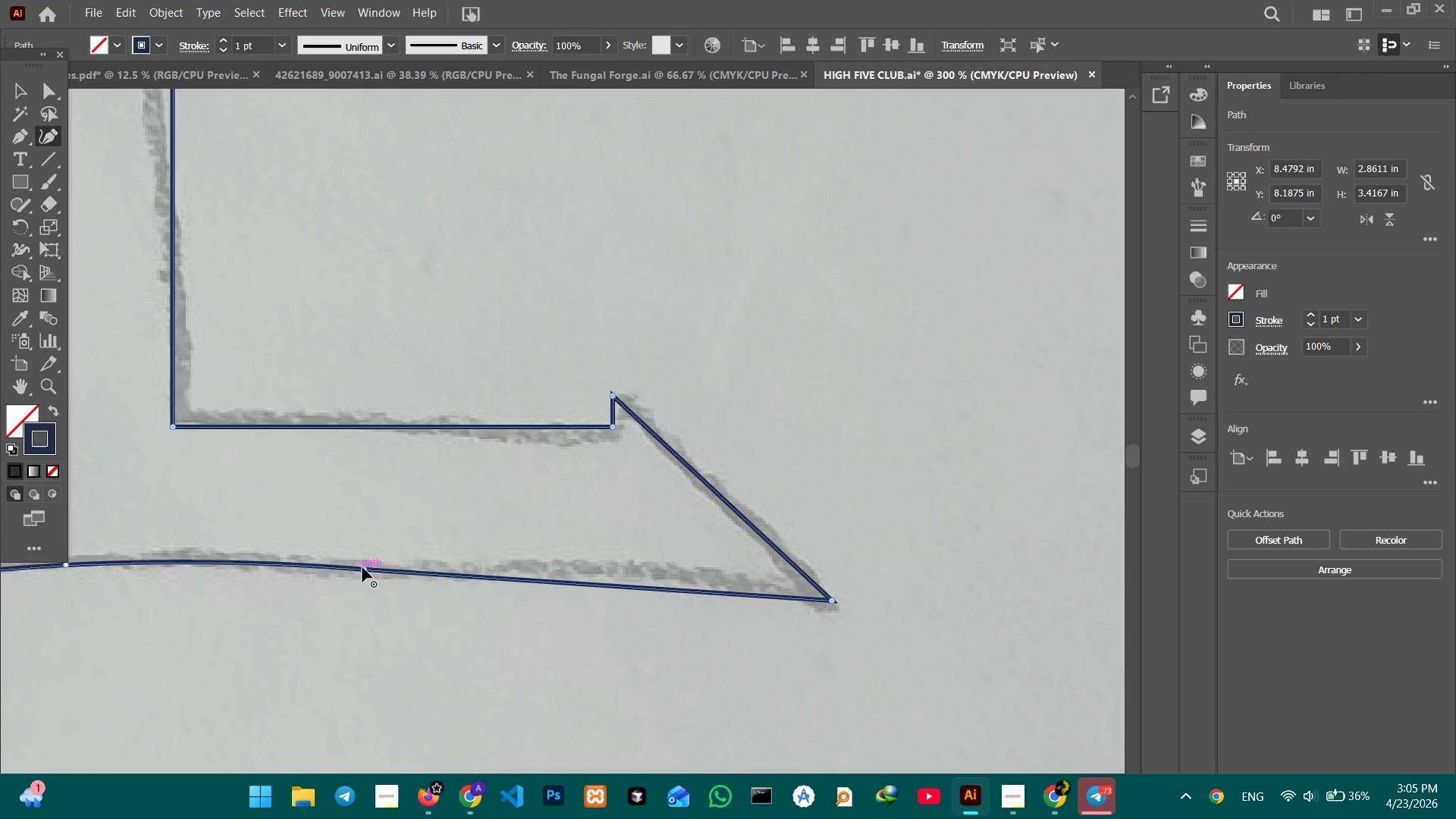 
left_click_drag(start_coordinate=[623, 616], to_coordinate=[298, 613])
 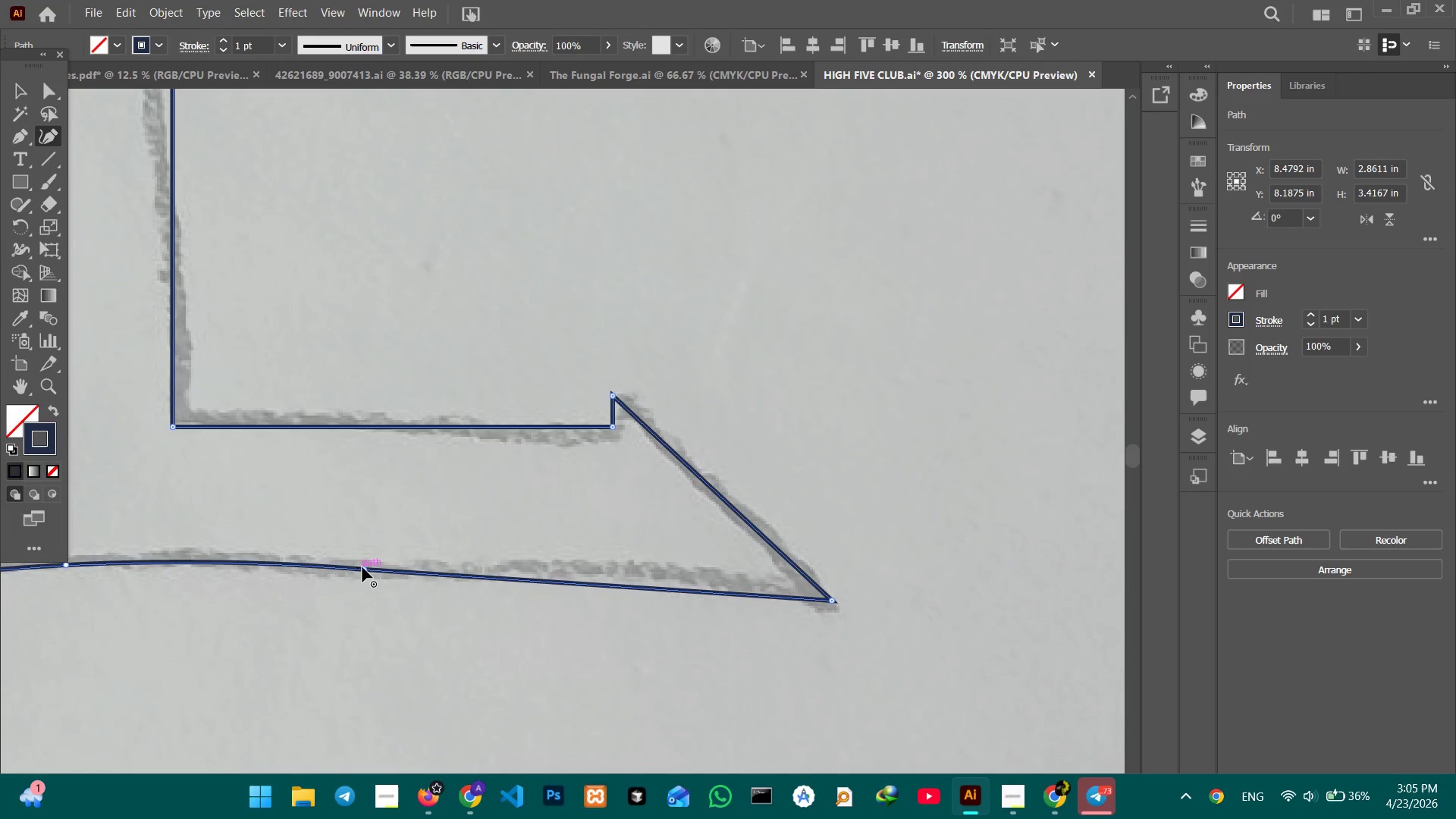 
left_click([362, 567])
 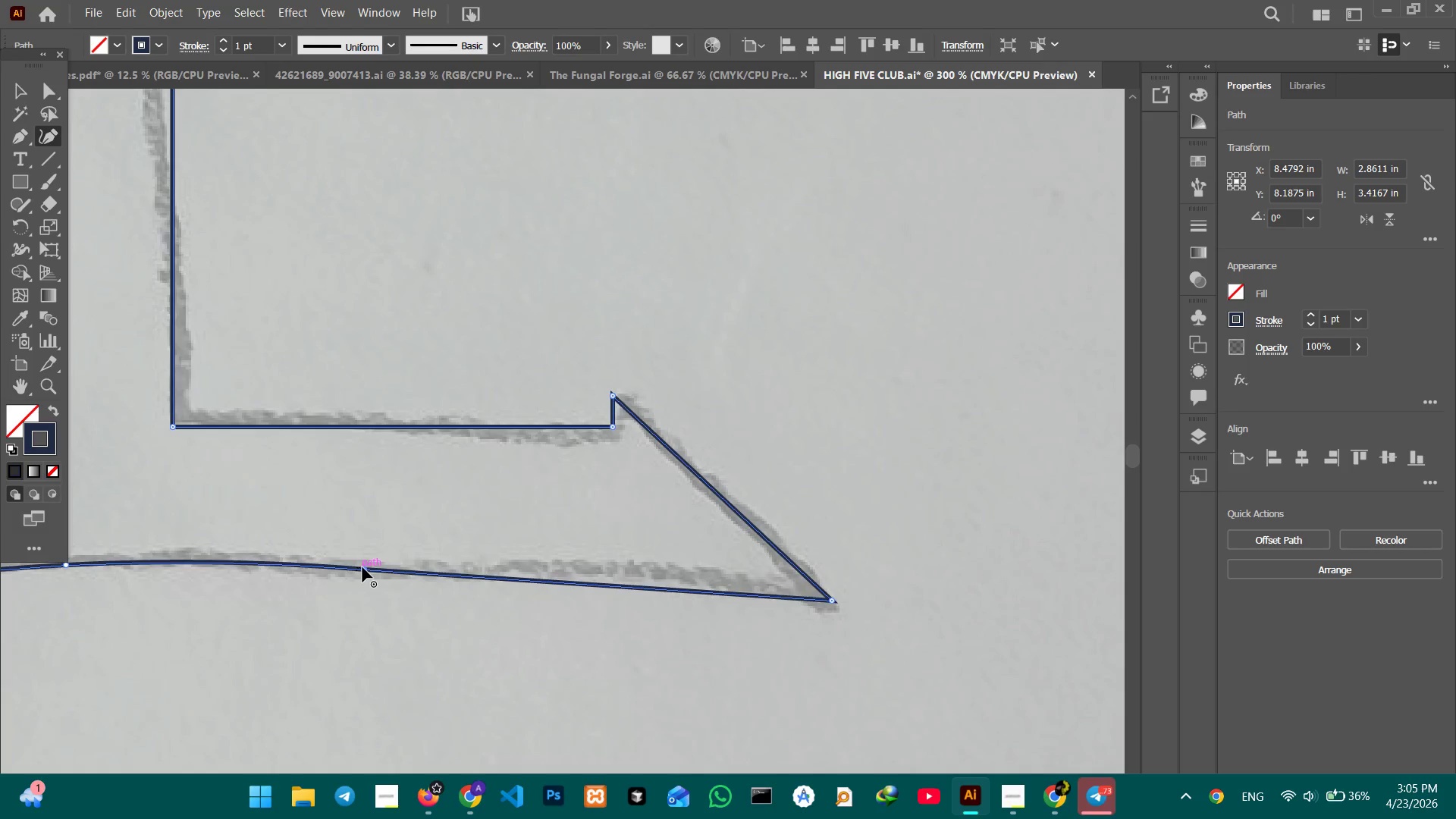 
key(Backspace)
 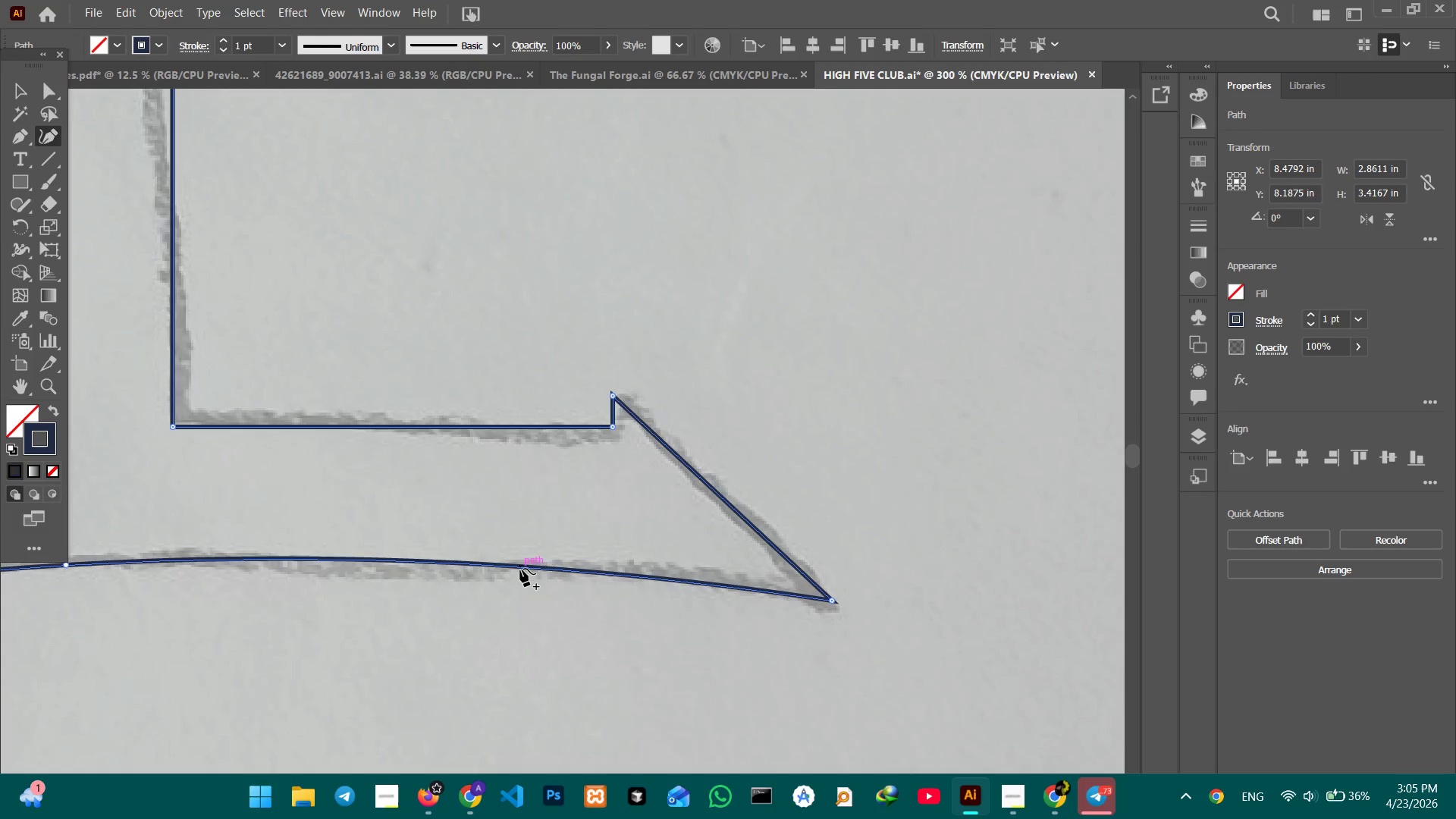 
left_click_drag(start_coordinate=[520, 567], to_coordinate=[520, 573])
 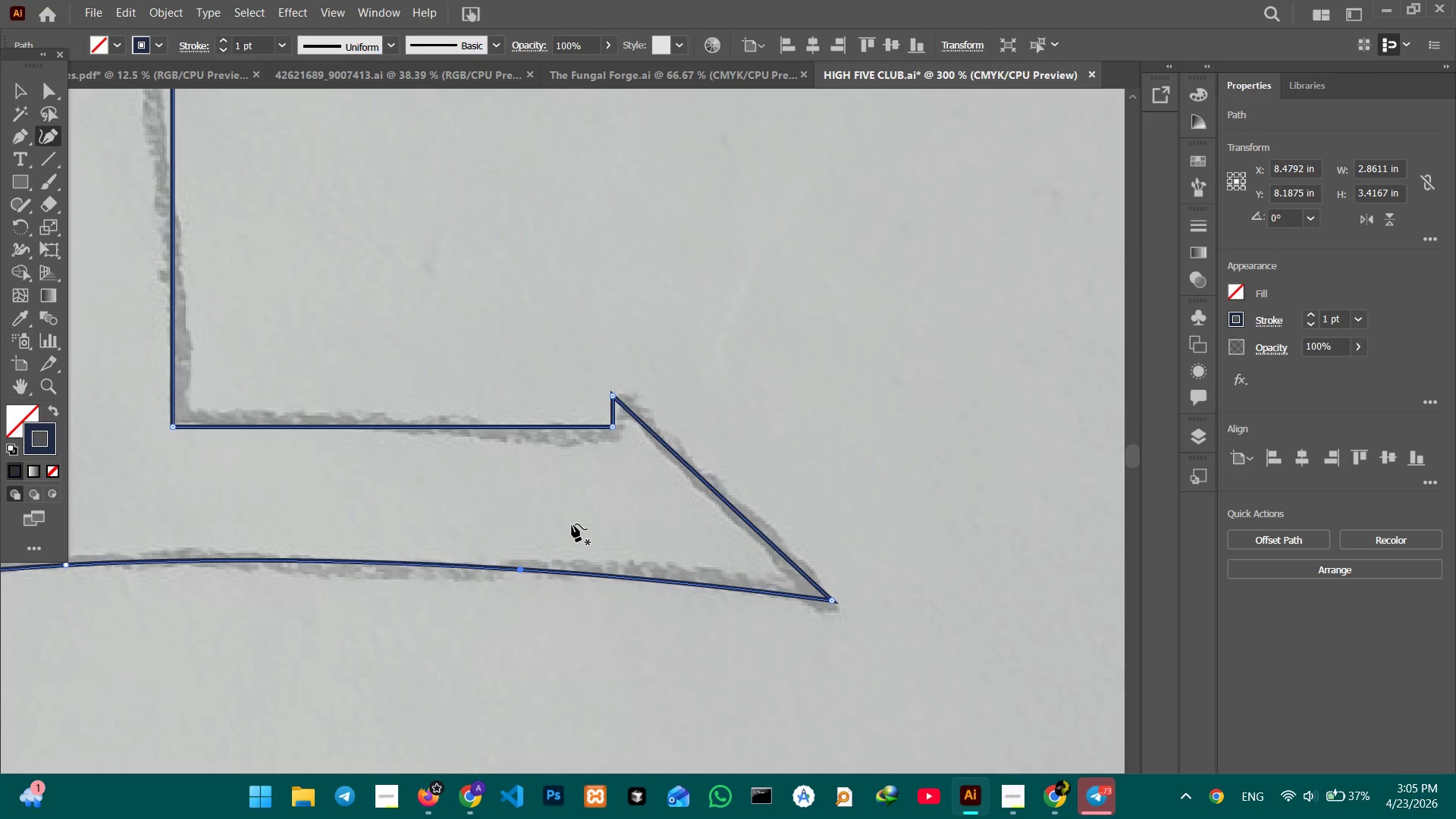 
hold_key(key=Space, duration=0.72)
 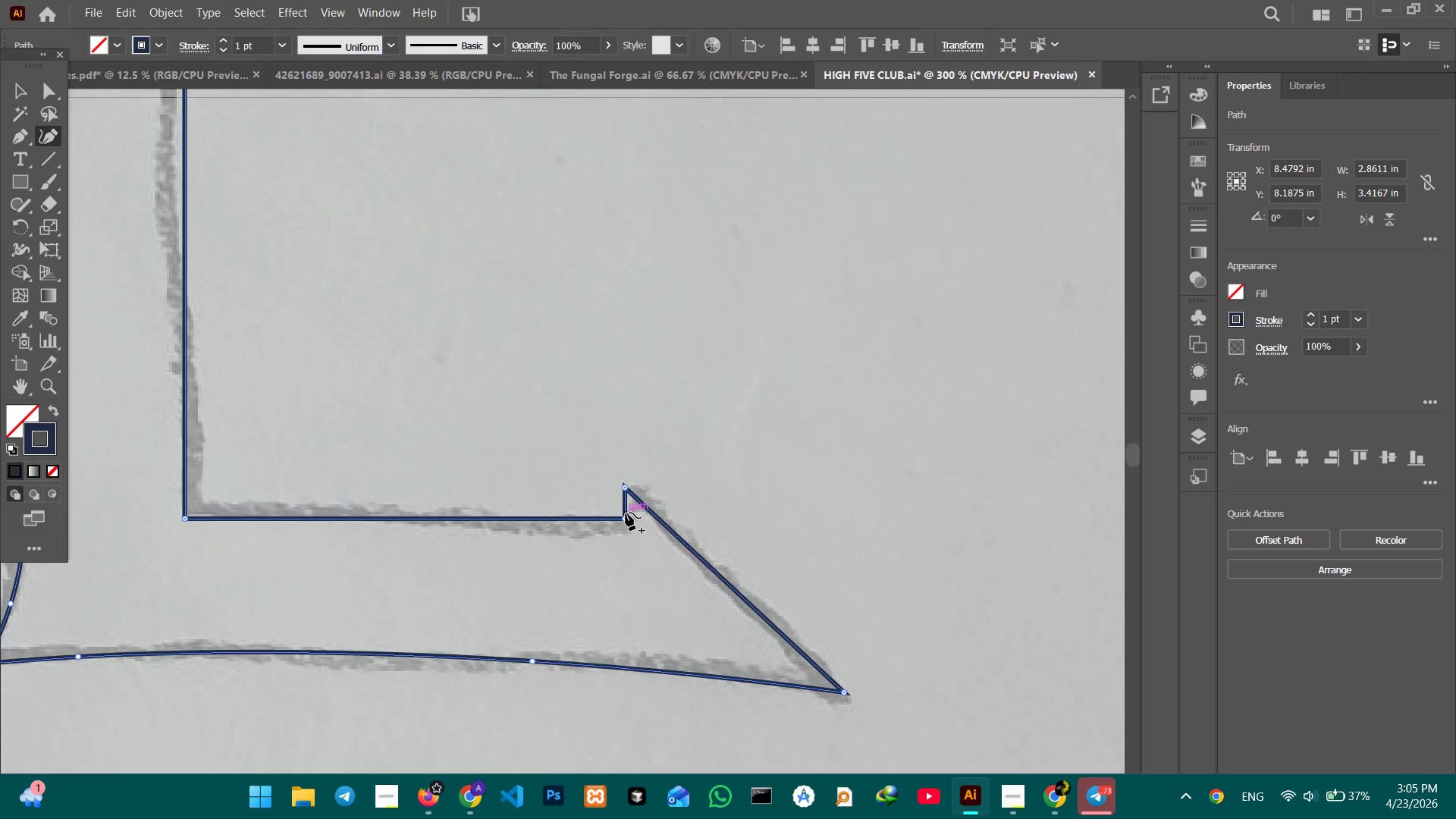 
left_click_drag(start_coordinate=[517, 489], to_coordinate=[529, 582])
 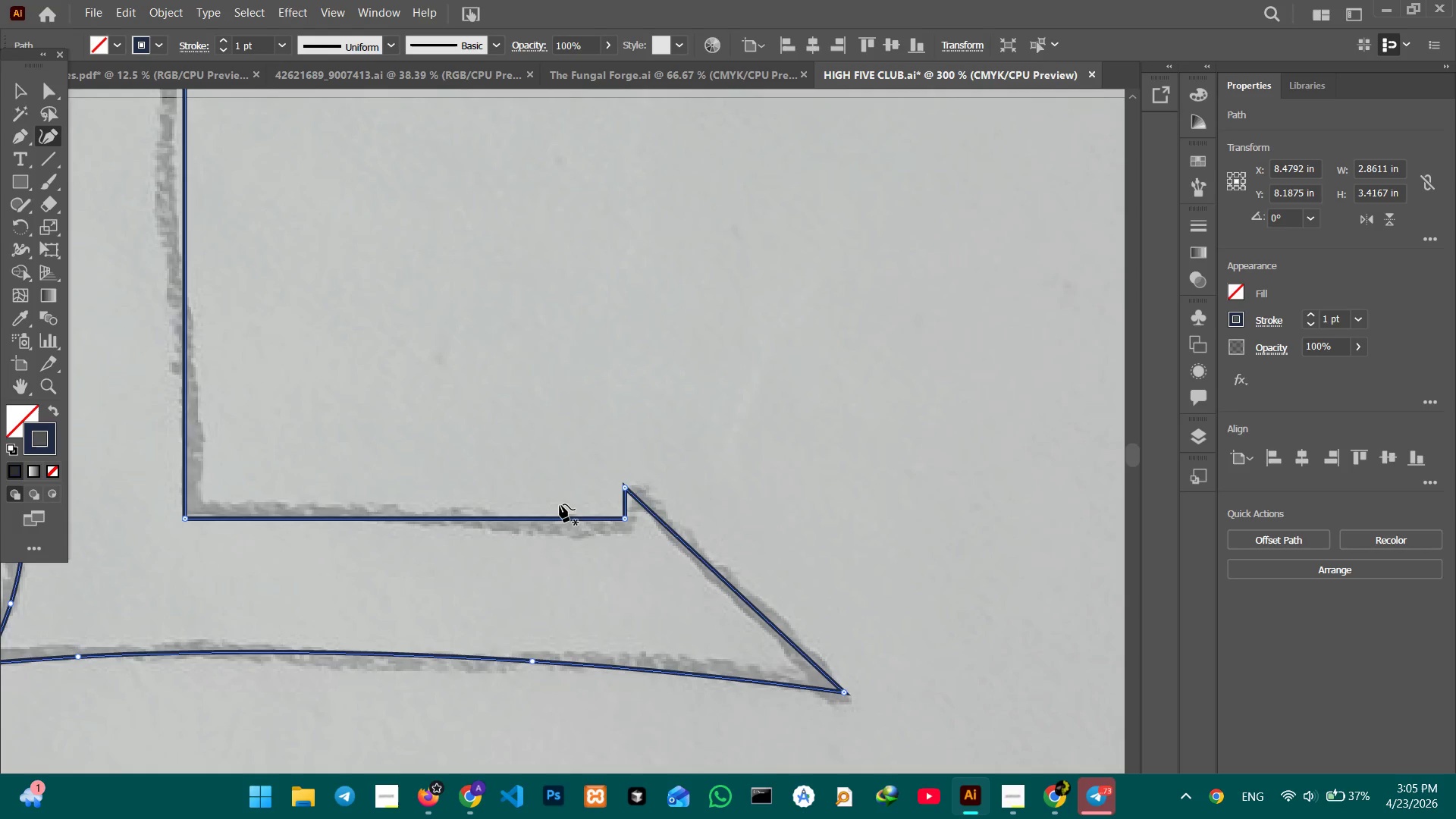 
hold_key(key=Space, duration=0.36)
 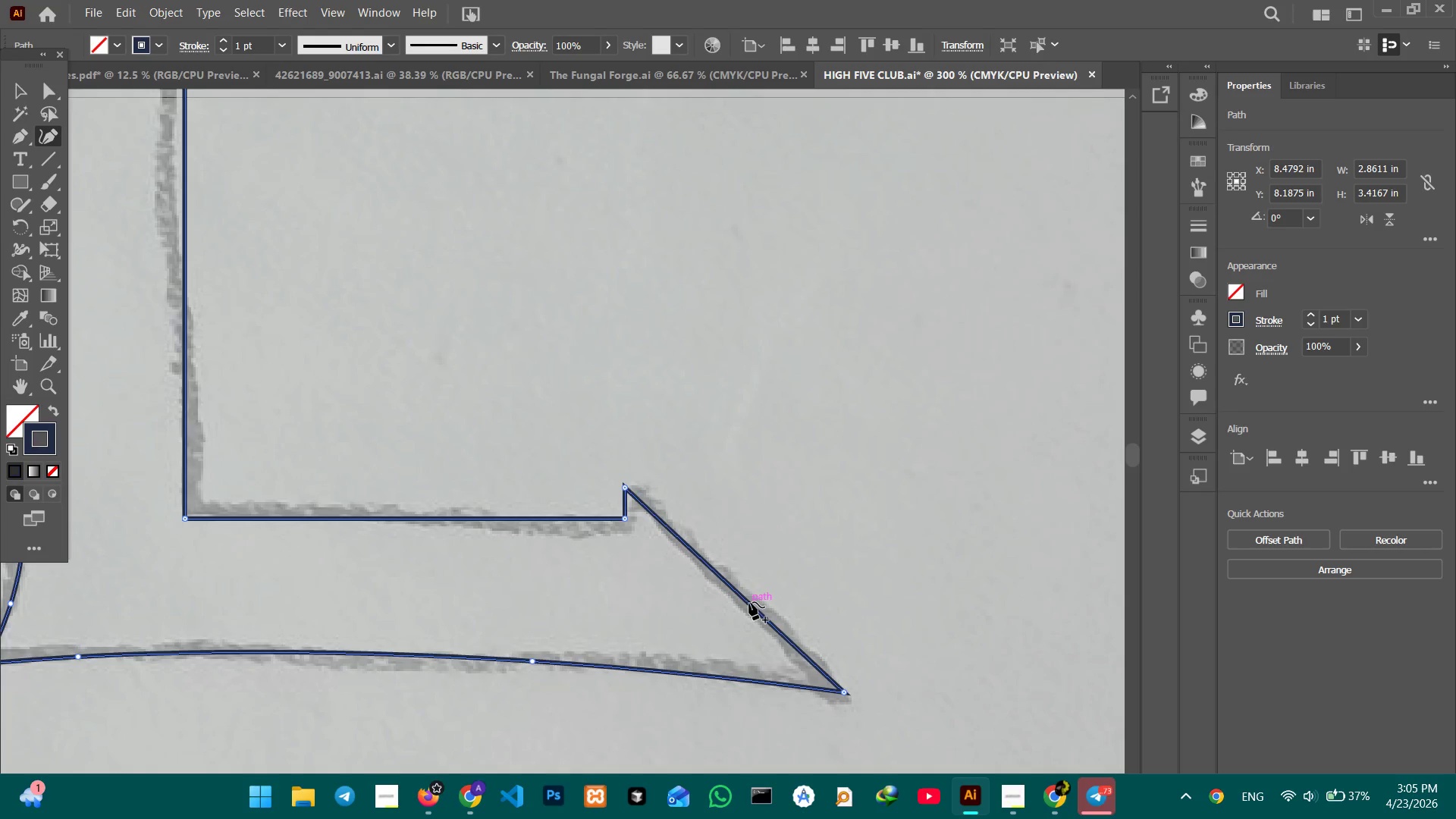 
left_click_drag(start_coordinate=[749, 602], to_coordinate=[736, 611])
 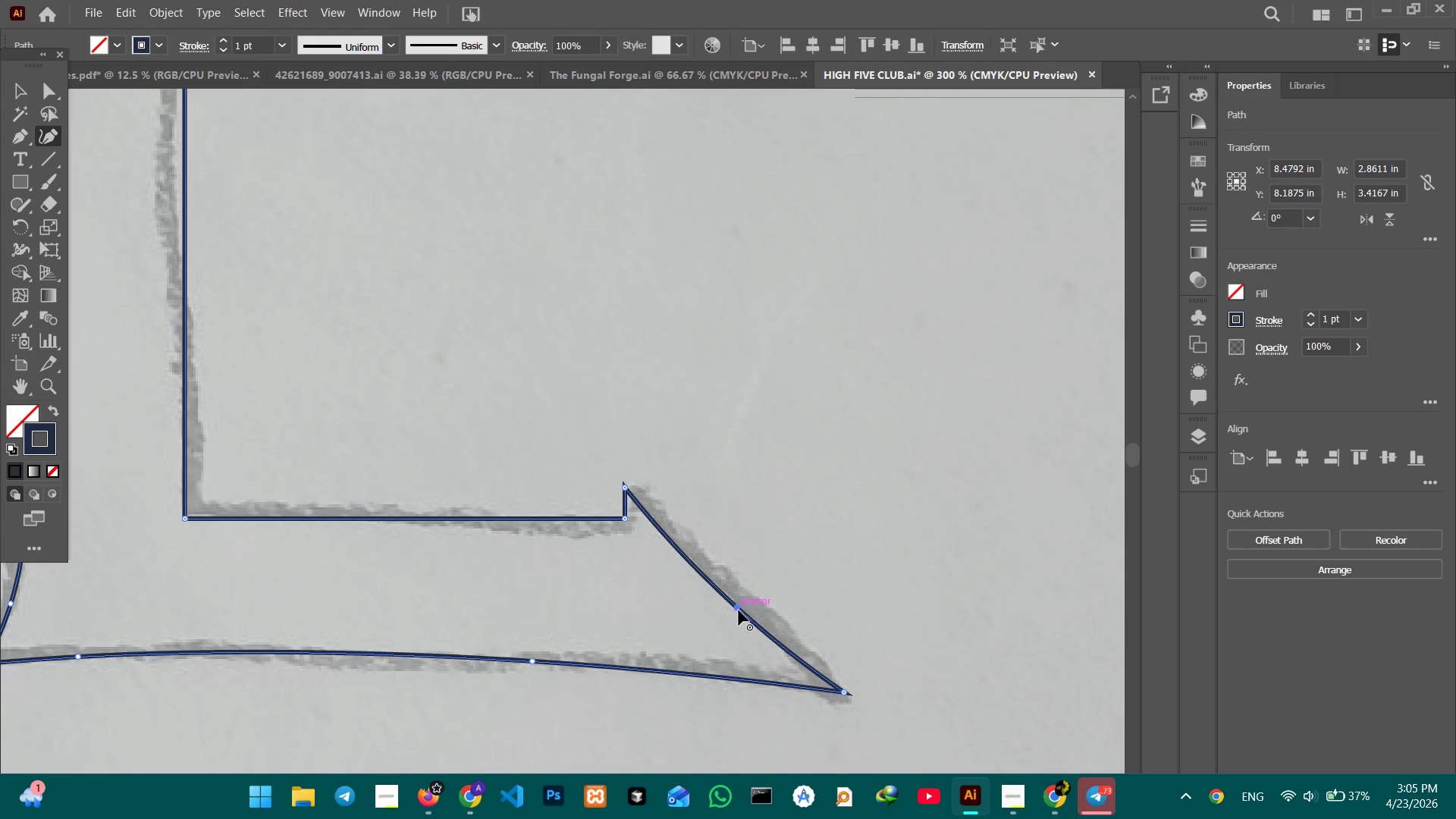 
hold_key(key=Space, duration=1.5)
 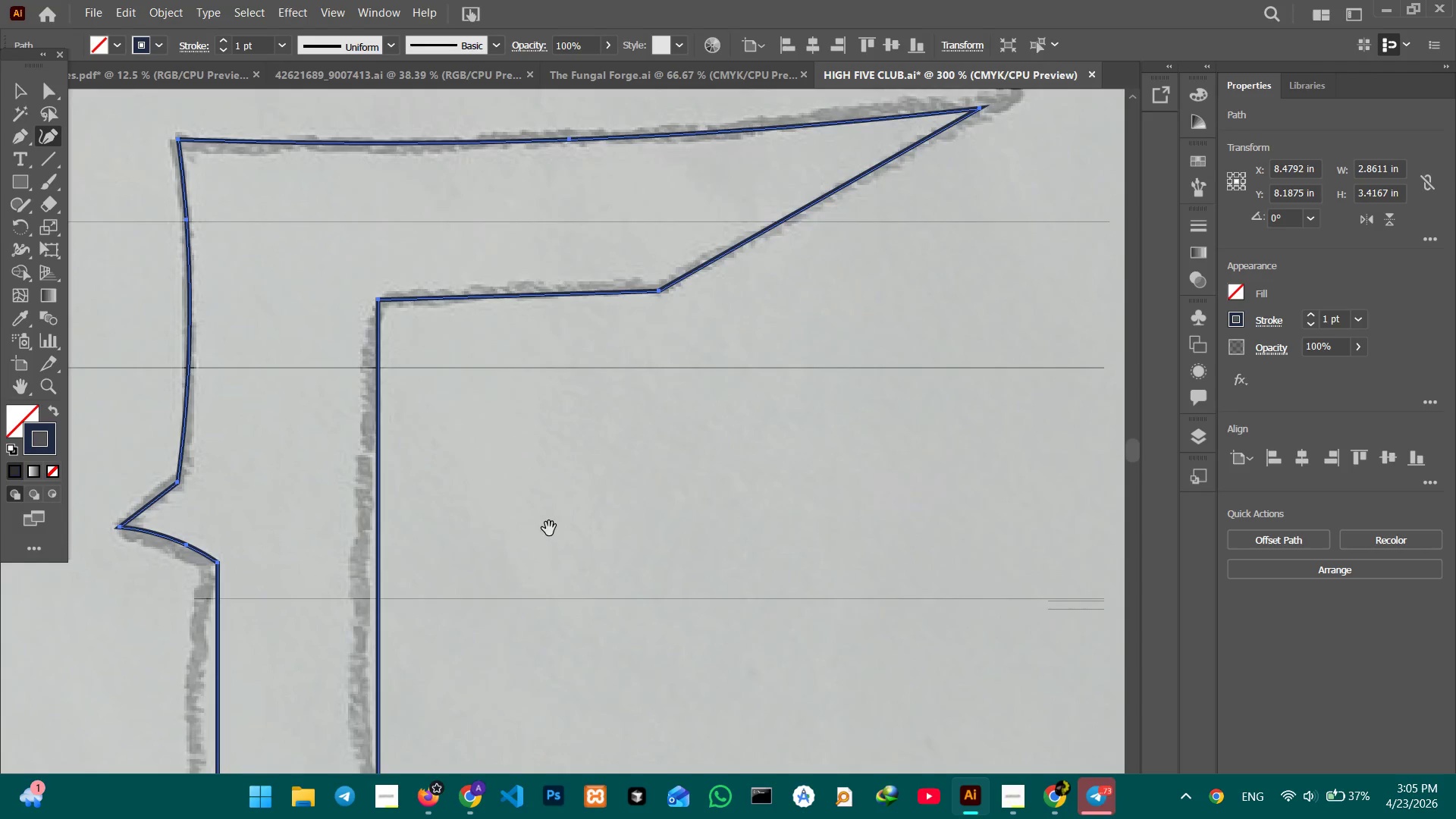 
left_click_drag(start_coordinate=[472, 539], to_coordinate=[667, 624])
 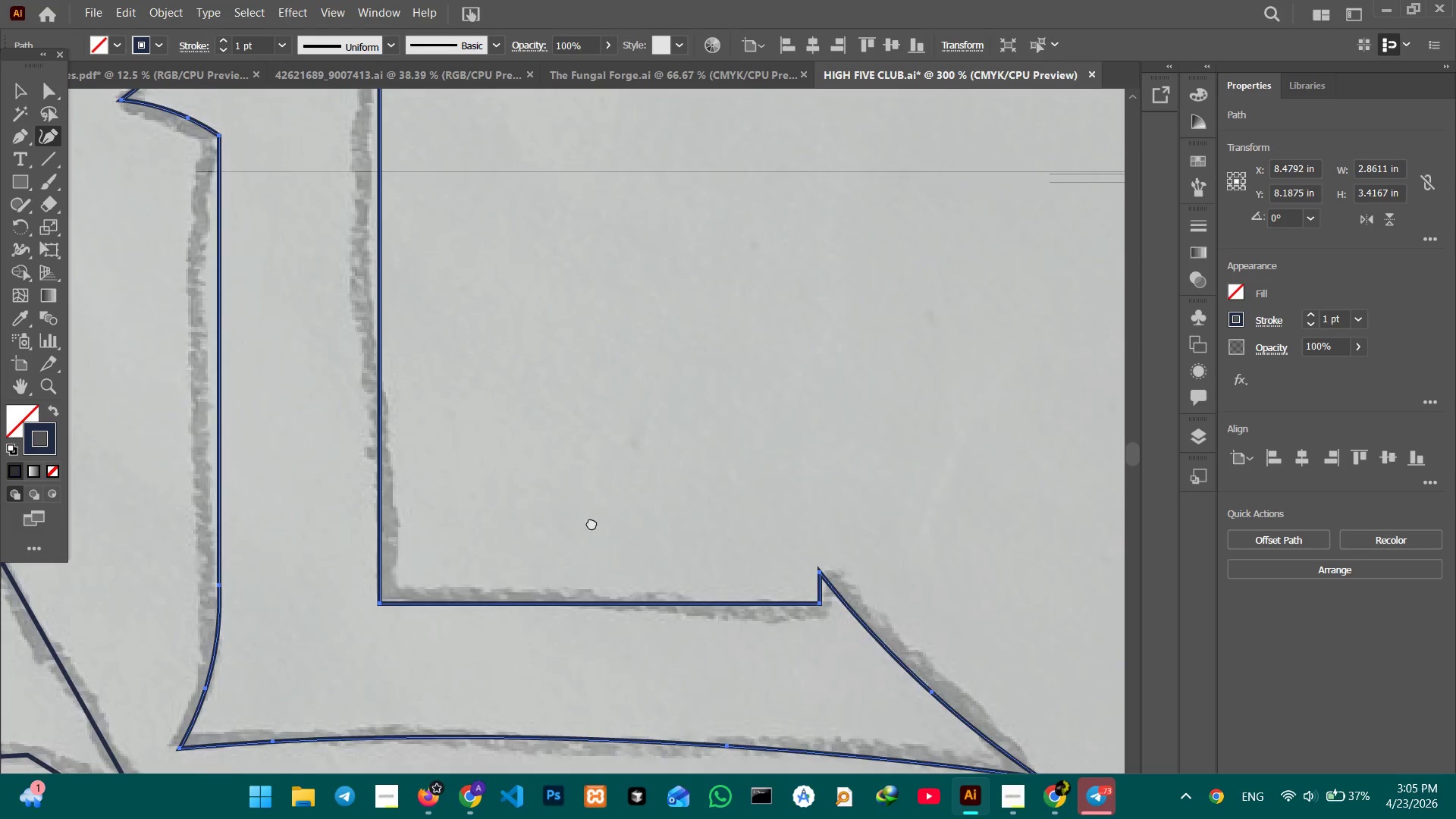 
left_click_drag(start_coordinate=[590, 488], to_coordinate=[610, 636])
 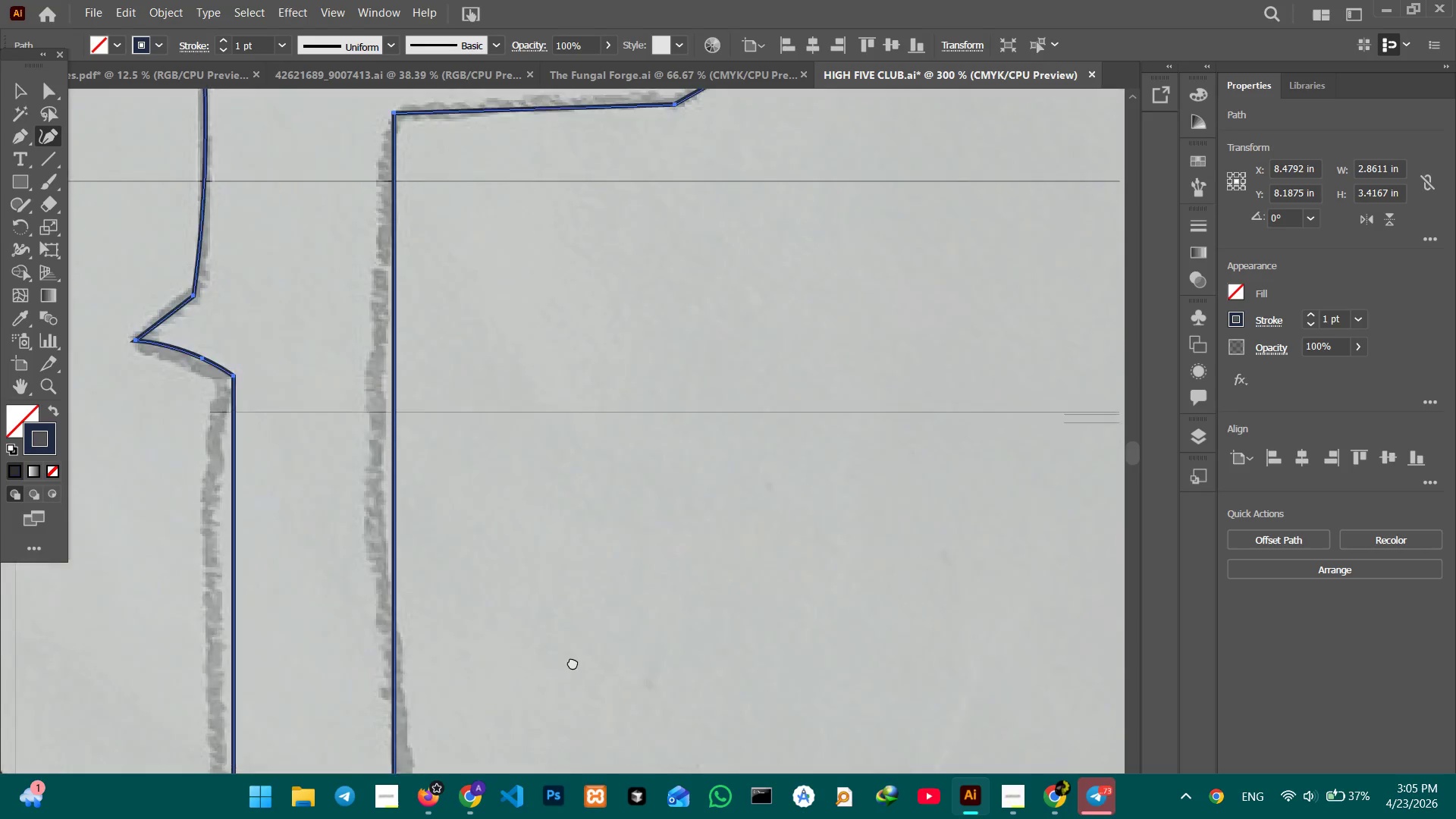 
left_click_drag(start_coordinate=[577, 537], to_coordinate=[571, 679])
 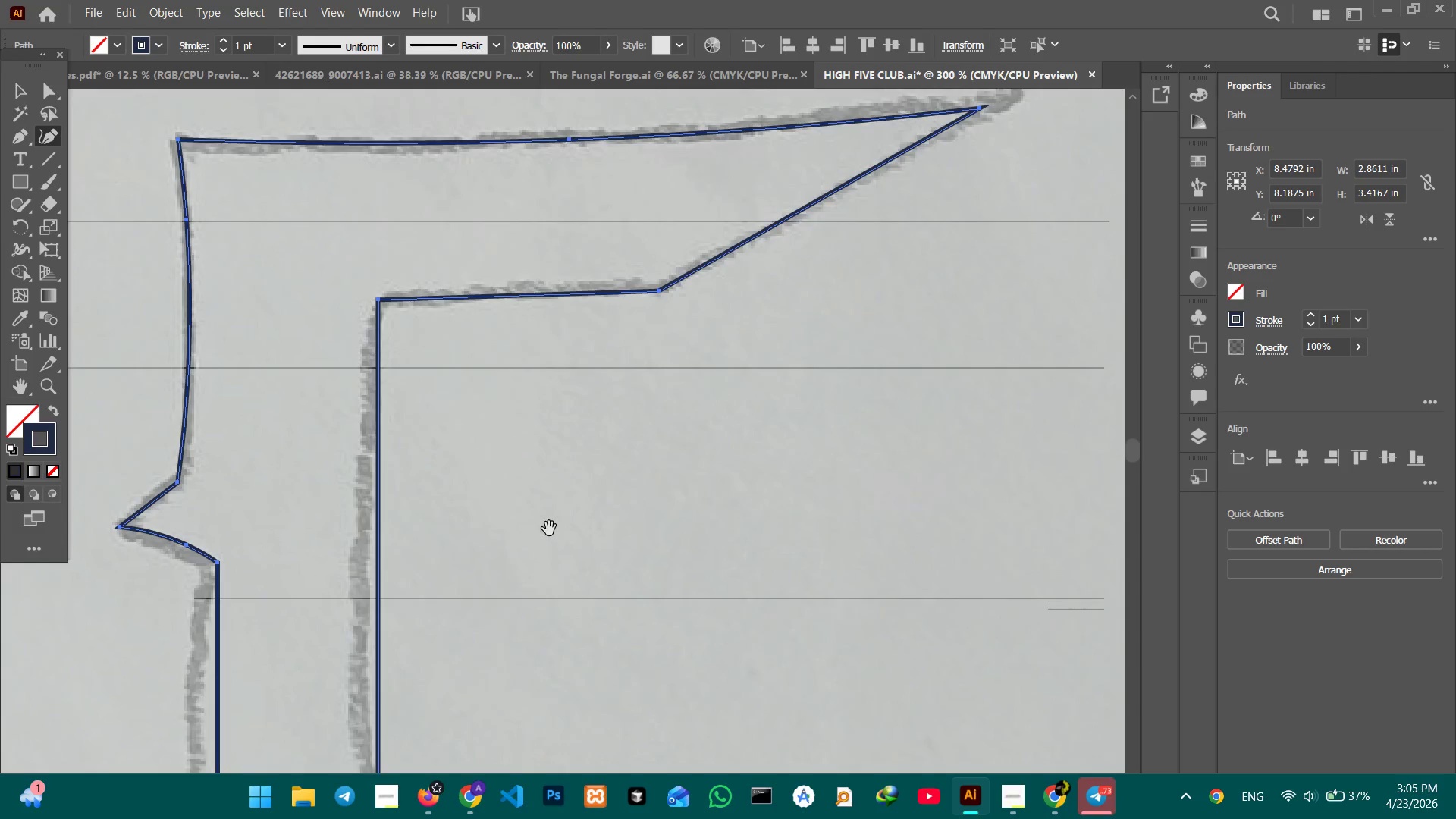 
hold_key(key=Space, duration=1.5)
 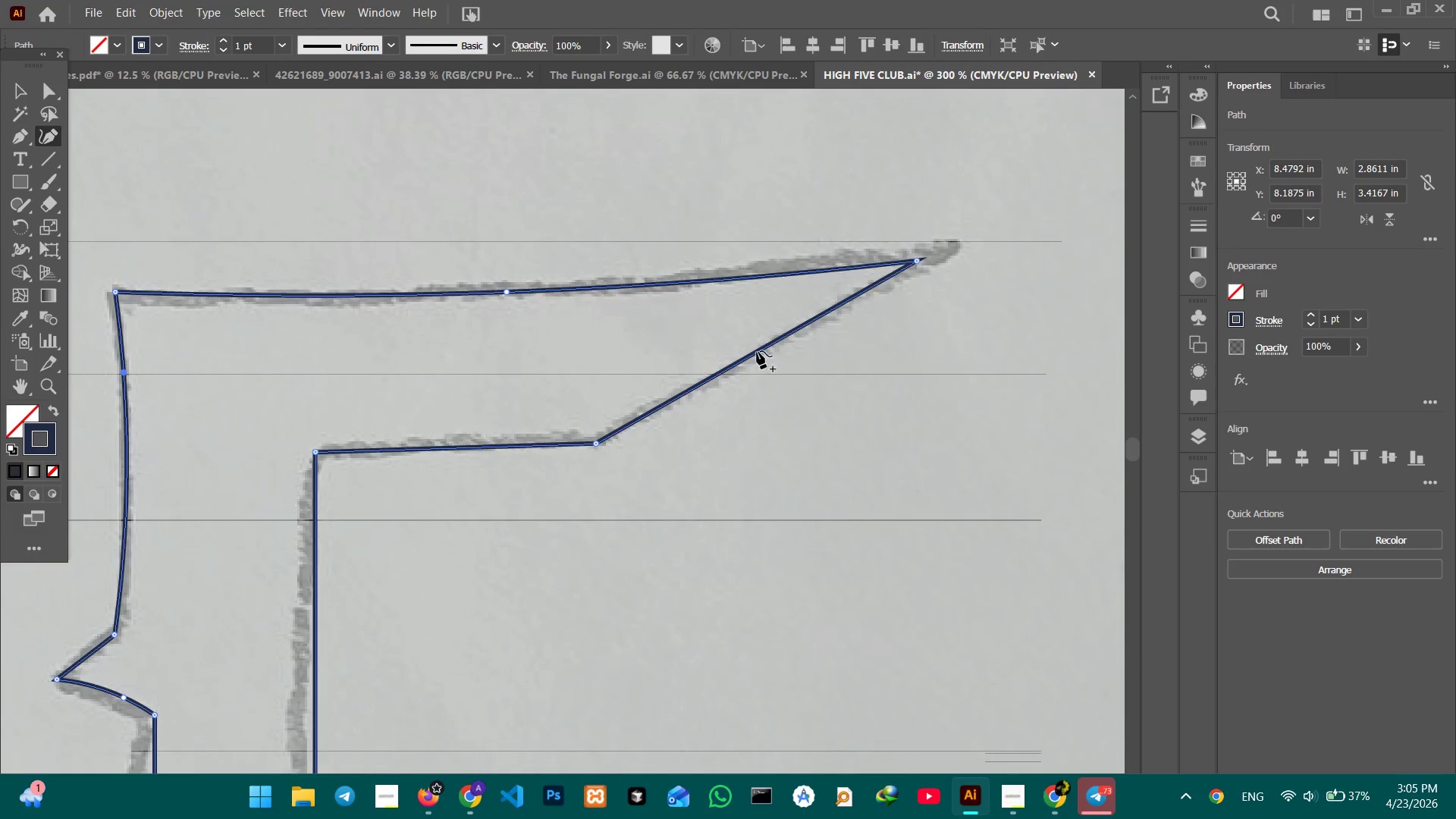 
left_click_drag(start_coordinate=[541, 490], to_coordinate=[526, 623])
 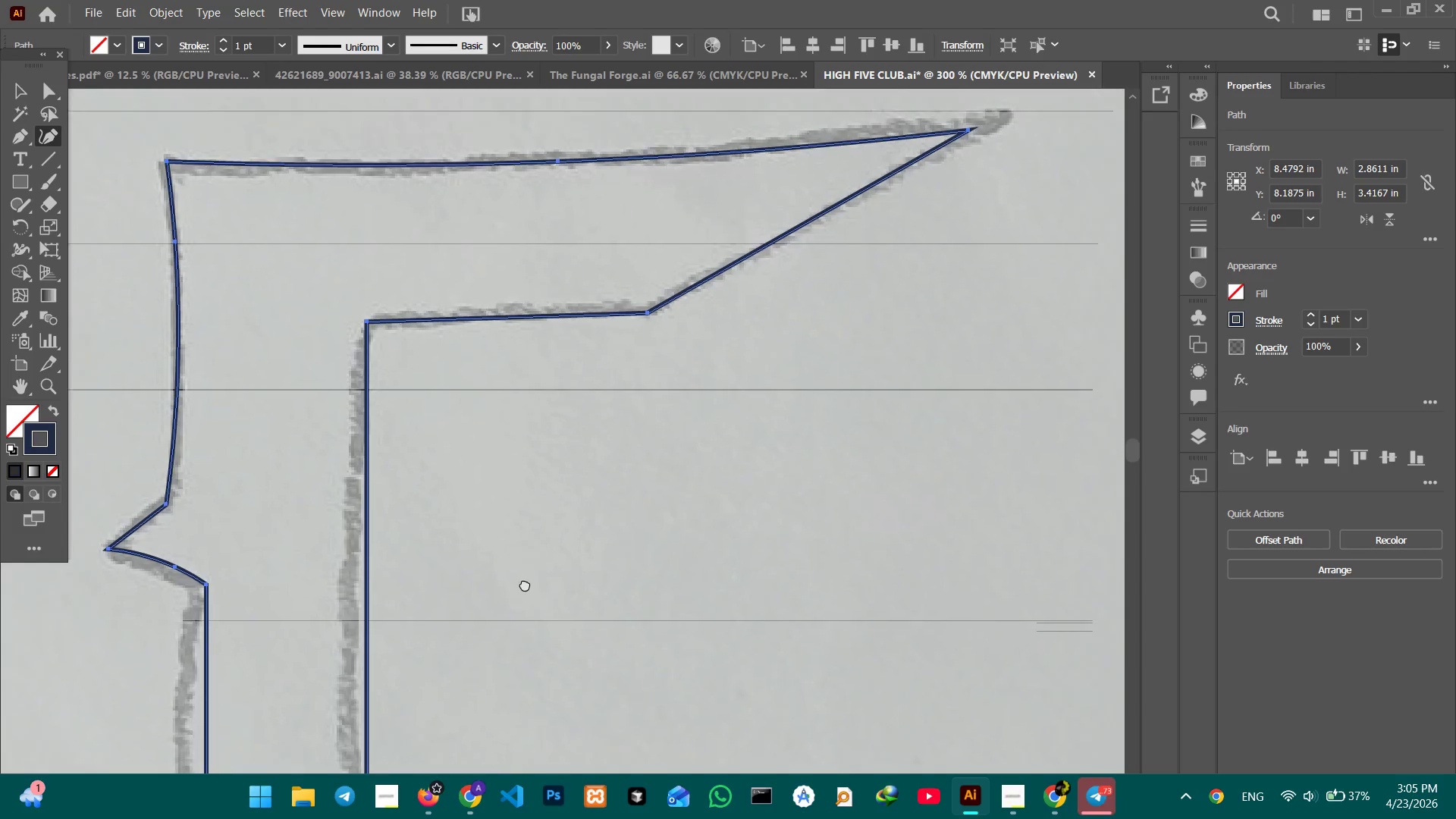 
left_click_drag(start_coordinate=[545, 538], to_coordinate=[522, 620])
 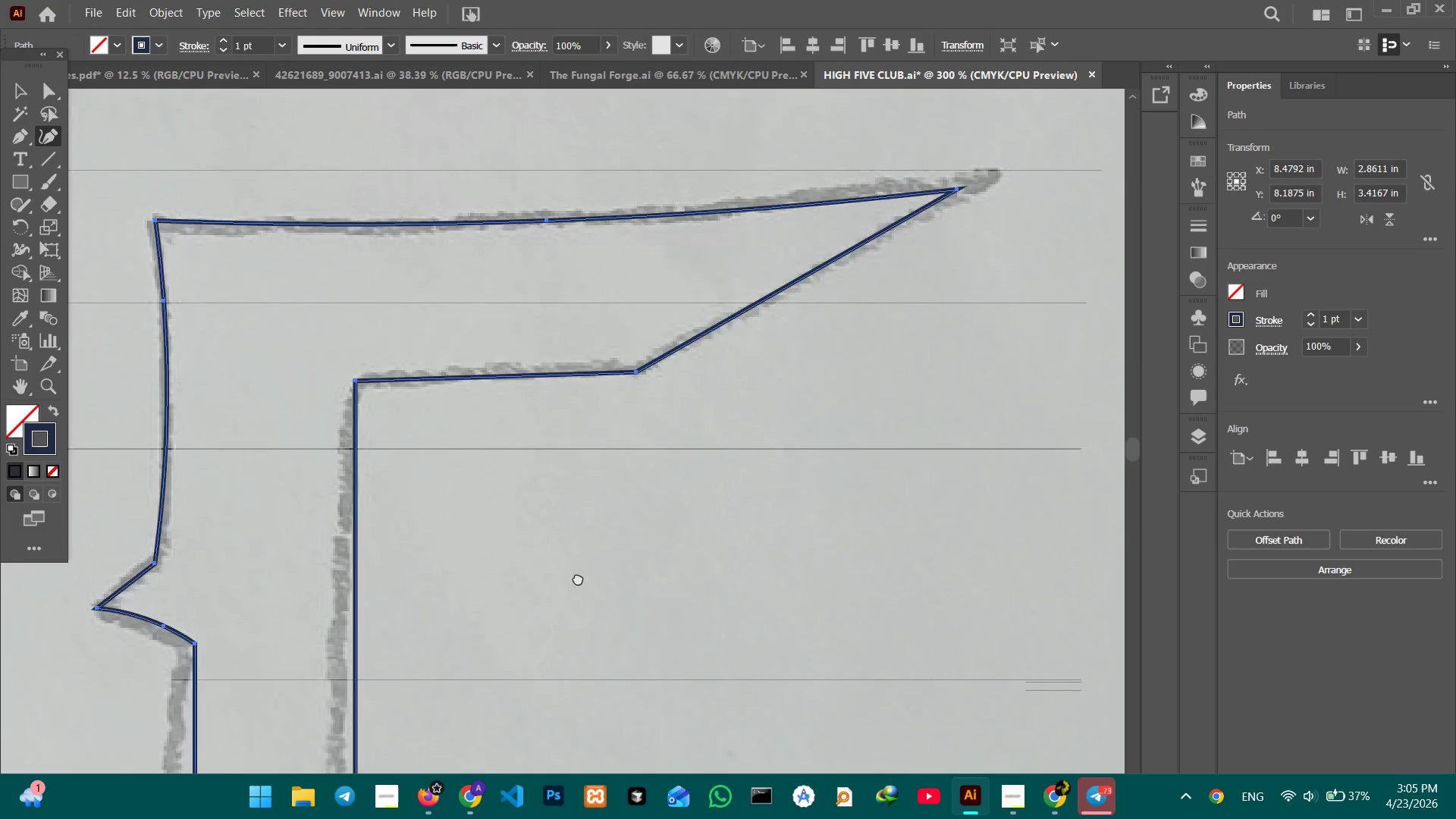 
left_click_drag(start_coordinate=[588, 571], to_coordinate=[548, 643])
 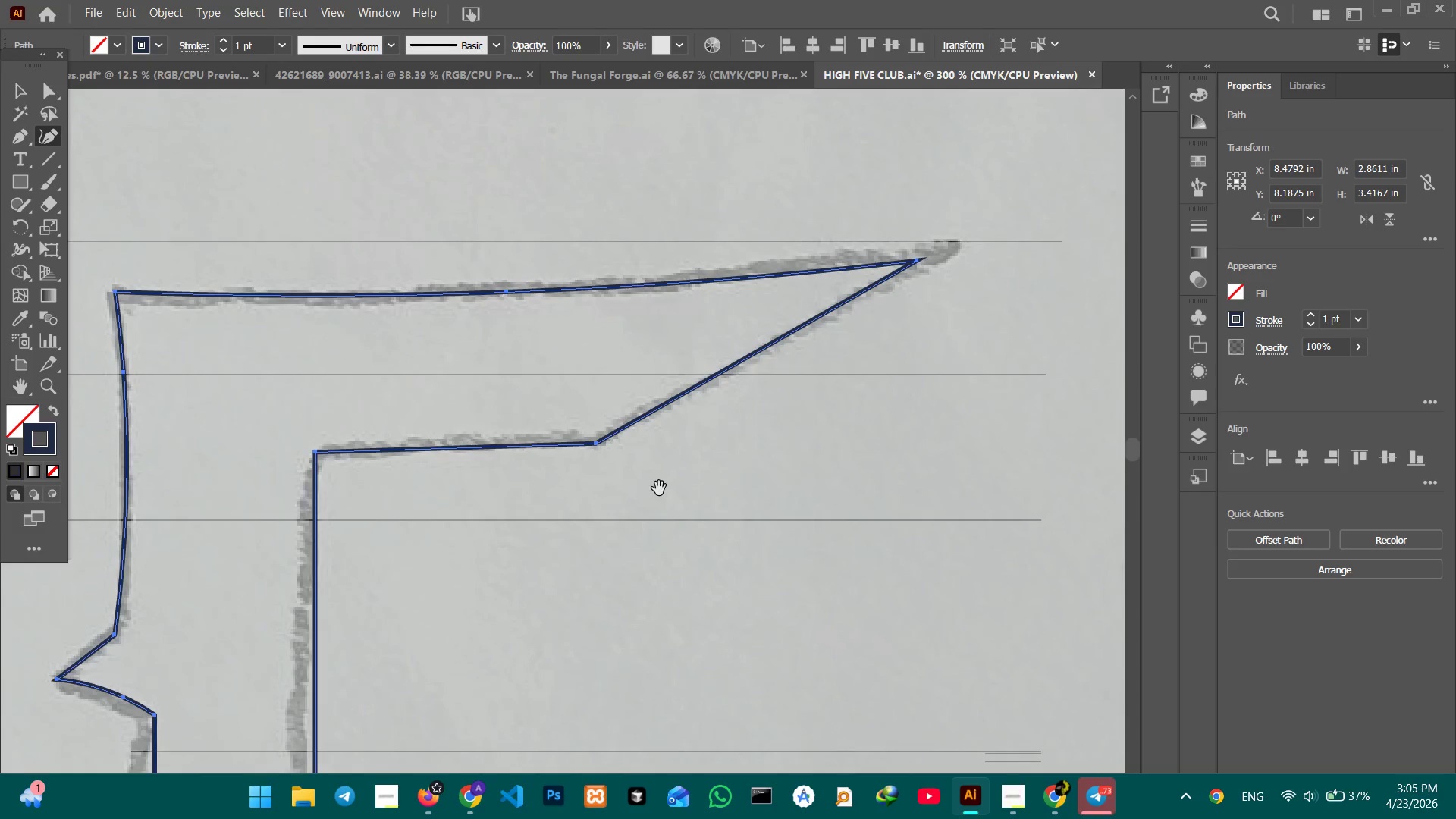 
key(Space)
 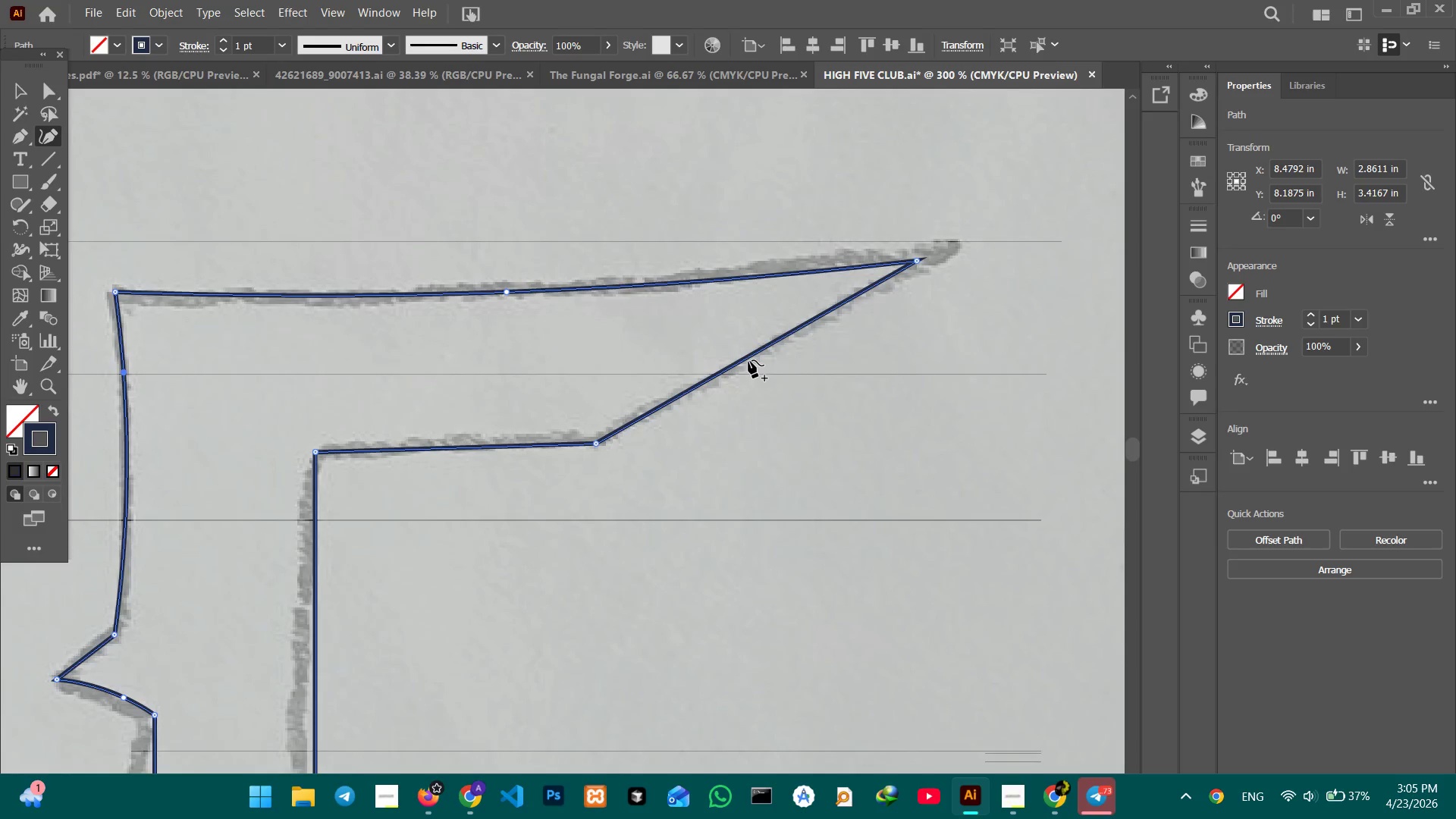 
left_click_drag(start_coordinate=[747, 357], to_coordinate=[736, 353])
 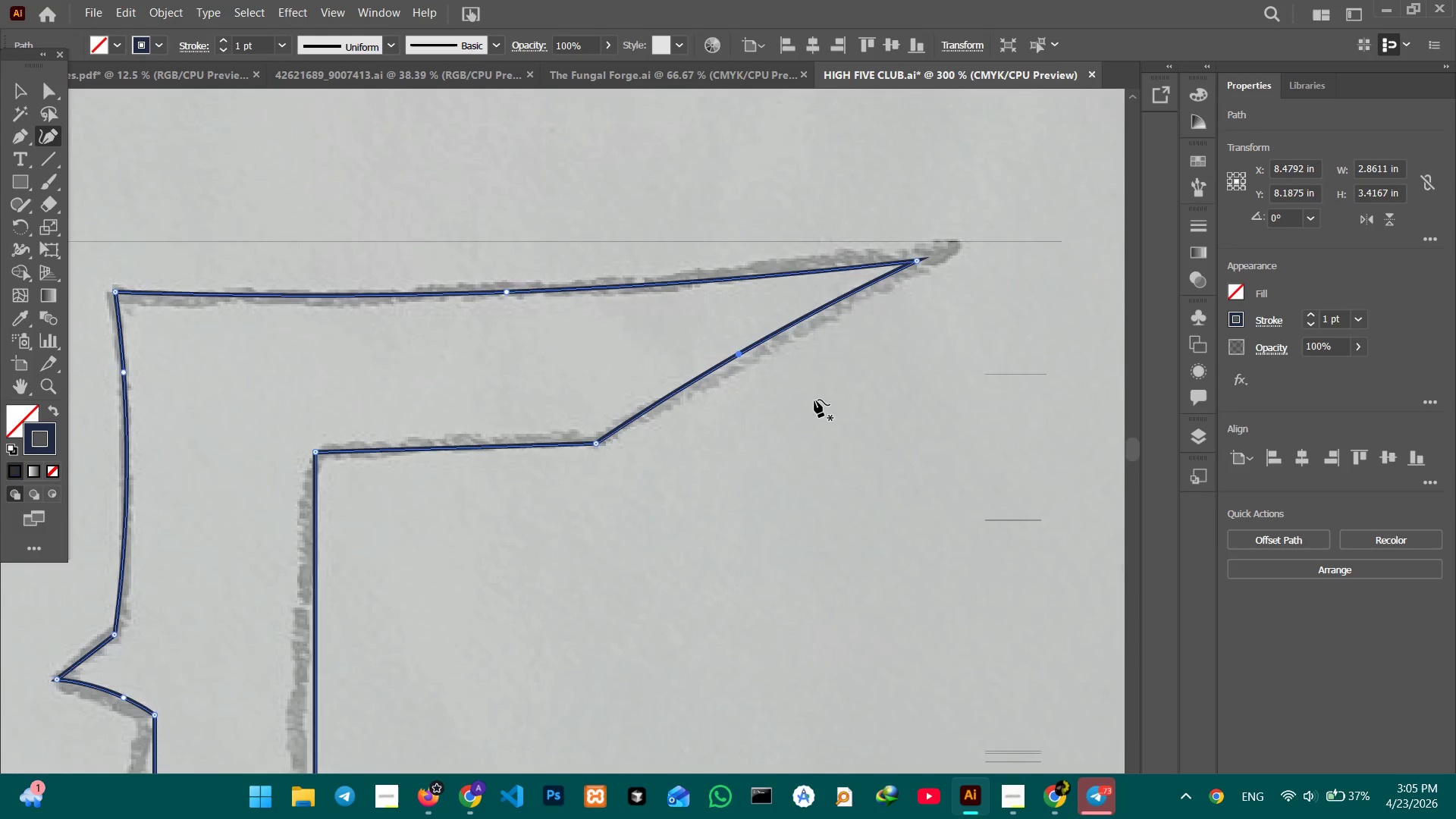 
hold_key(key=Space, duration=0.48)
 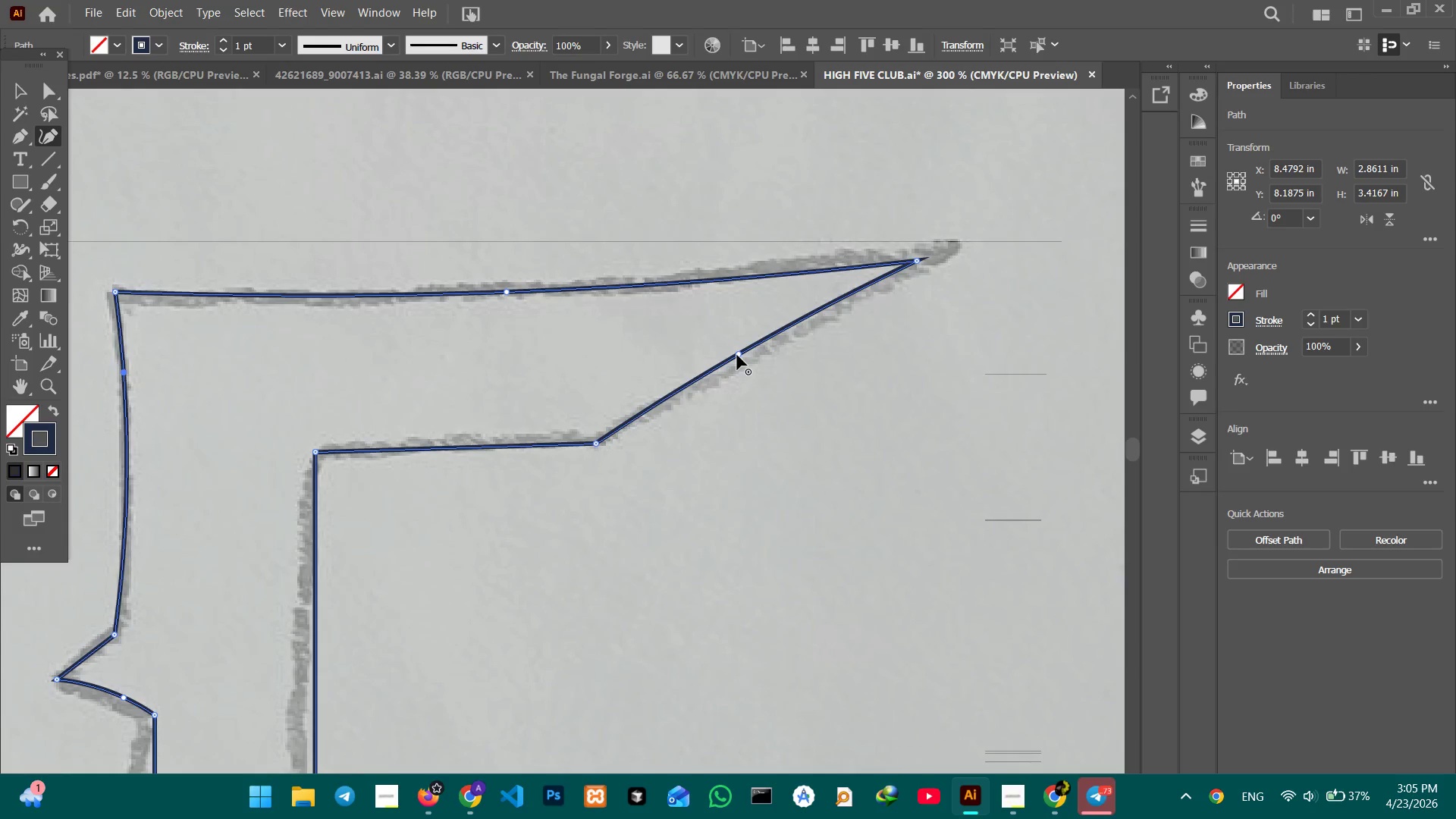 
left_click_drag(start_coordinate=[737, 355], to_coordinate=[747, 355])
 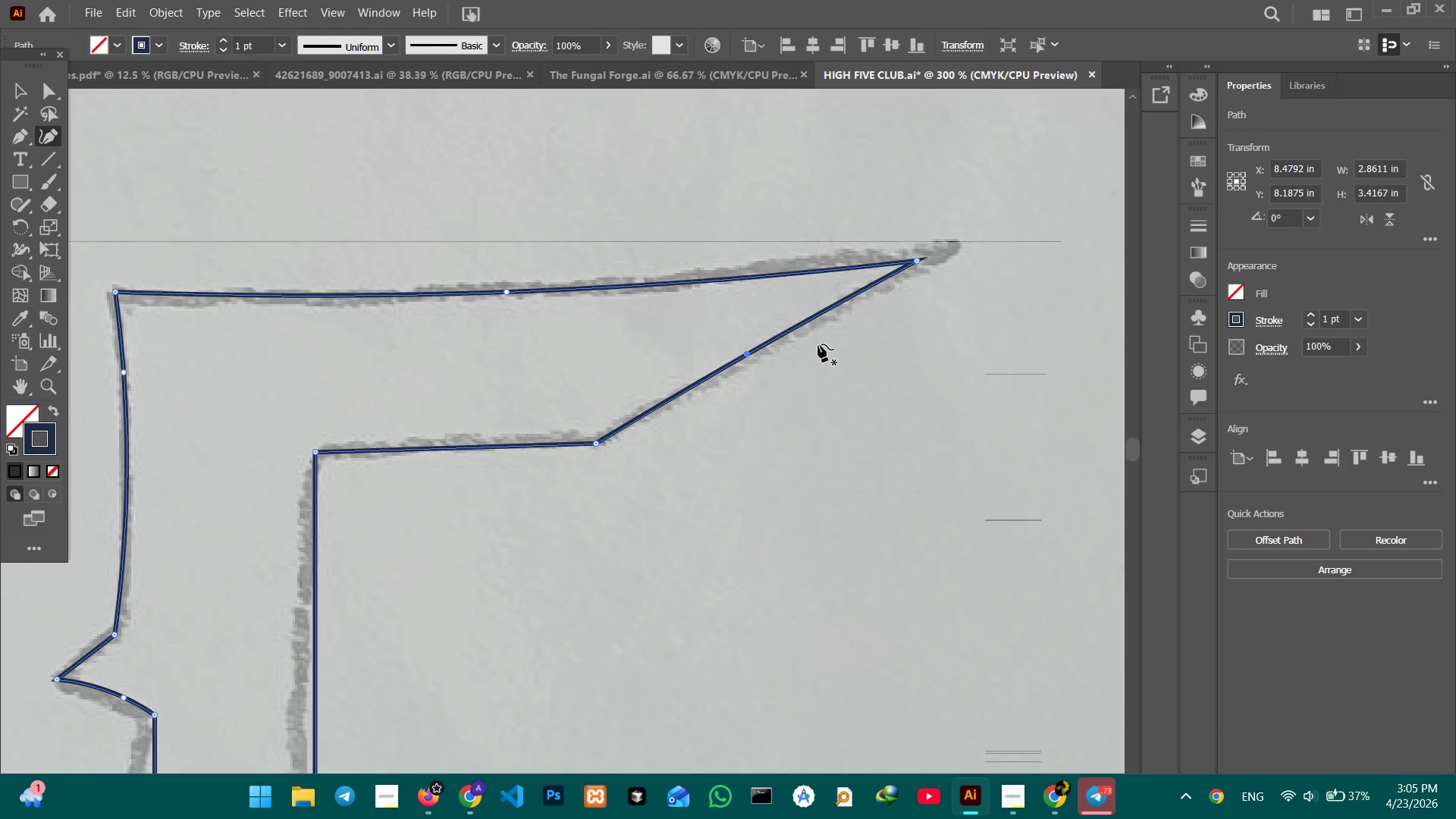 
hold_key(key=ControlLeft, duration=0.73)
 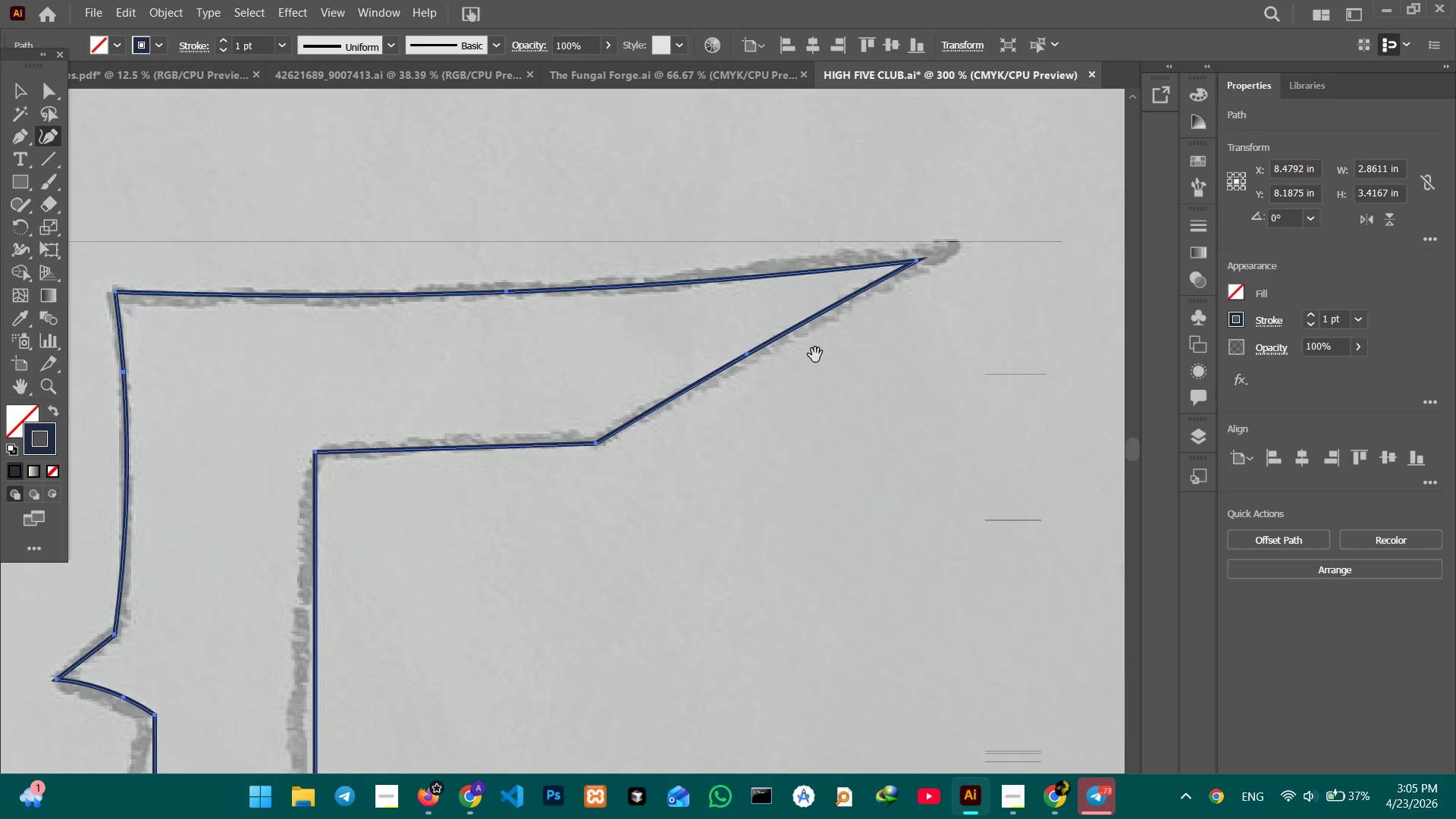 
hold_key(key=Space, duration=1.5)
 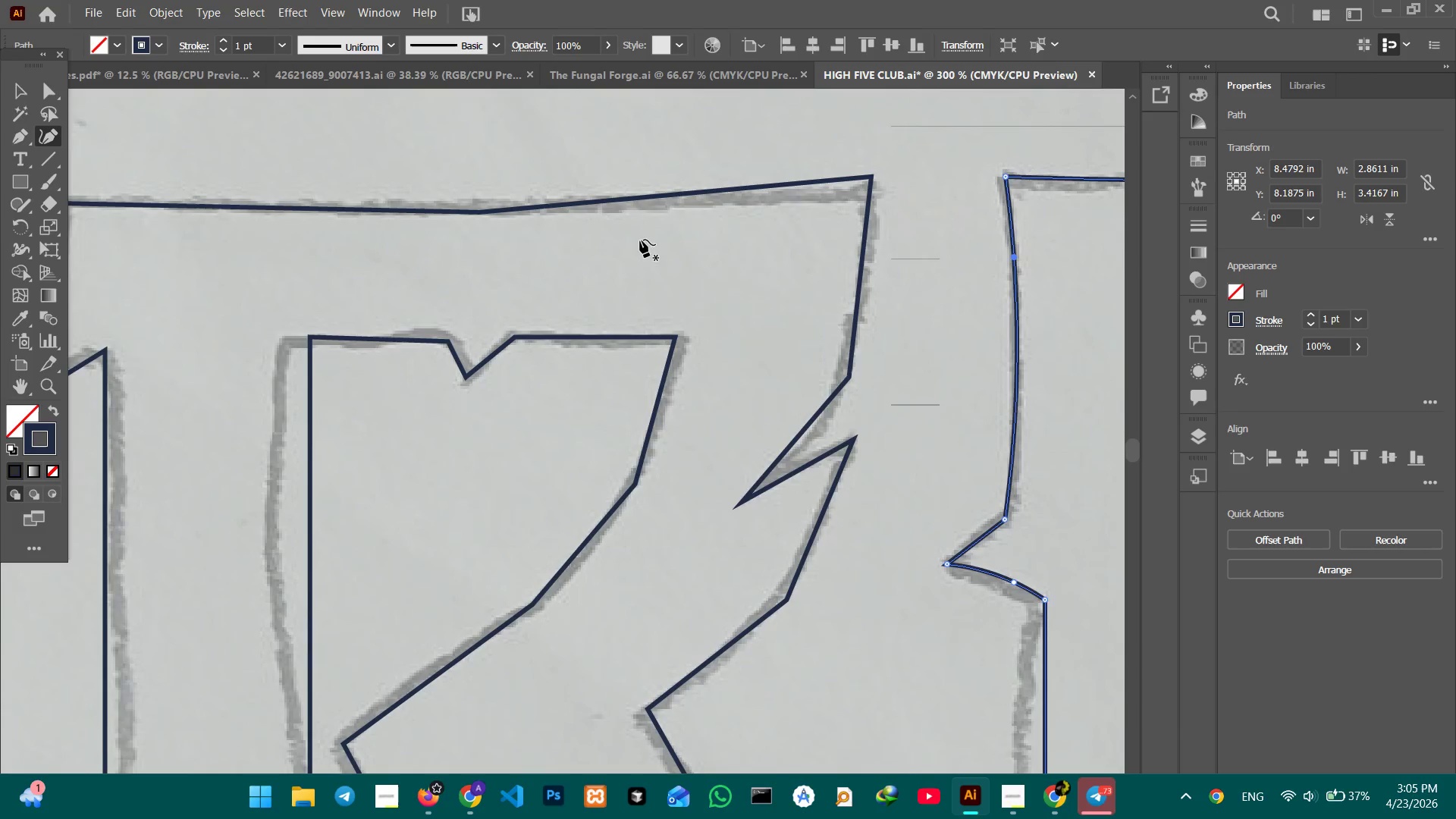 
left_click_drag(start_coordinate=[435, 385], to_coordinate=[996, 297])
 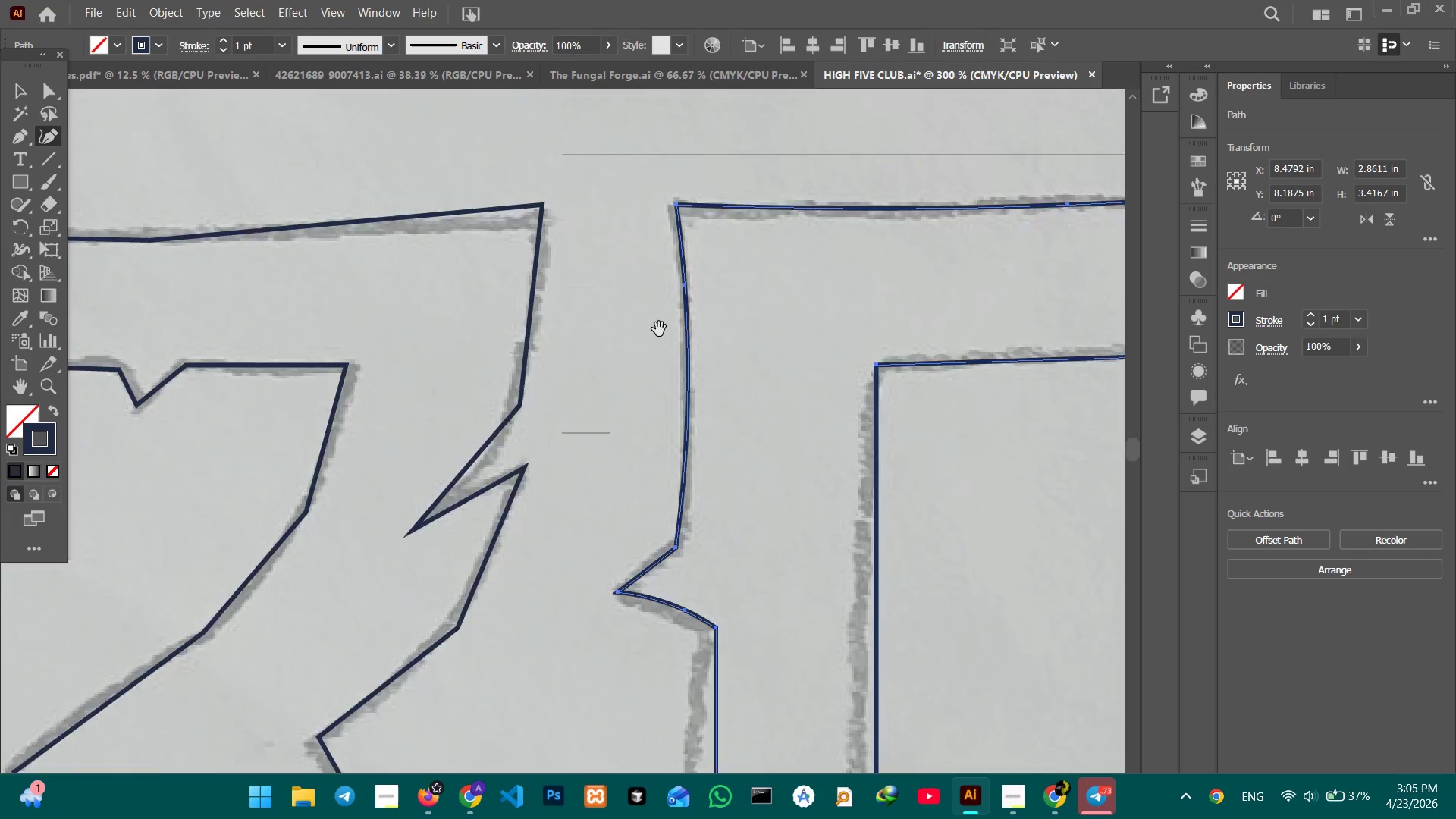 
left_click_drag(start_coordinate=[659, 329], to_coordinate=[921, 309])
 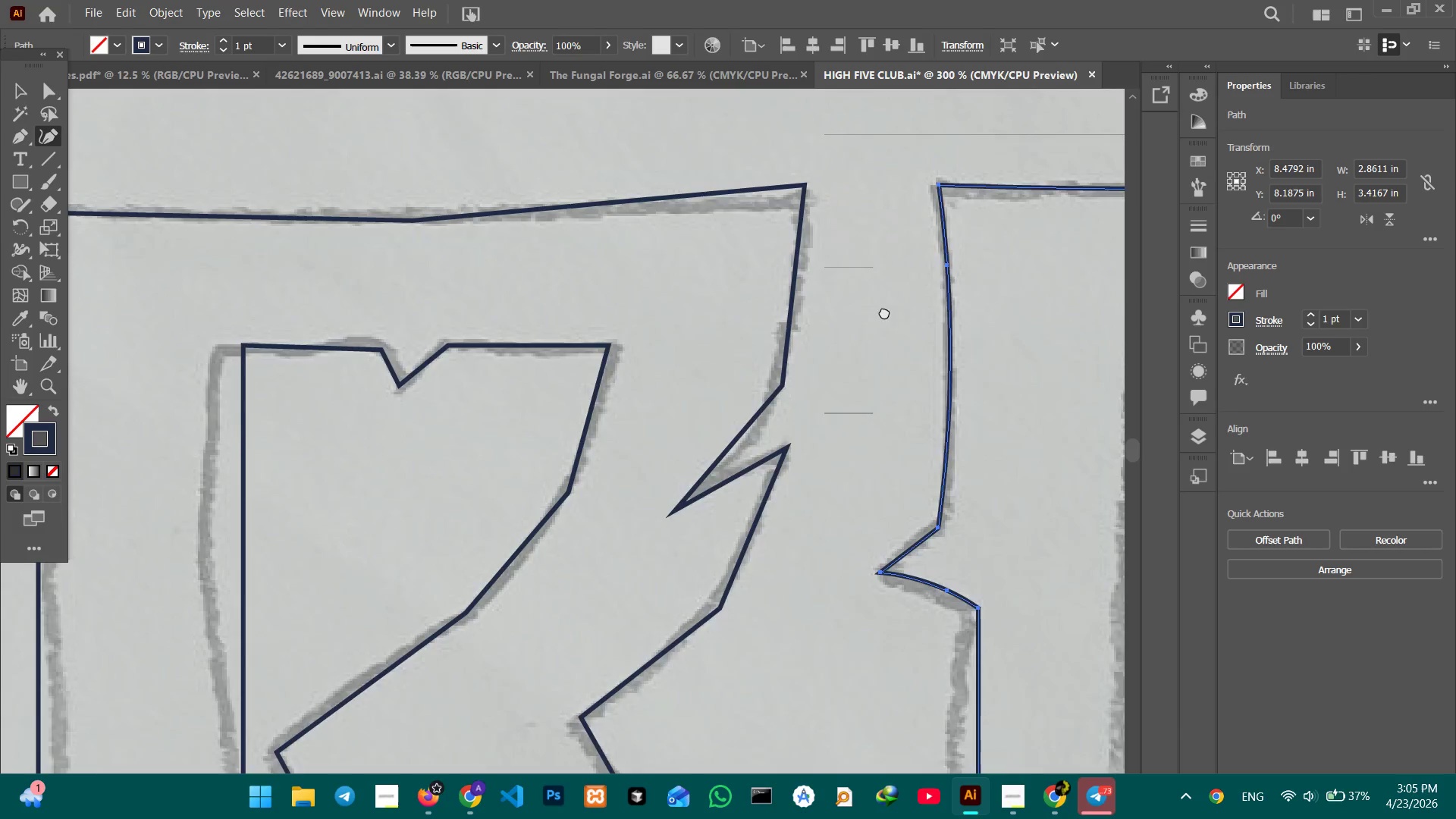 
left_click_drag(start_coordinate=[884, 312], to_coordinate=[952, 303])
 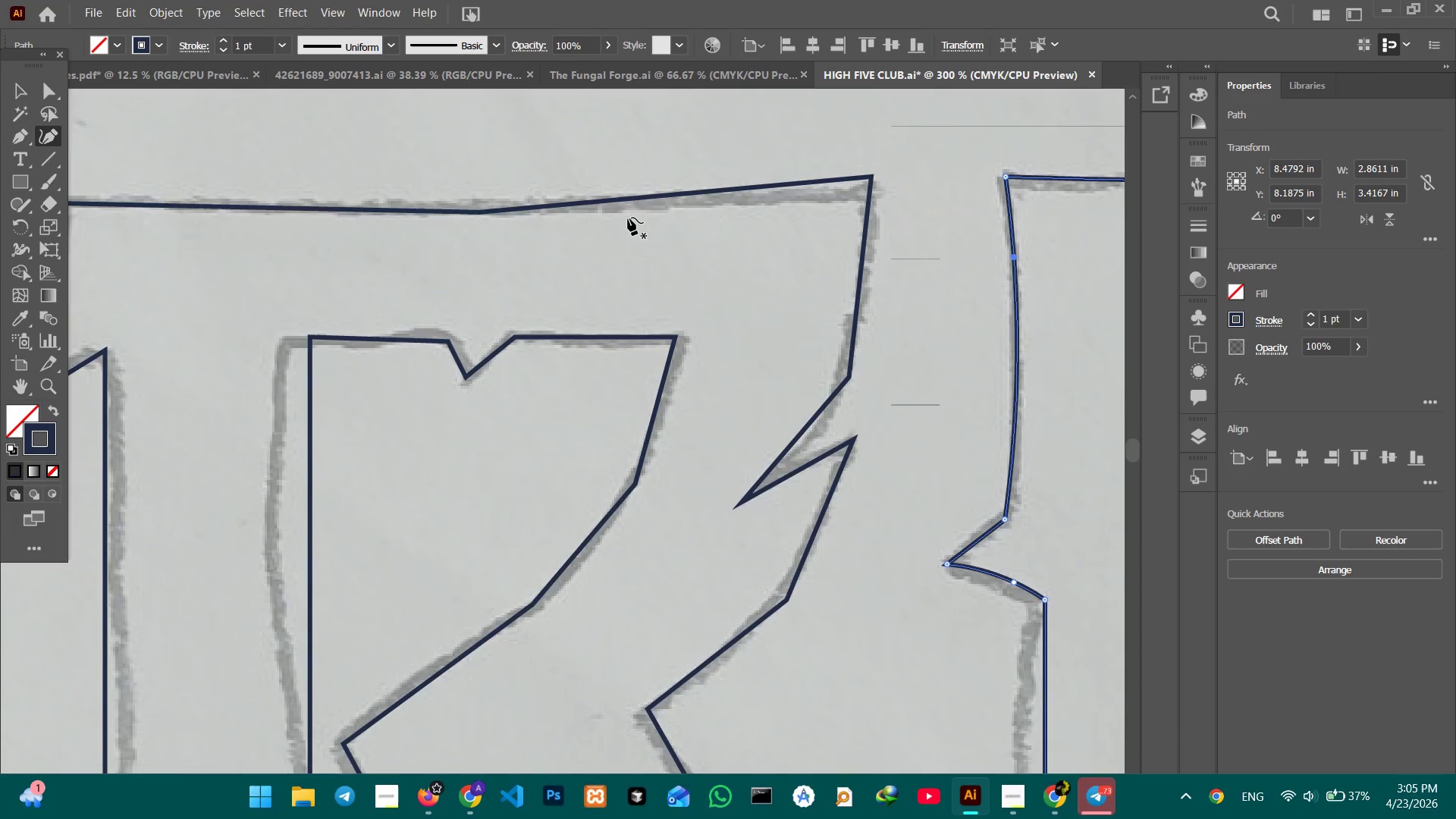 
key(Space)
 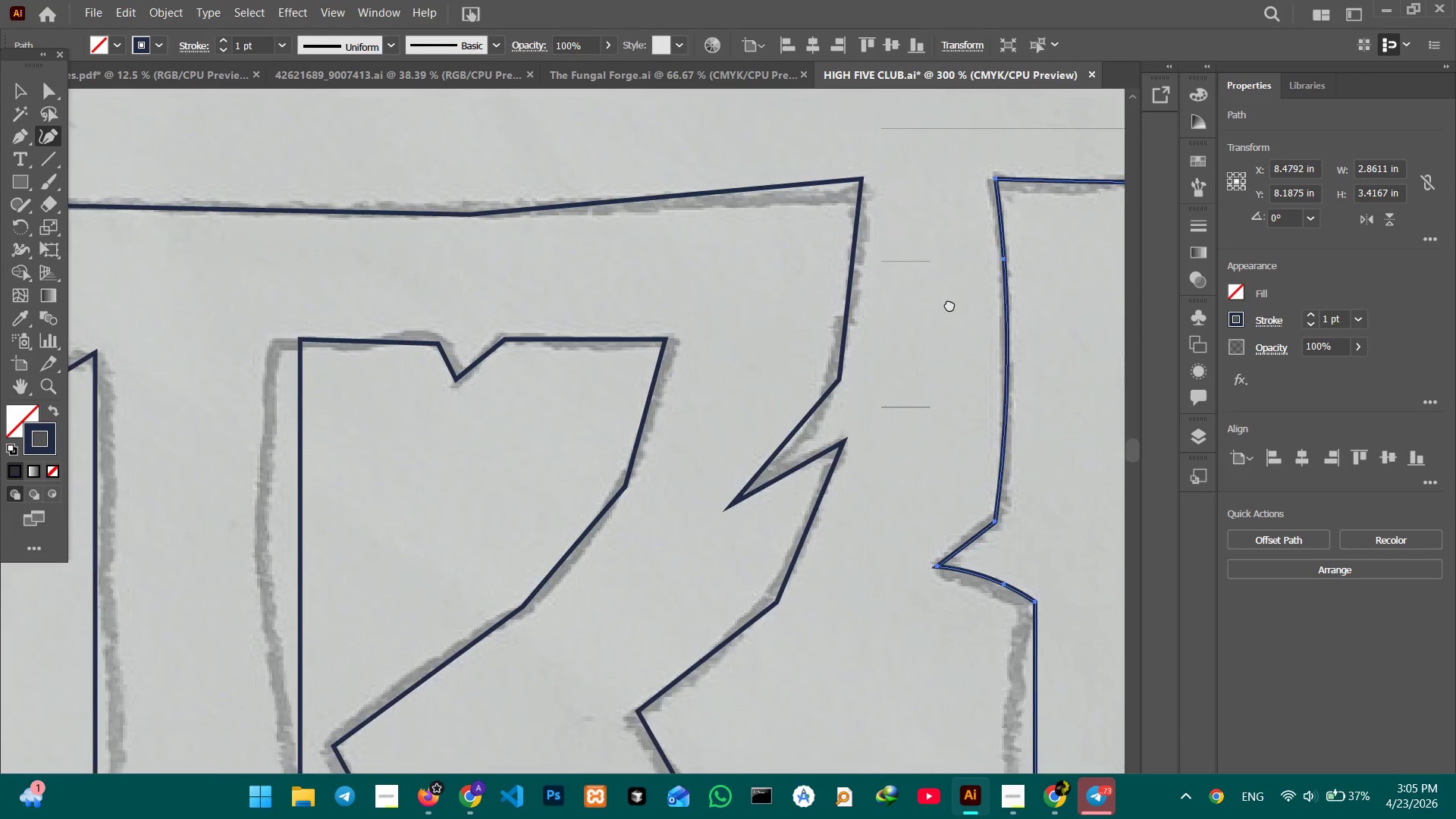 
key(Space)
 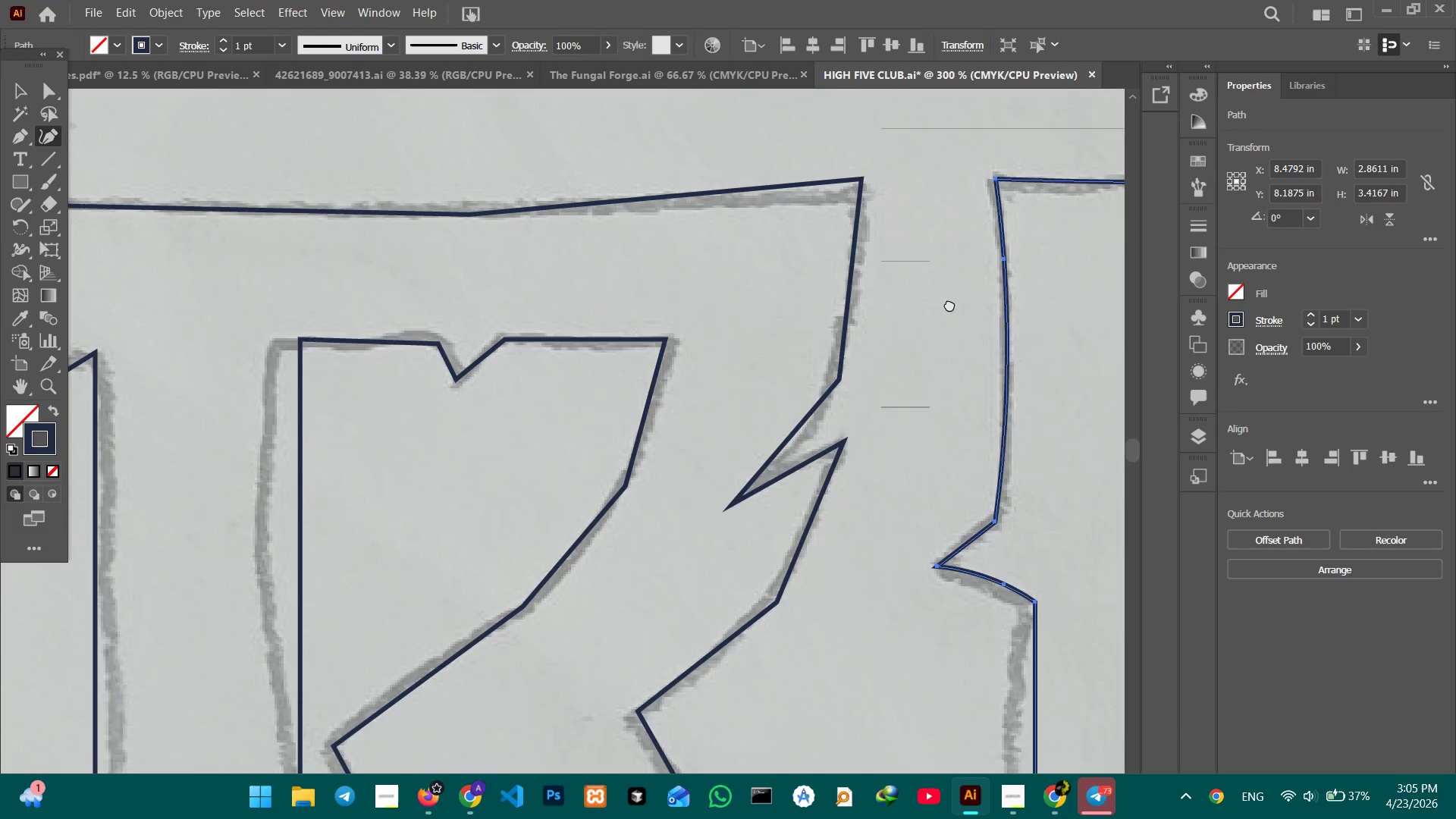 
key(Space)
 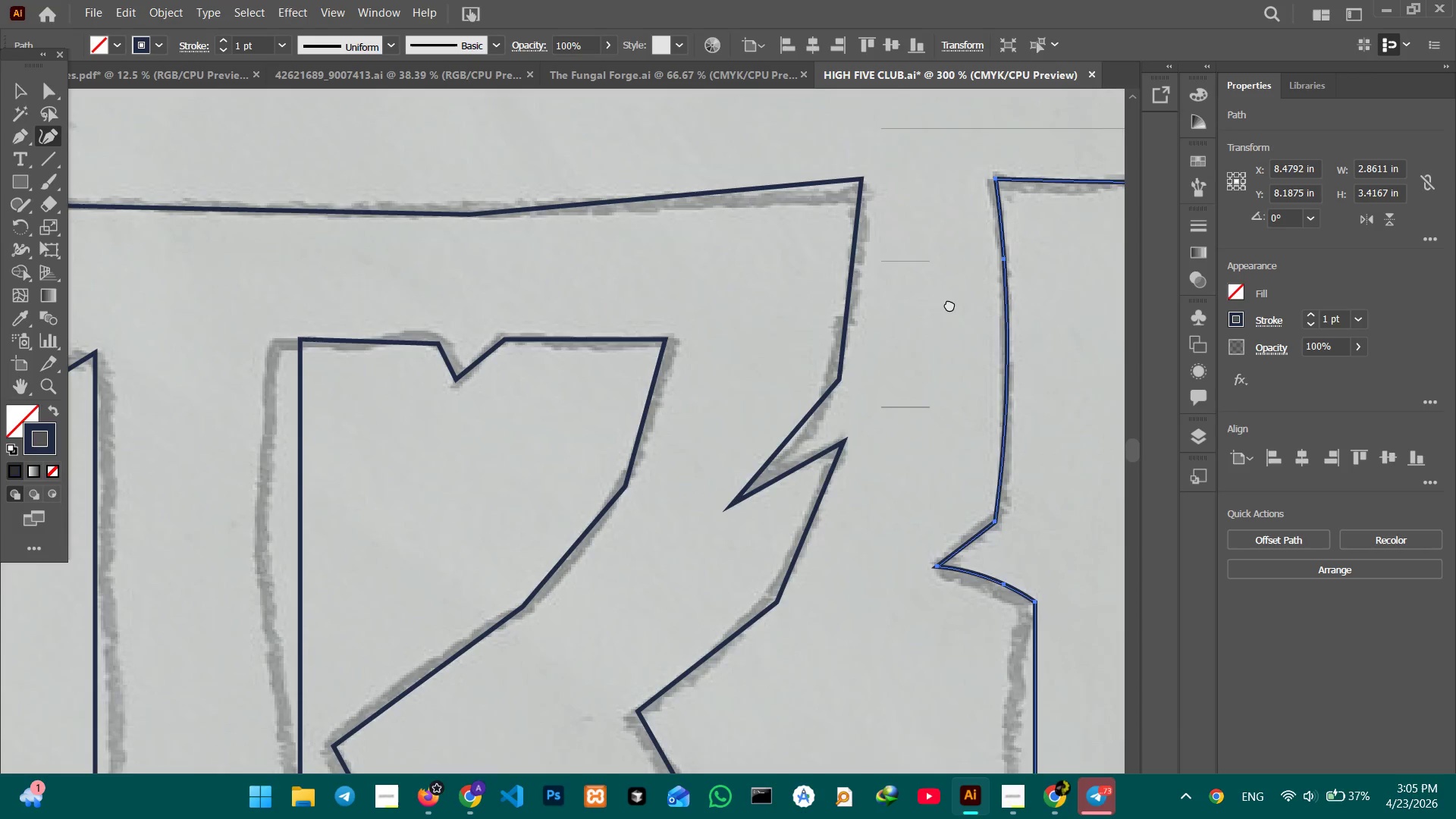 
key(Space)
 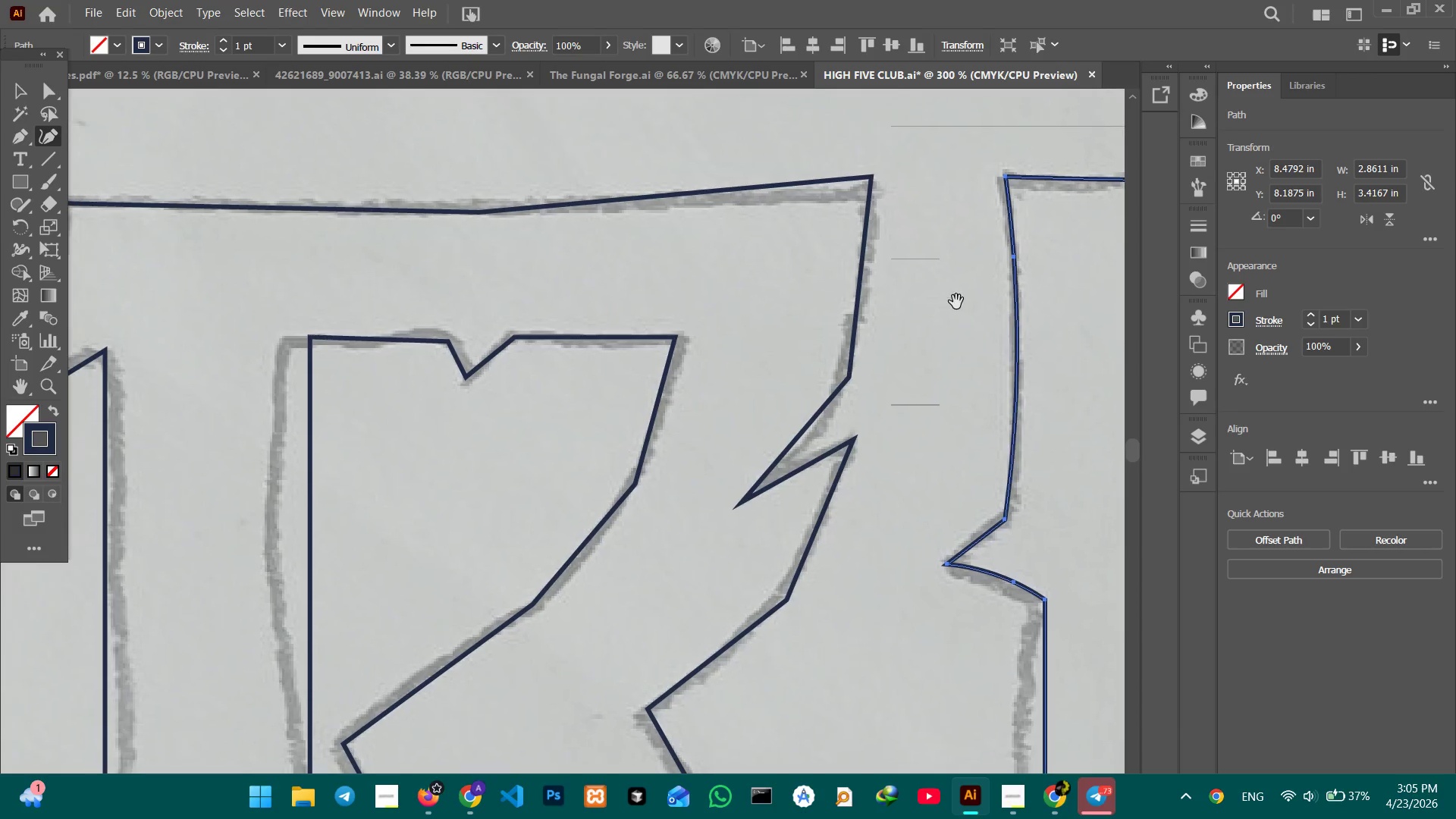 
key(Space)
 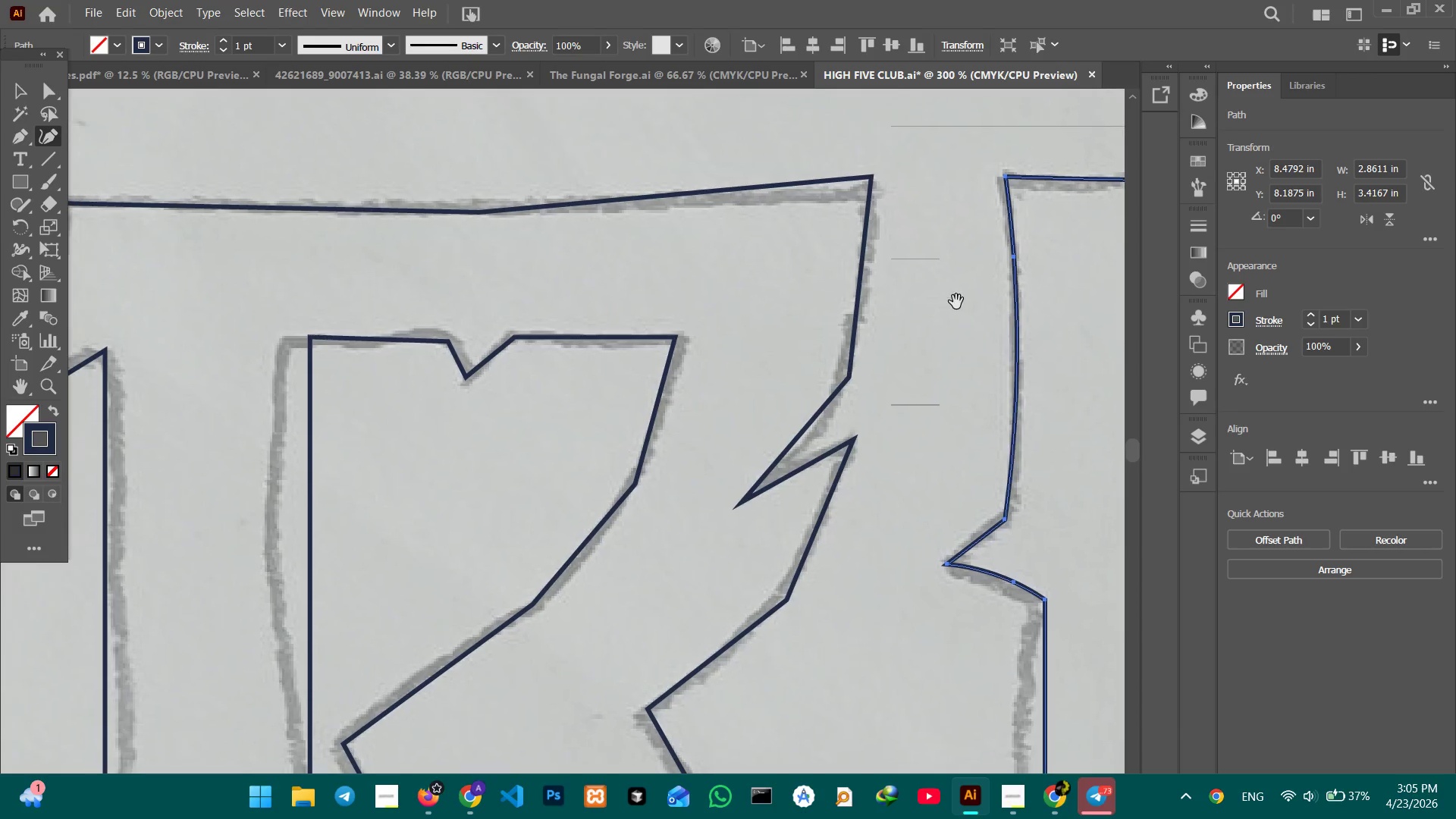 
key(Space)
 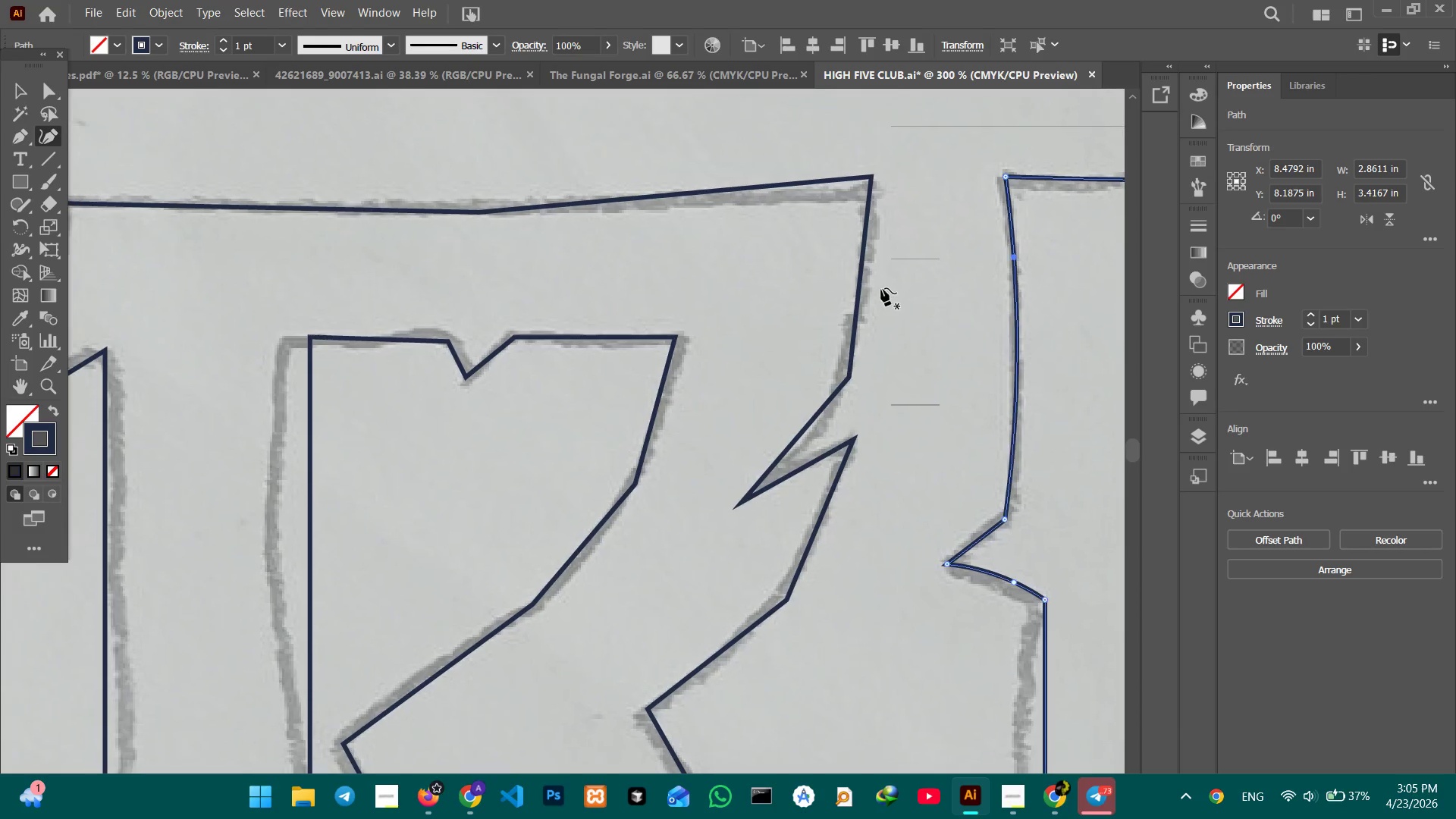 
key(Space)
 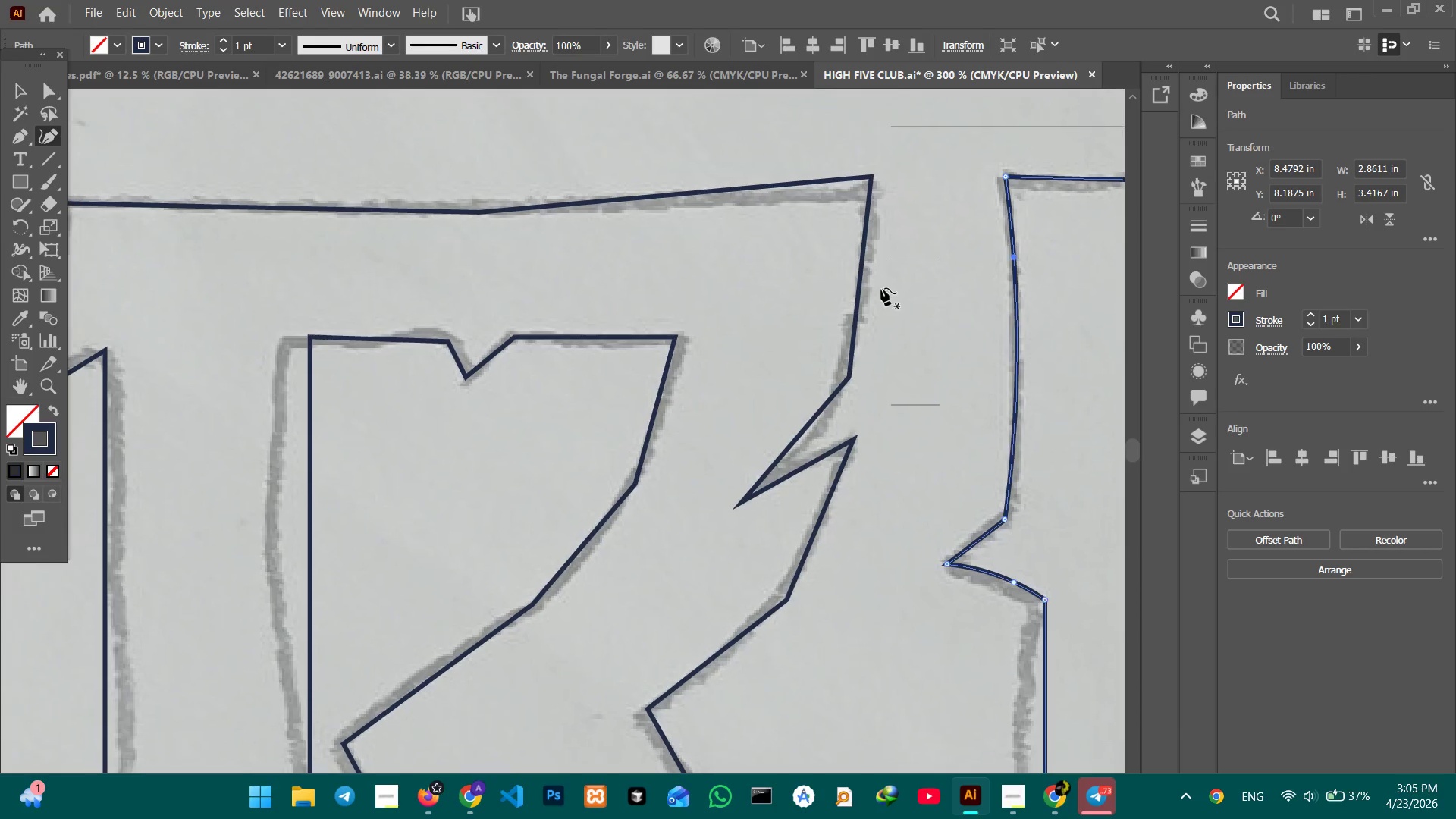 
key(Space)
 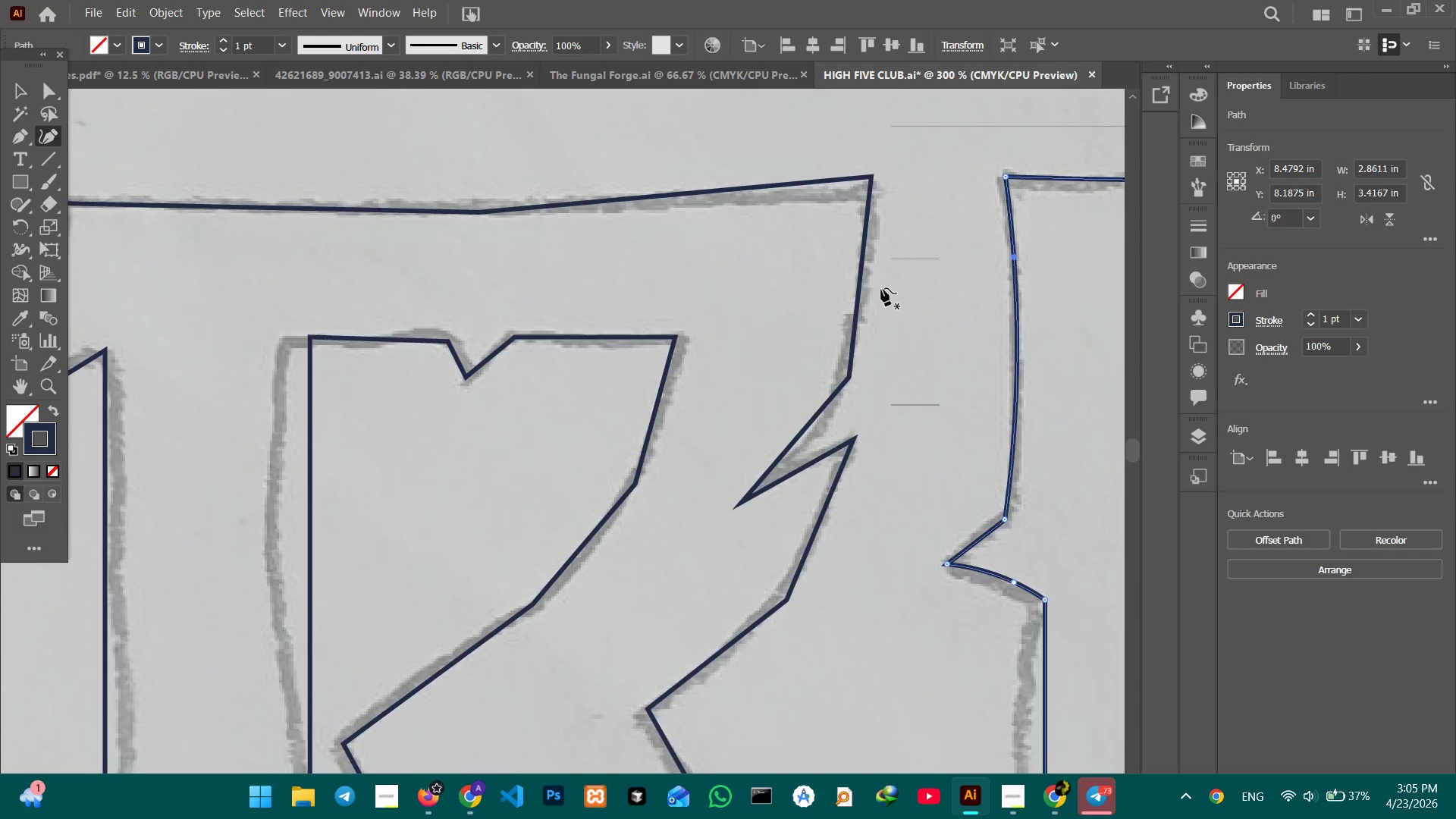 
key(Space)
 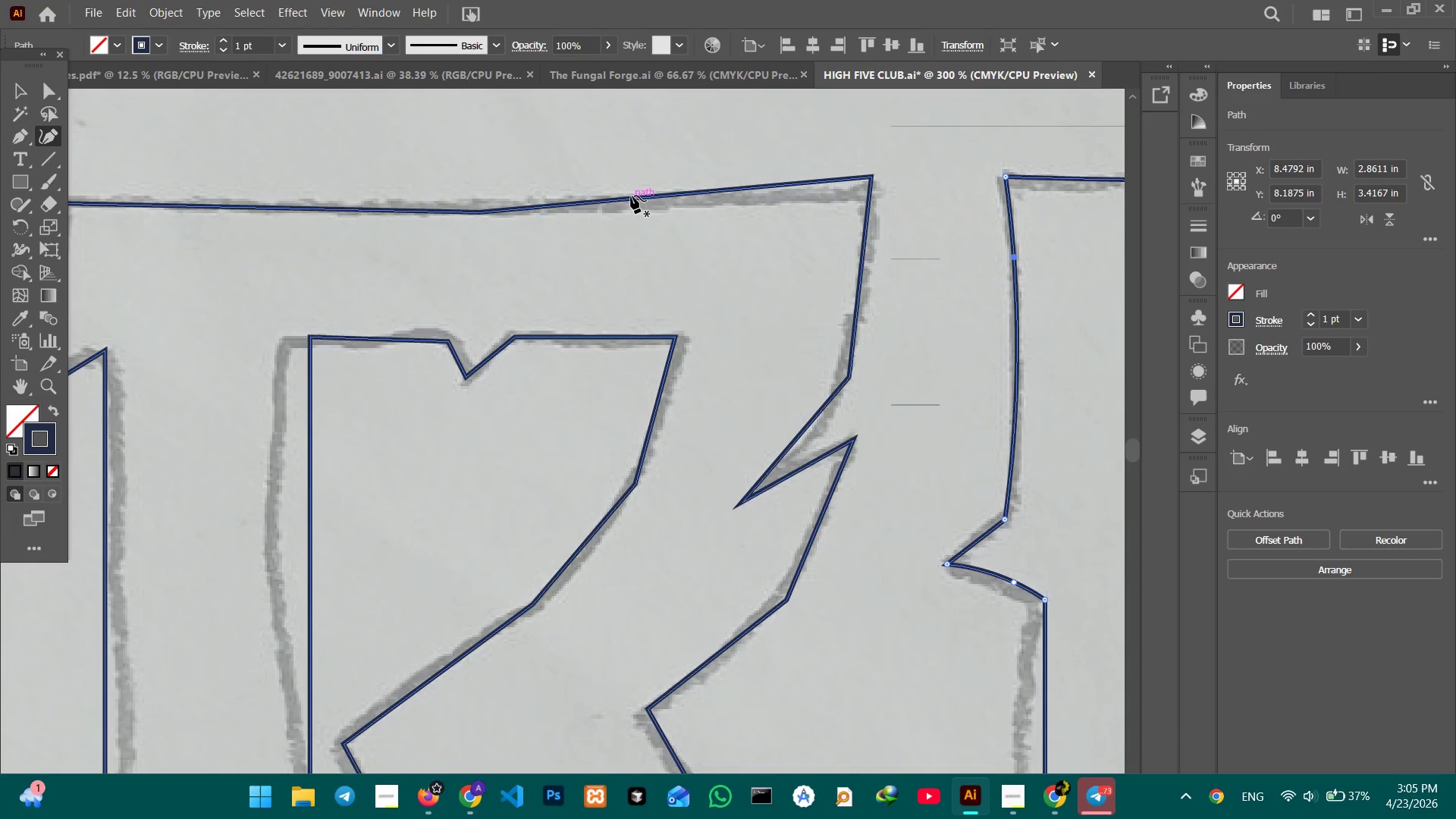 
left_click([631, 196])
 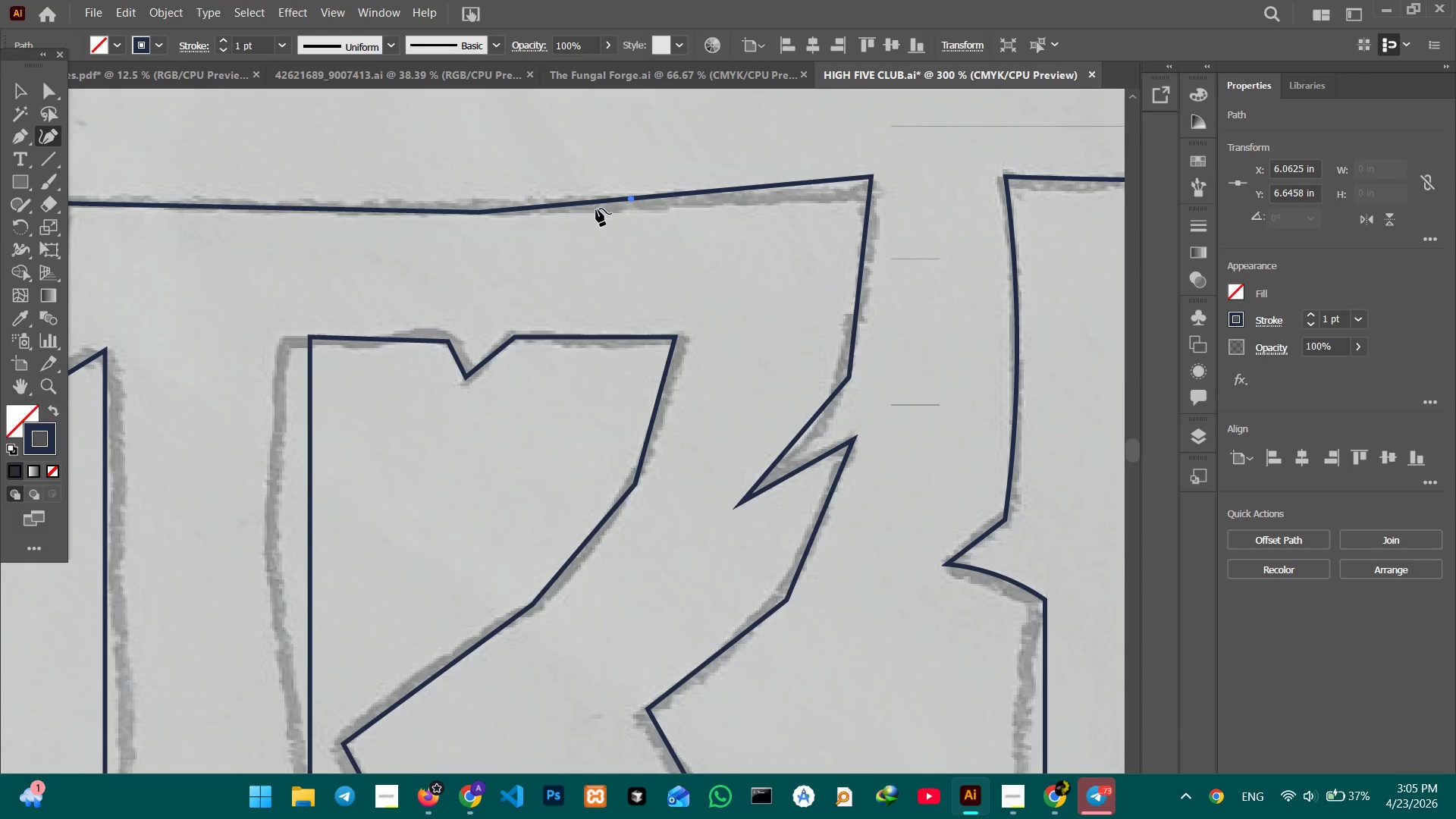 
key(Backspace)
 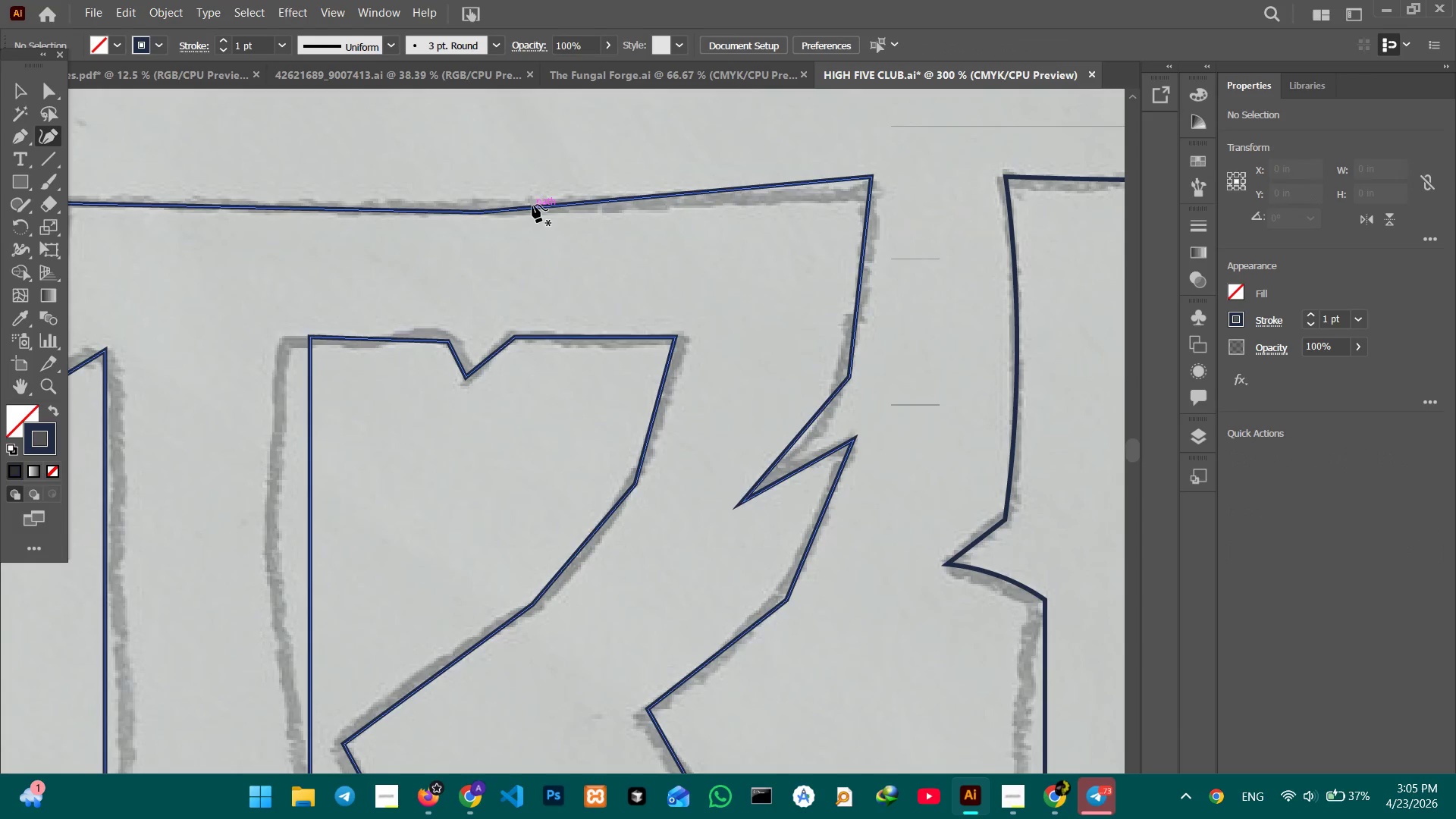 
left_click([532, 205])
 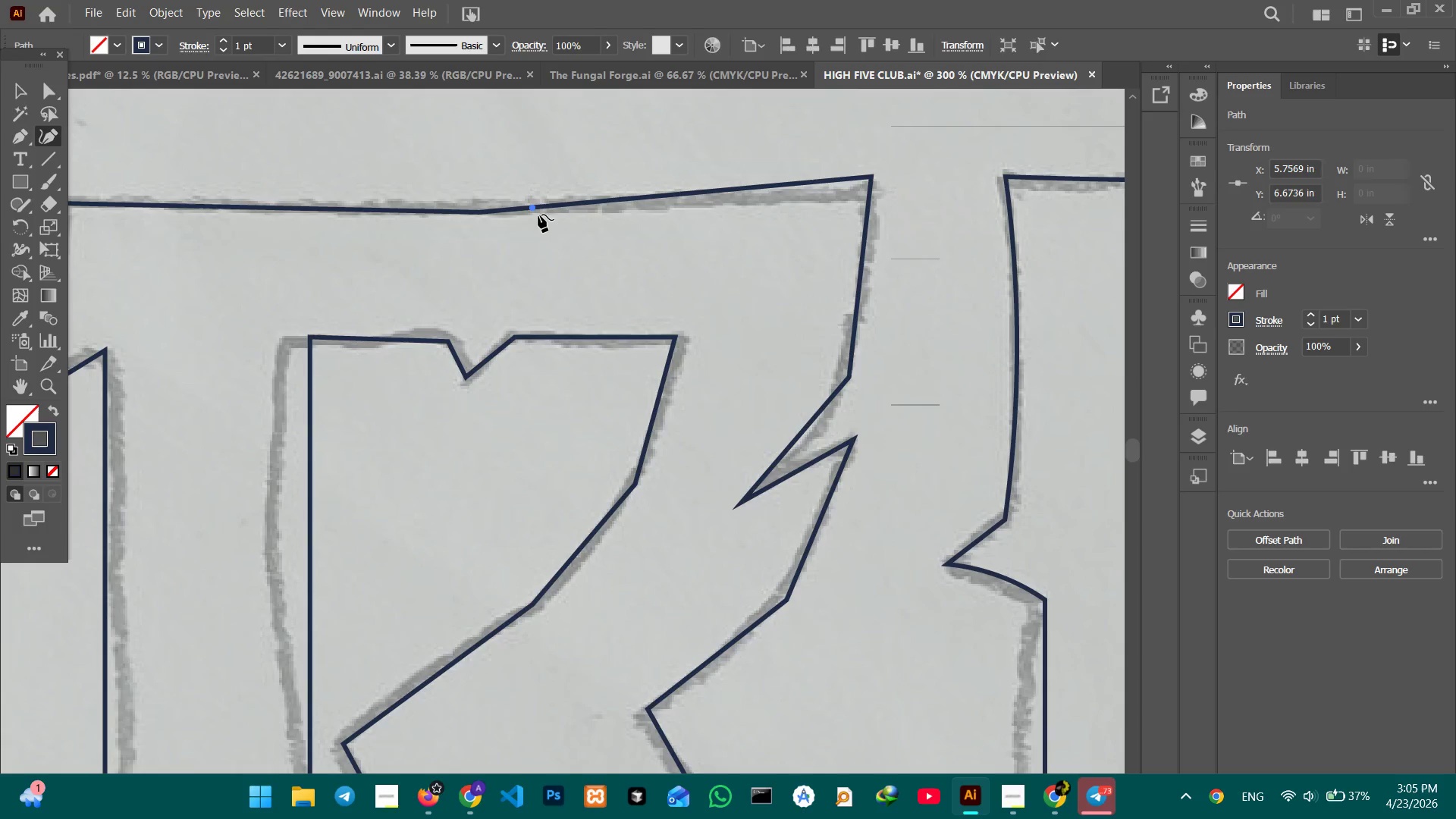 
key(Backspace)
 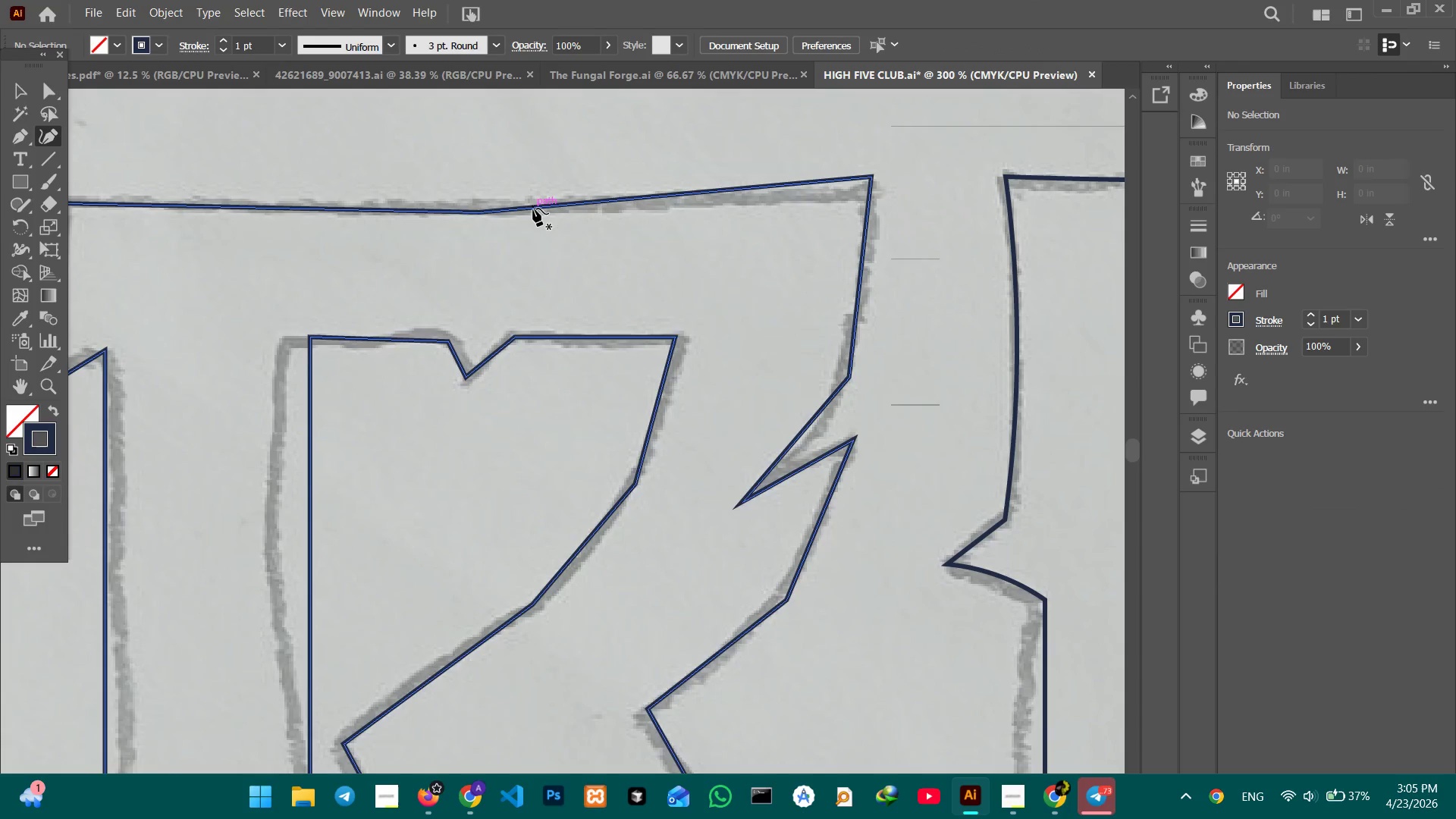 
left_click([533, 209])
 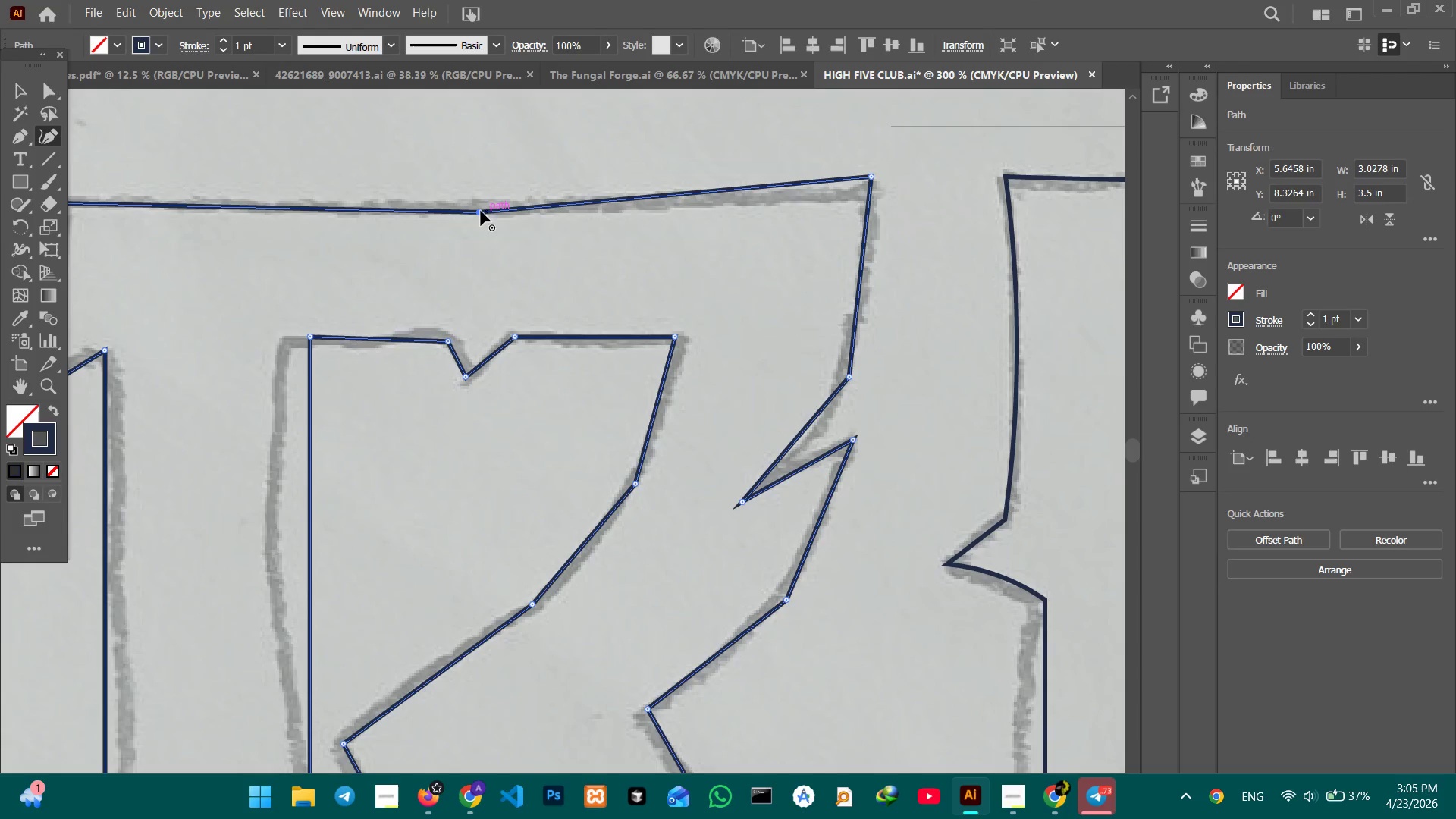 
double_click([481, 211])
 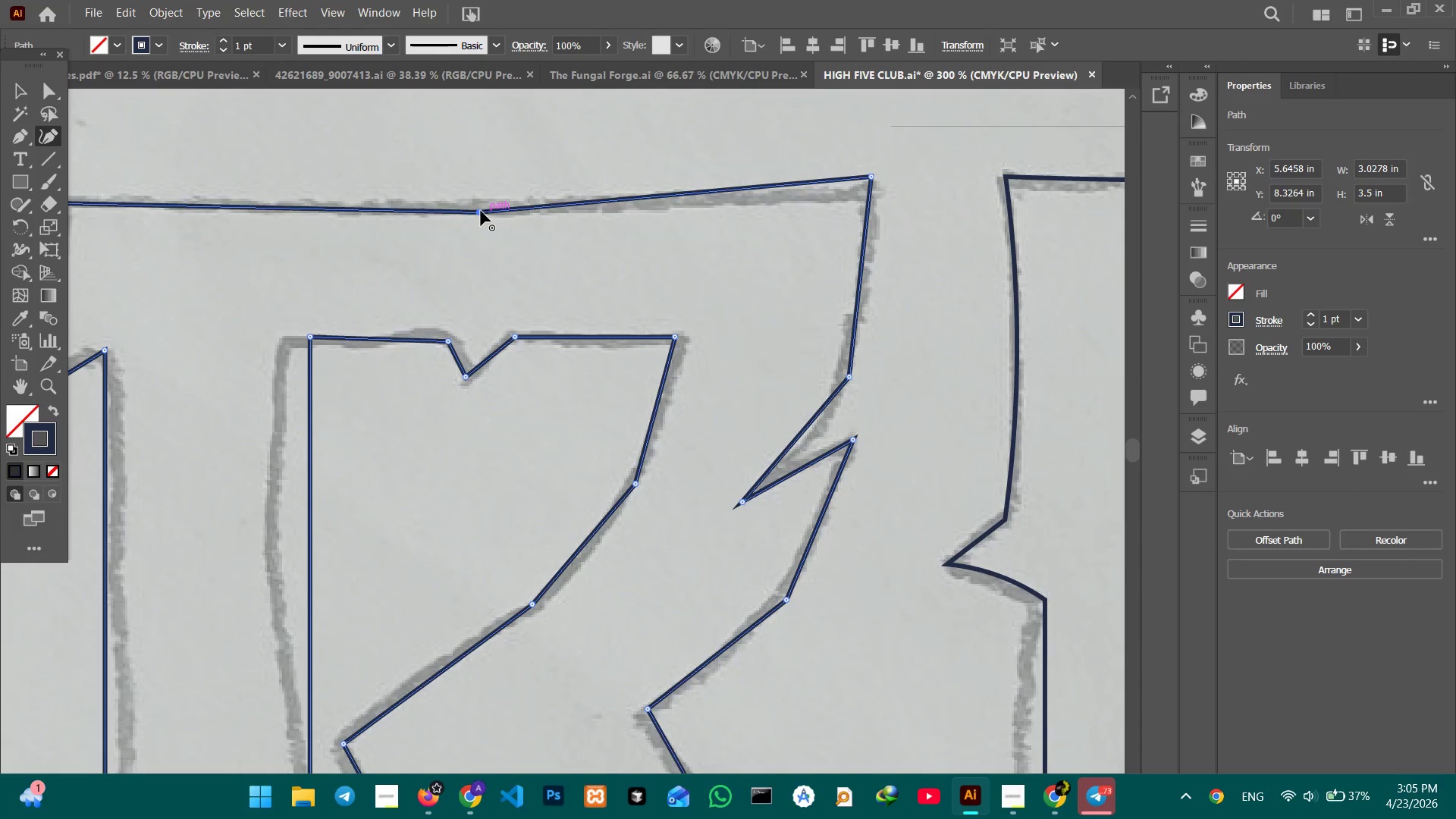 
key(Backspace)
 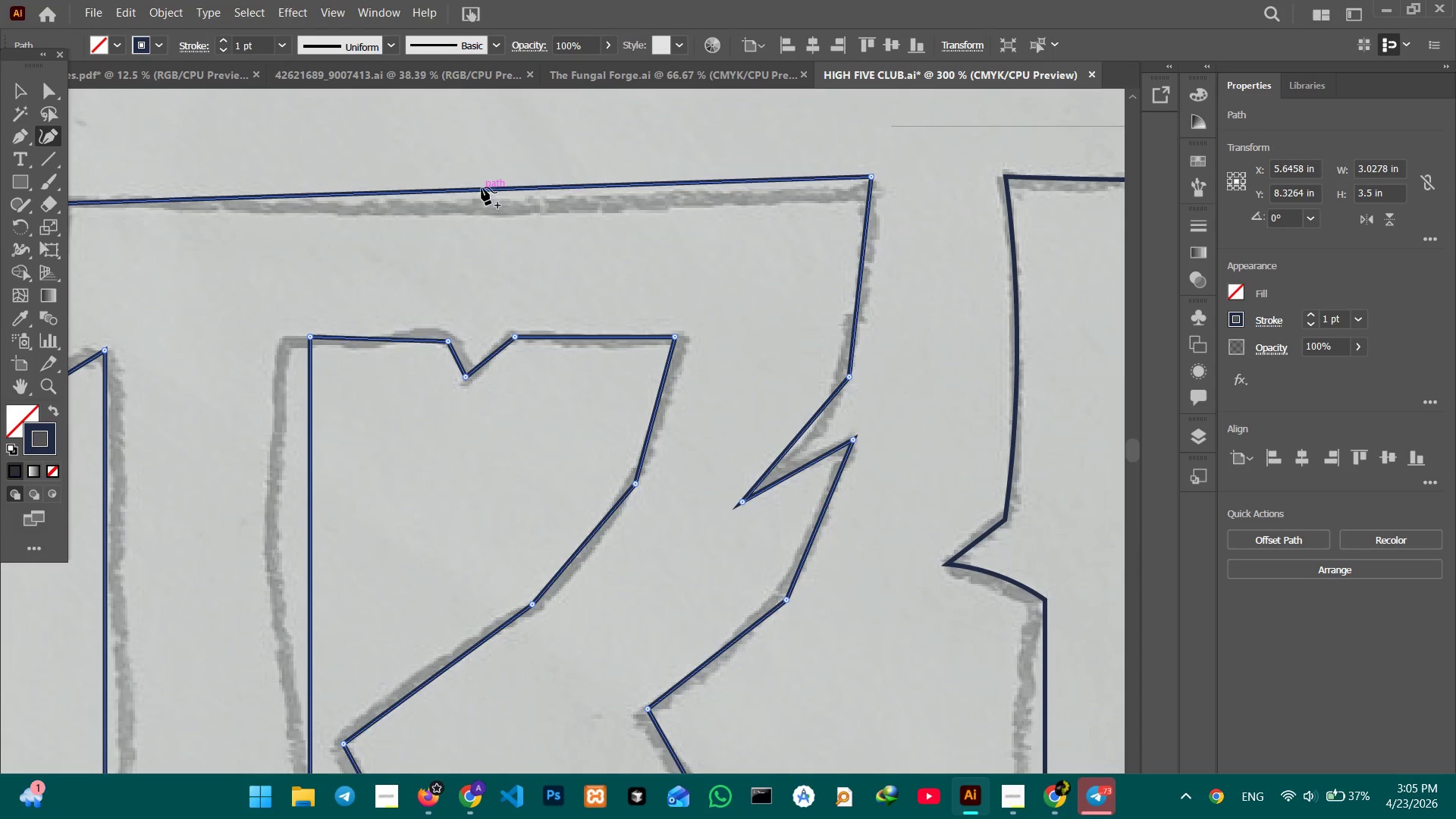 
left_click_drag(start_coordinate=[482, 187], to_coordinate=[482, 209])
 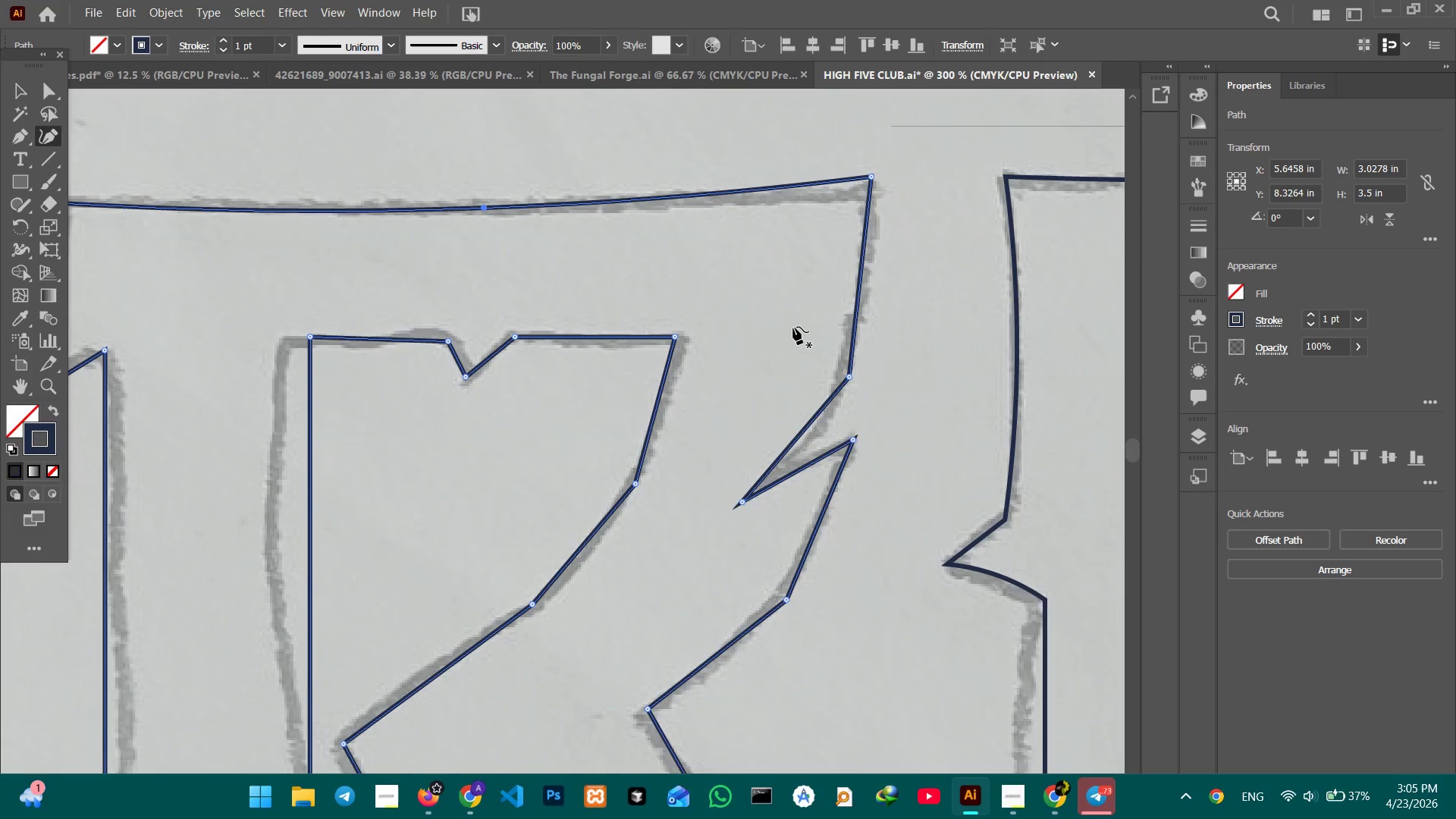 
scroll: coordinate [793, 326], scroll_direction: down, amount: 3.0
 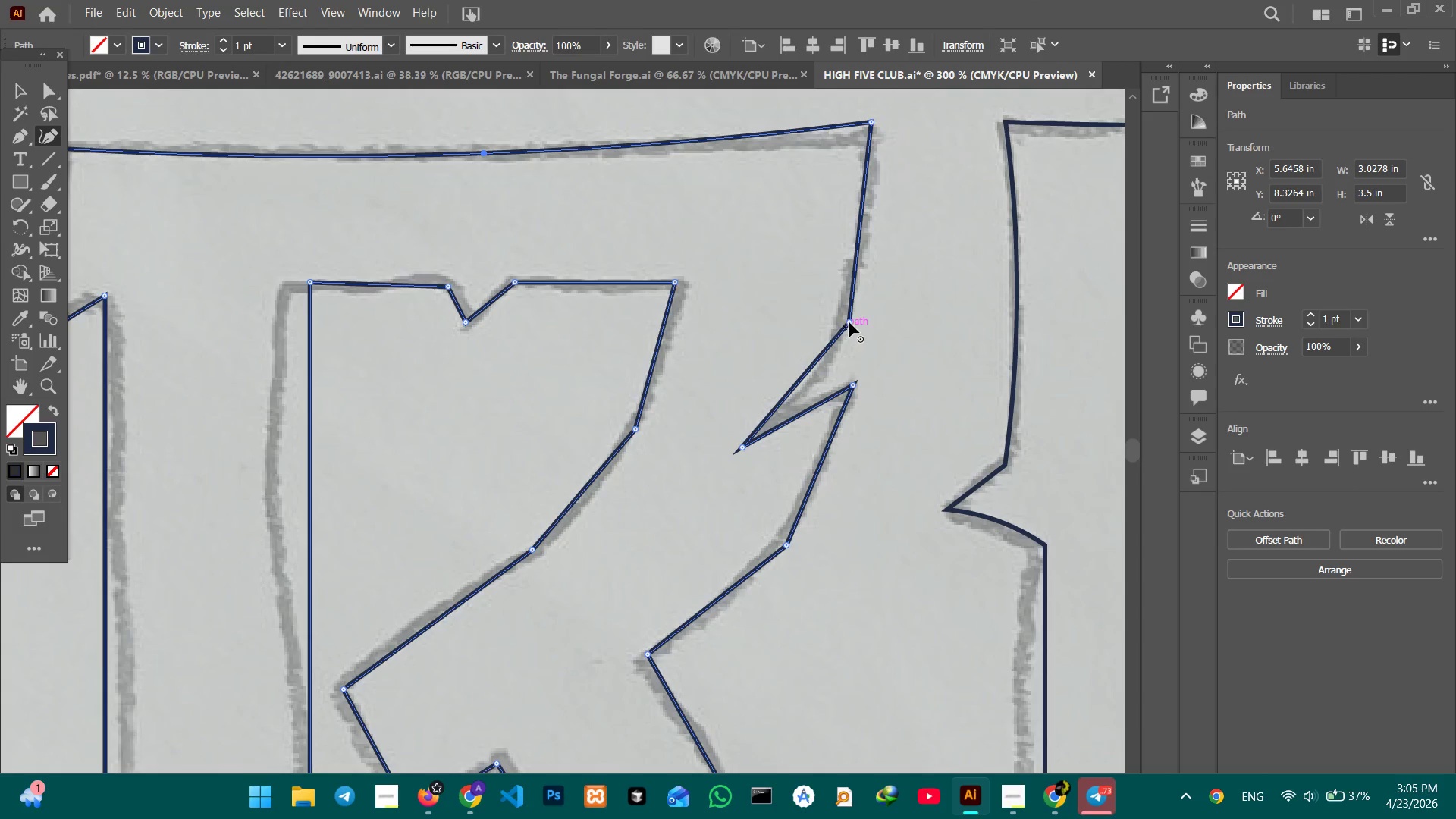 
left_click([850, 322])
 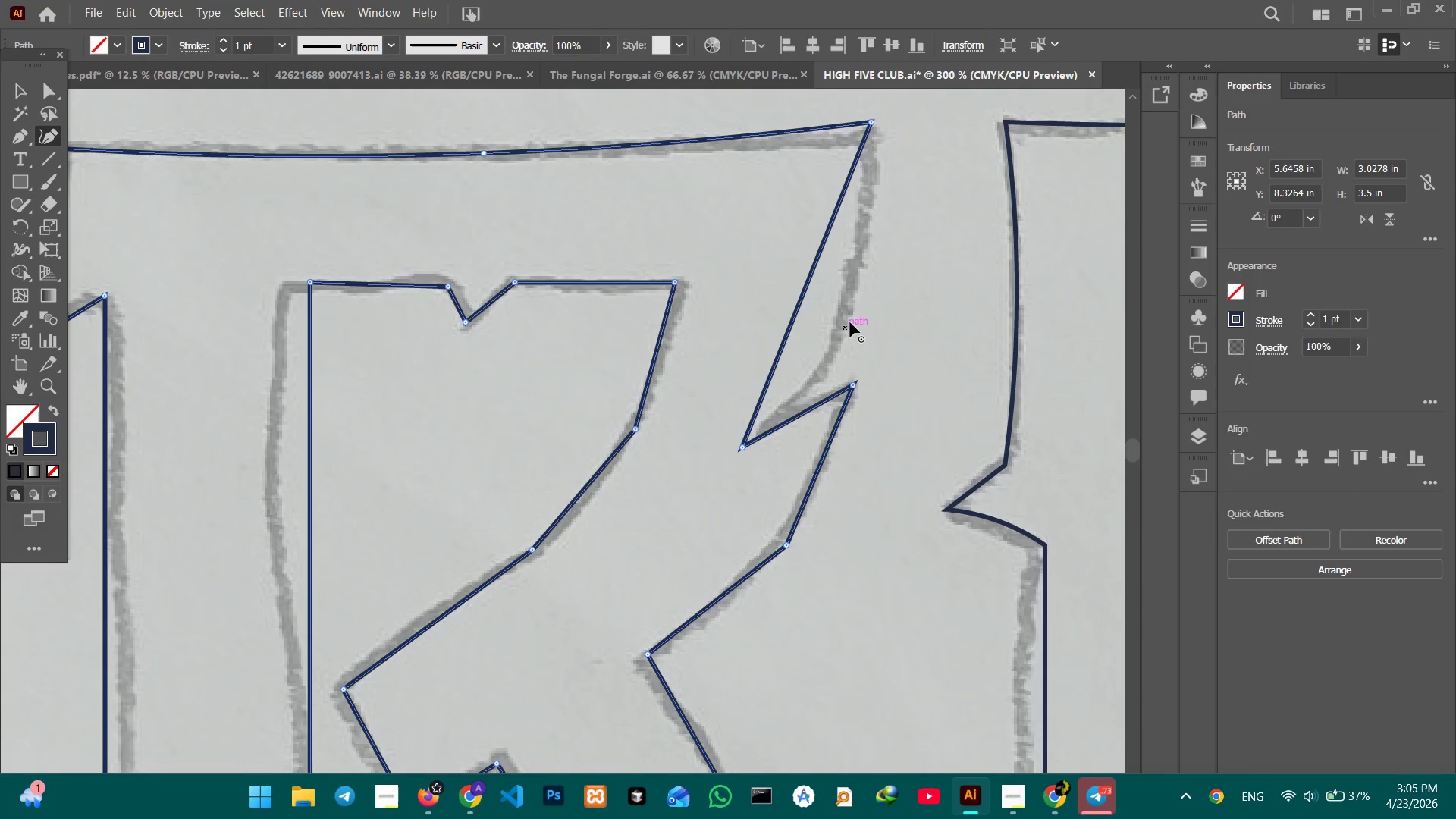 
key(Backspace)
 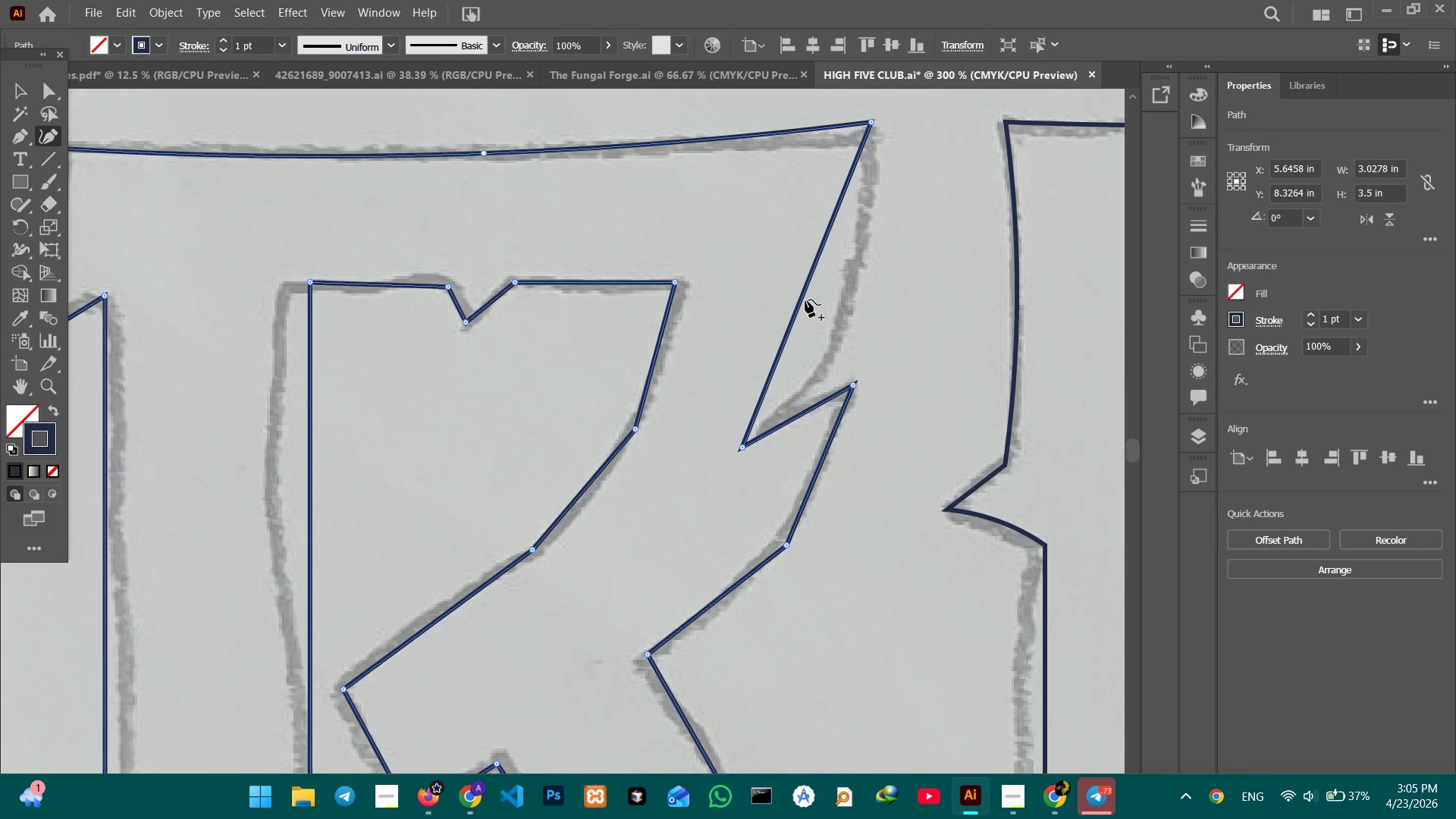 
left_click_drag(start_coordinate=[805, 300], to_coordinate=[846, 318])
 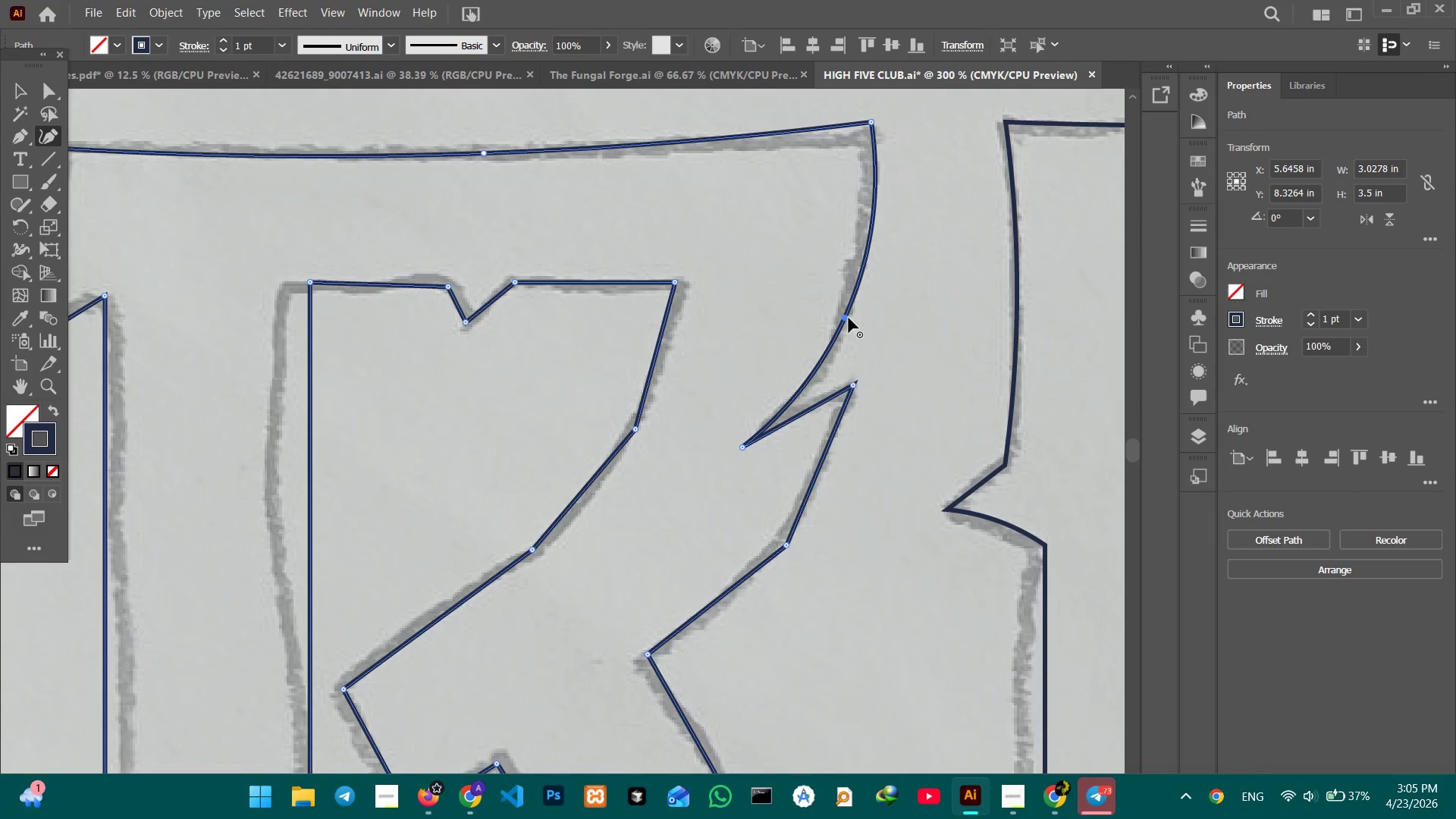 
left_click_drag(start_coordinate=[848, 317], to_coordinate=[839, 347])
 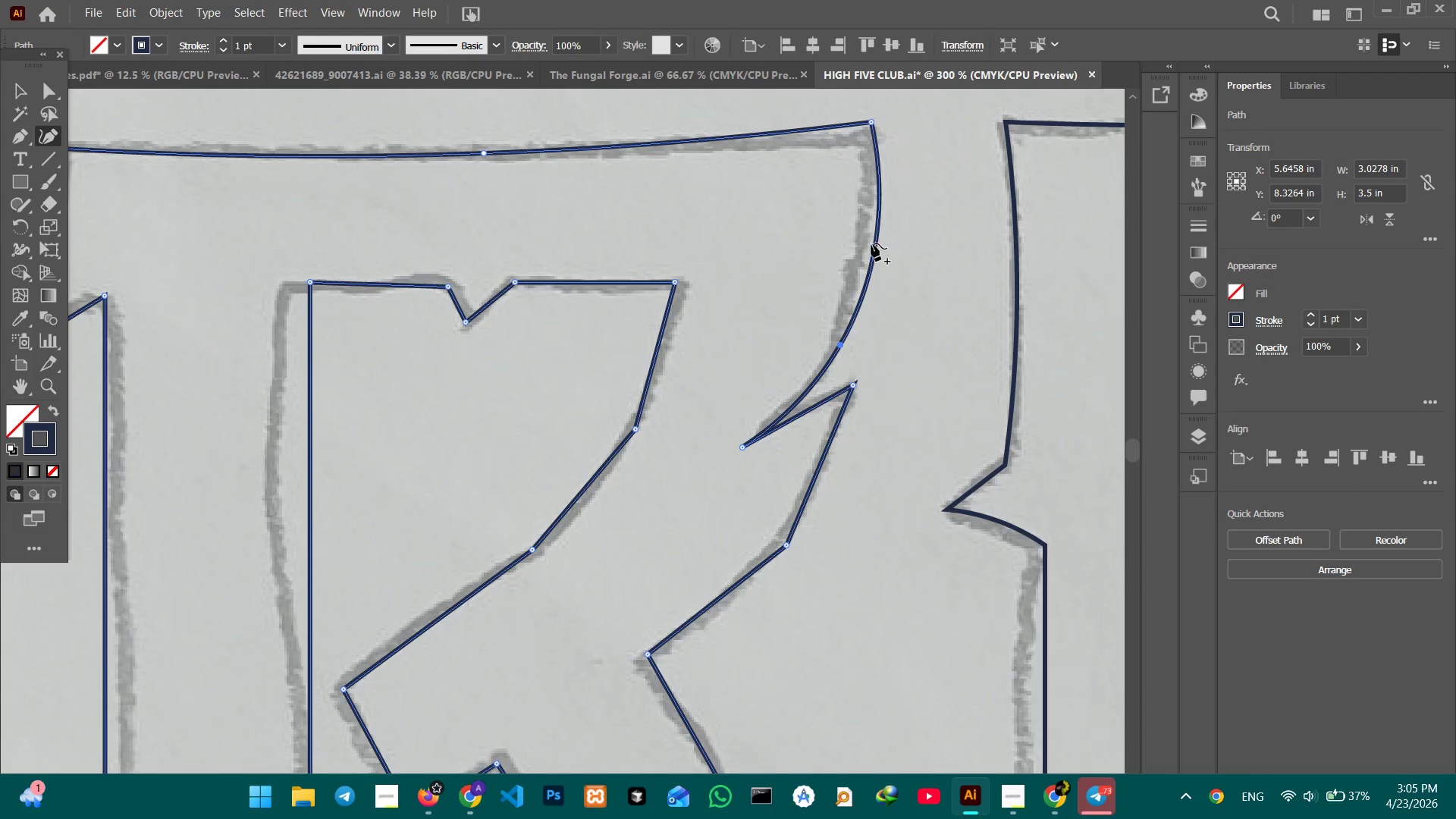 
left_click_drag(start_coordinate=[871, 244], to_coordinate=[861, 245])
 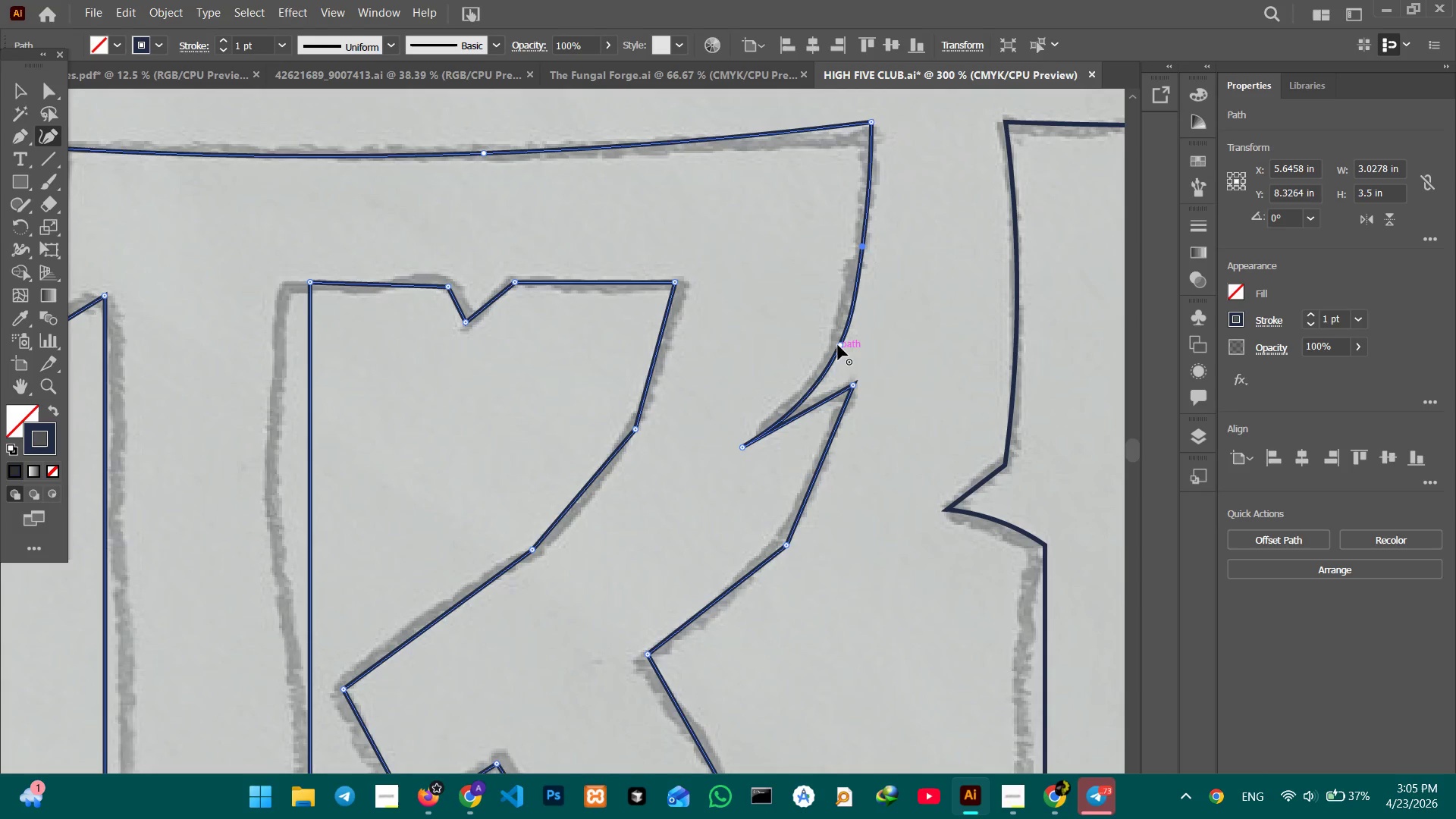 
left_click_drag(start_coordinate=[838, 345], to_coordinate=[833, 342])
 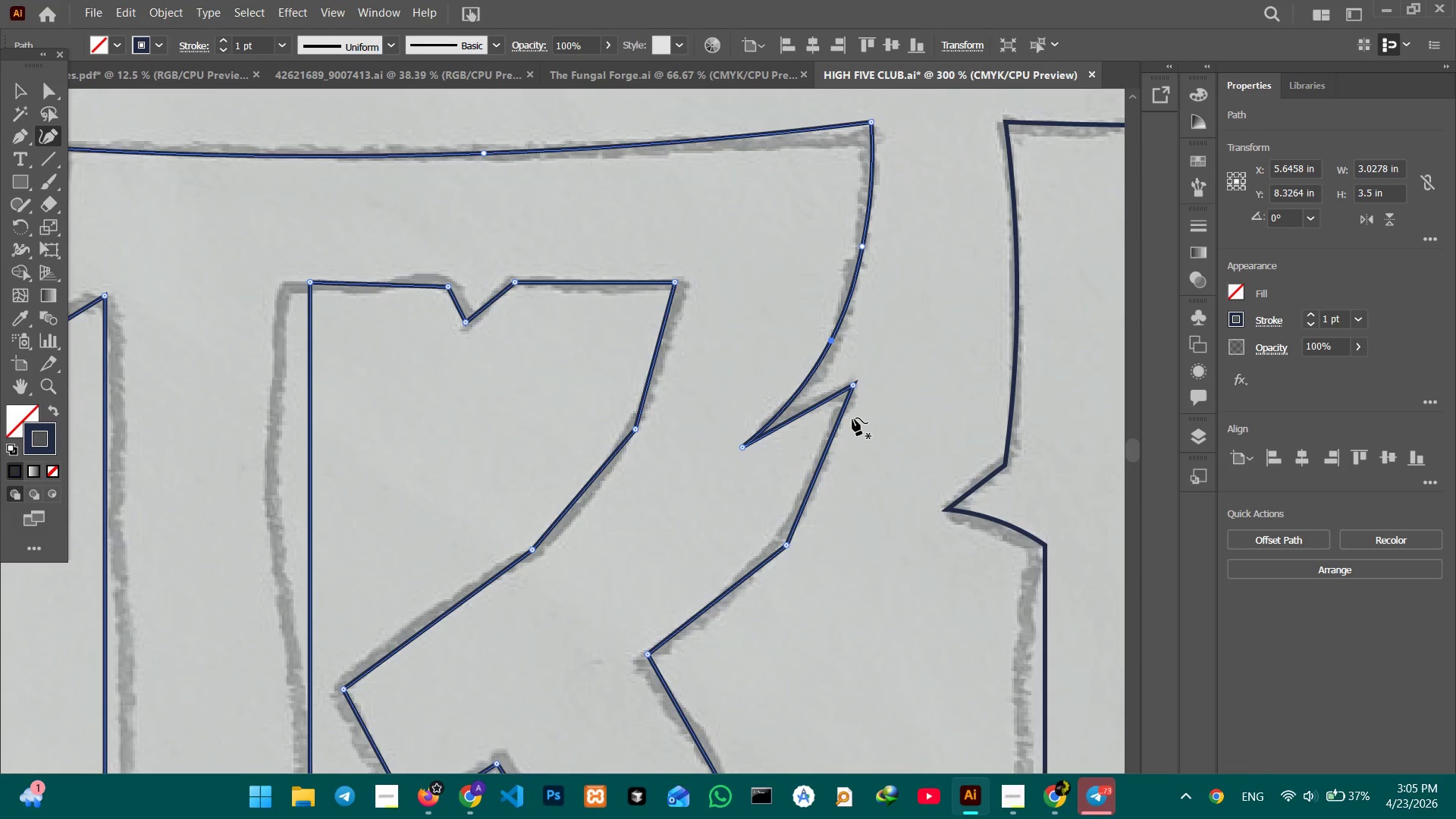 
scroll: coordinate [844, 393], scroll_direction: down, amount: 10.0
 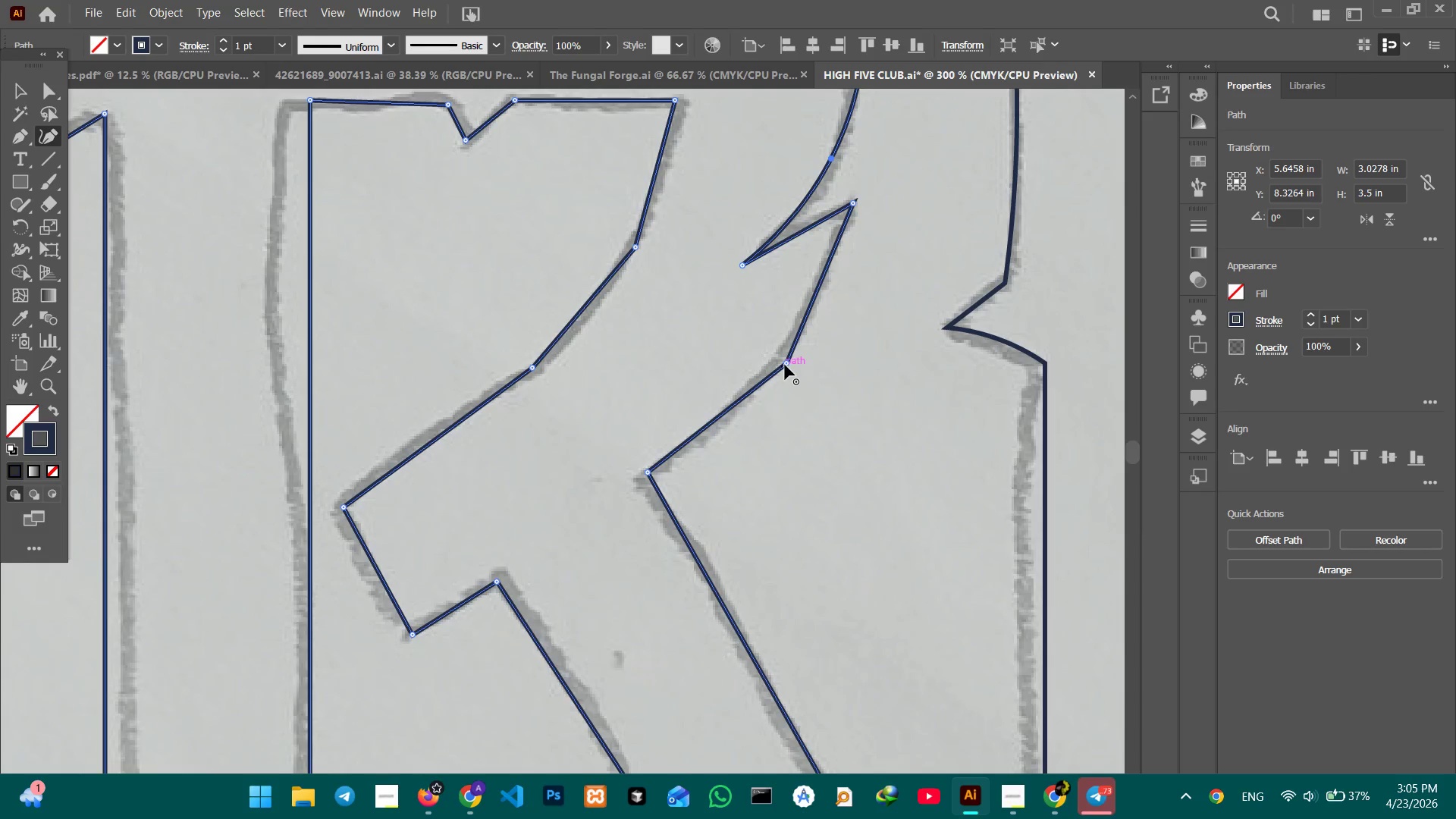 
left_click([786, 365])
 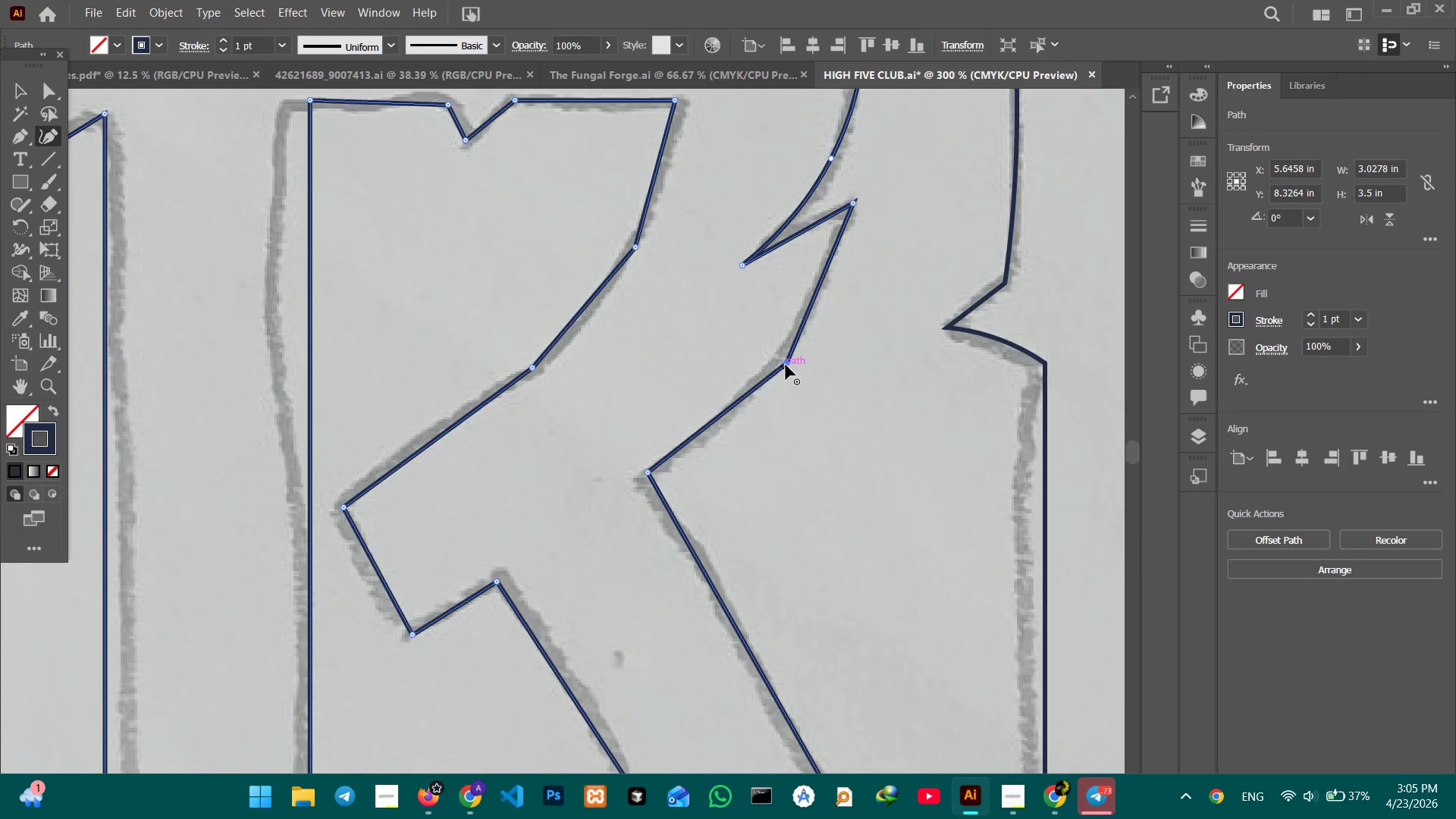 
key(Backspace)
 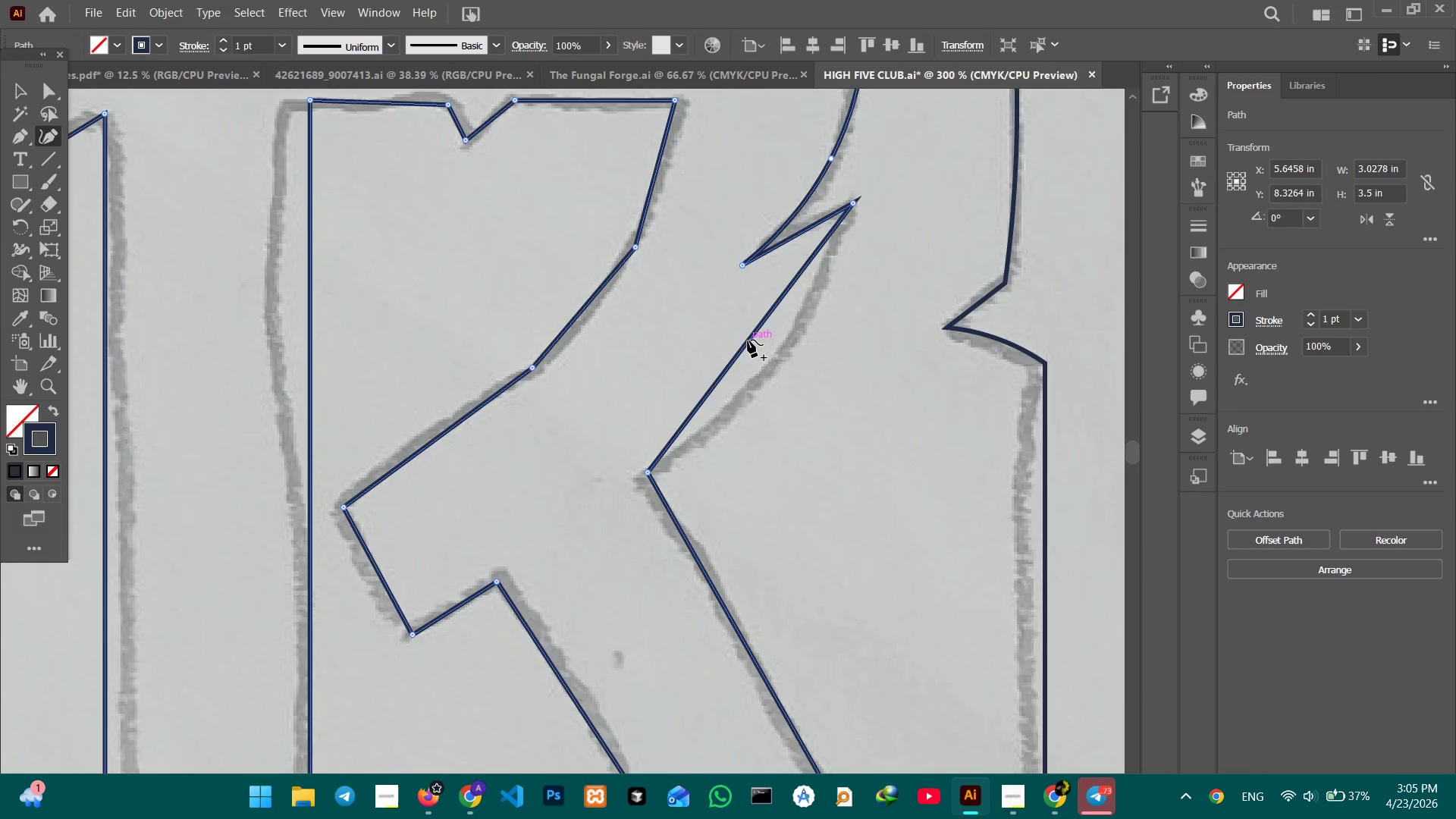 
left_click_drag(start_coordinate=[748, 340], to_coordinate=[777, 363])
 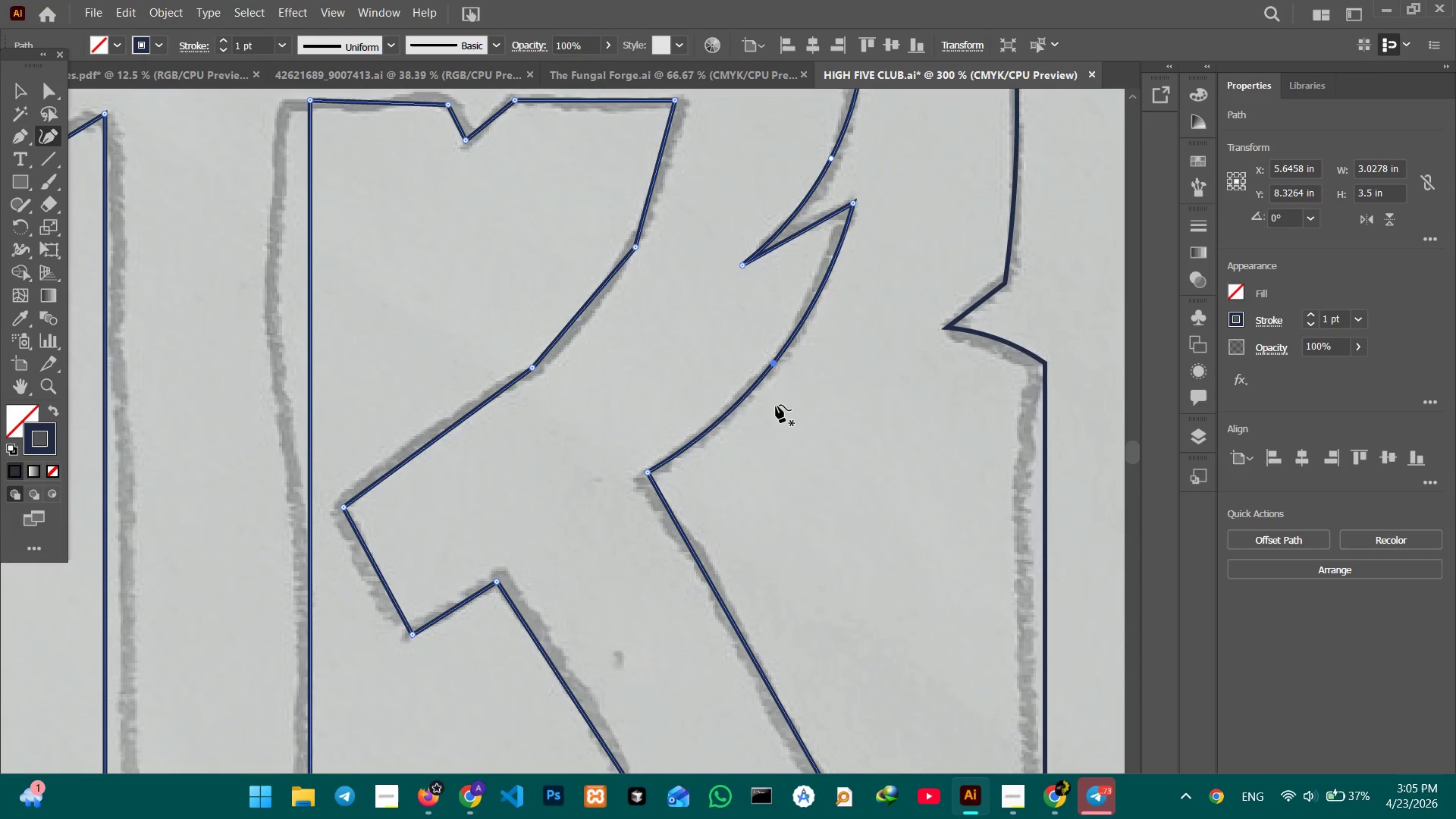 
scroll: coordinate [776, 406], scroll_direction: down, amount: 3.0
 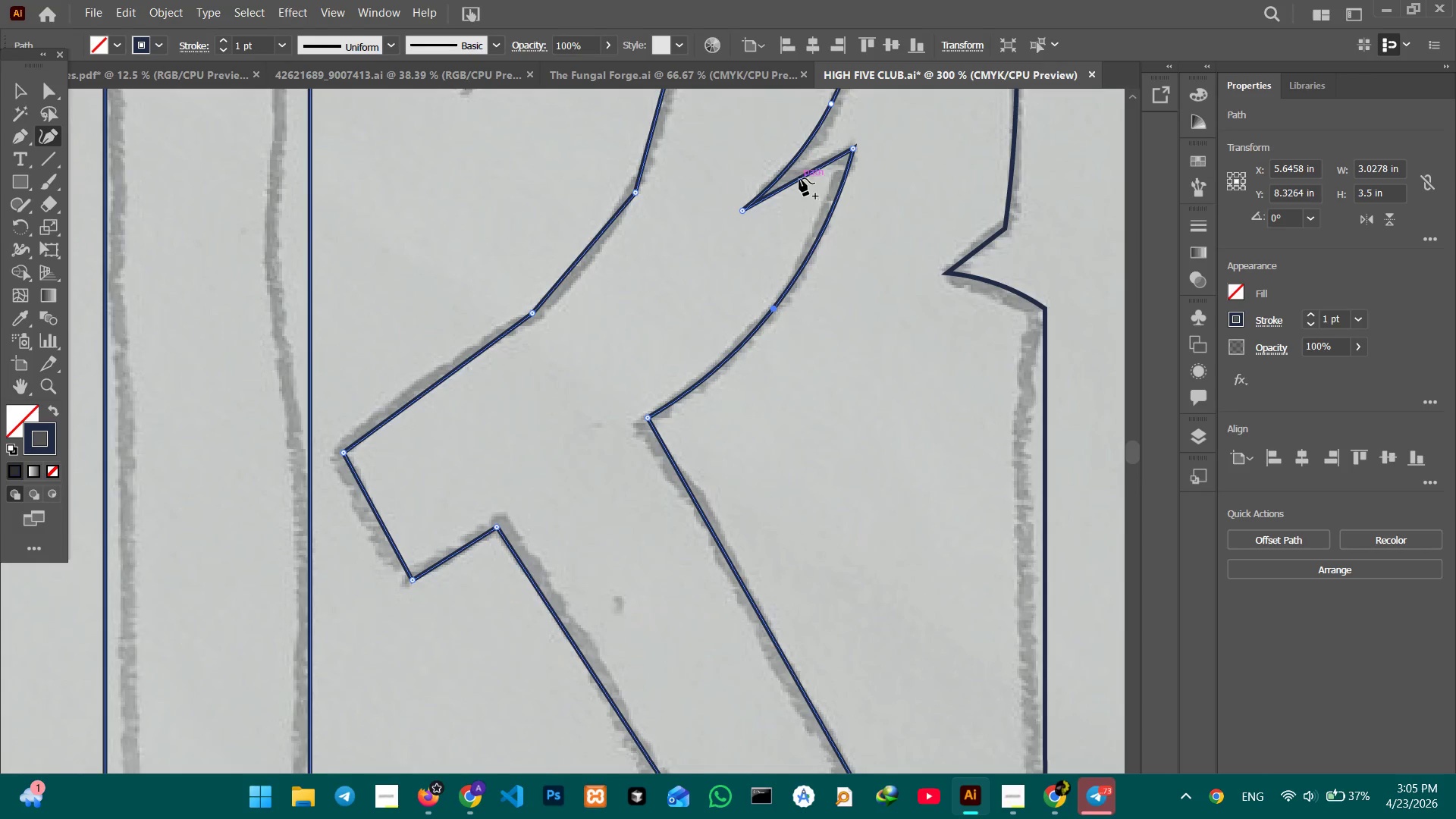 
left_click_drag(start_coordinate=[799, 178], to_coordinate=[802, 184])
 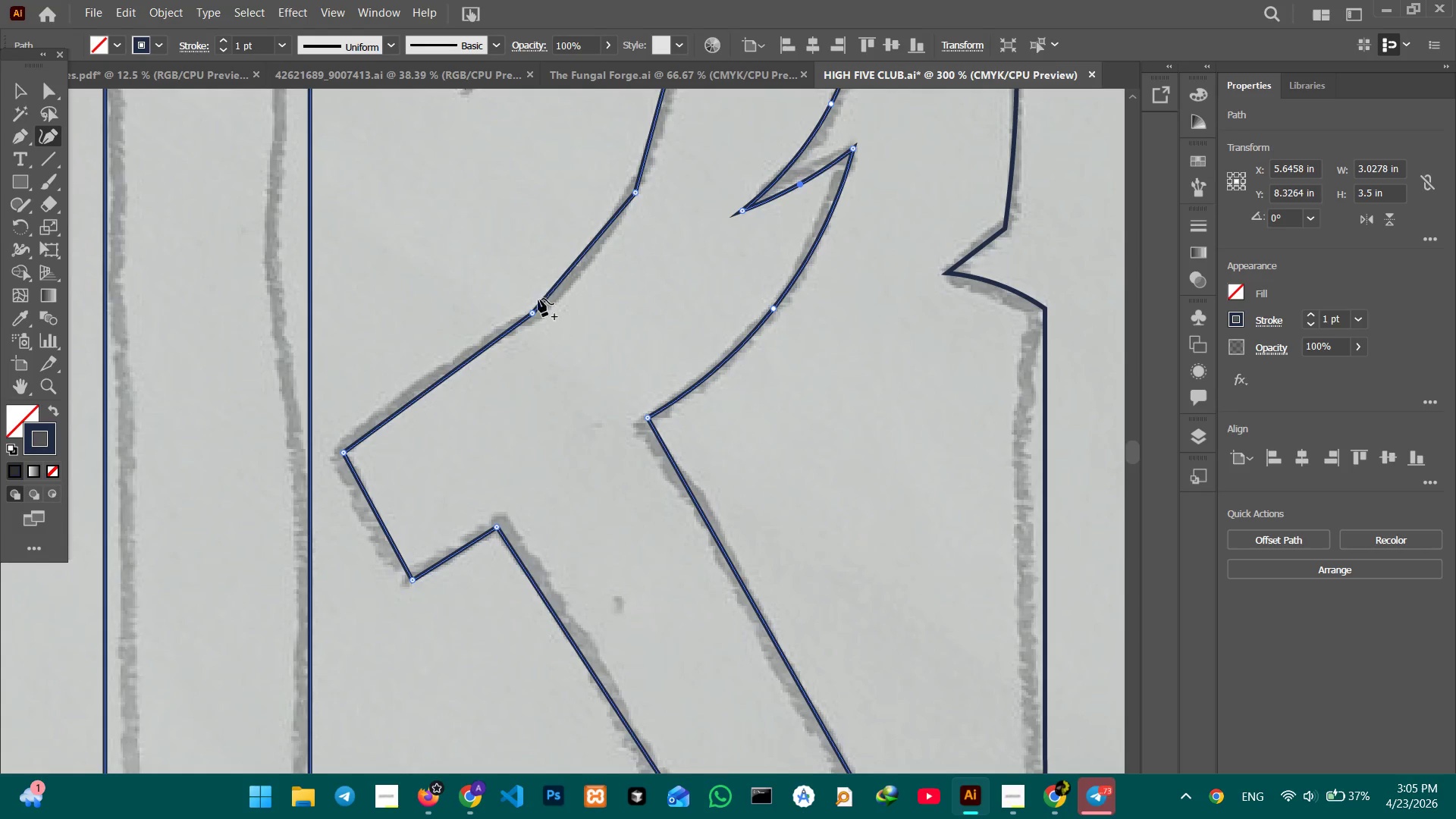 
left_click([535, 308])
 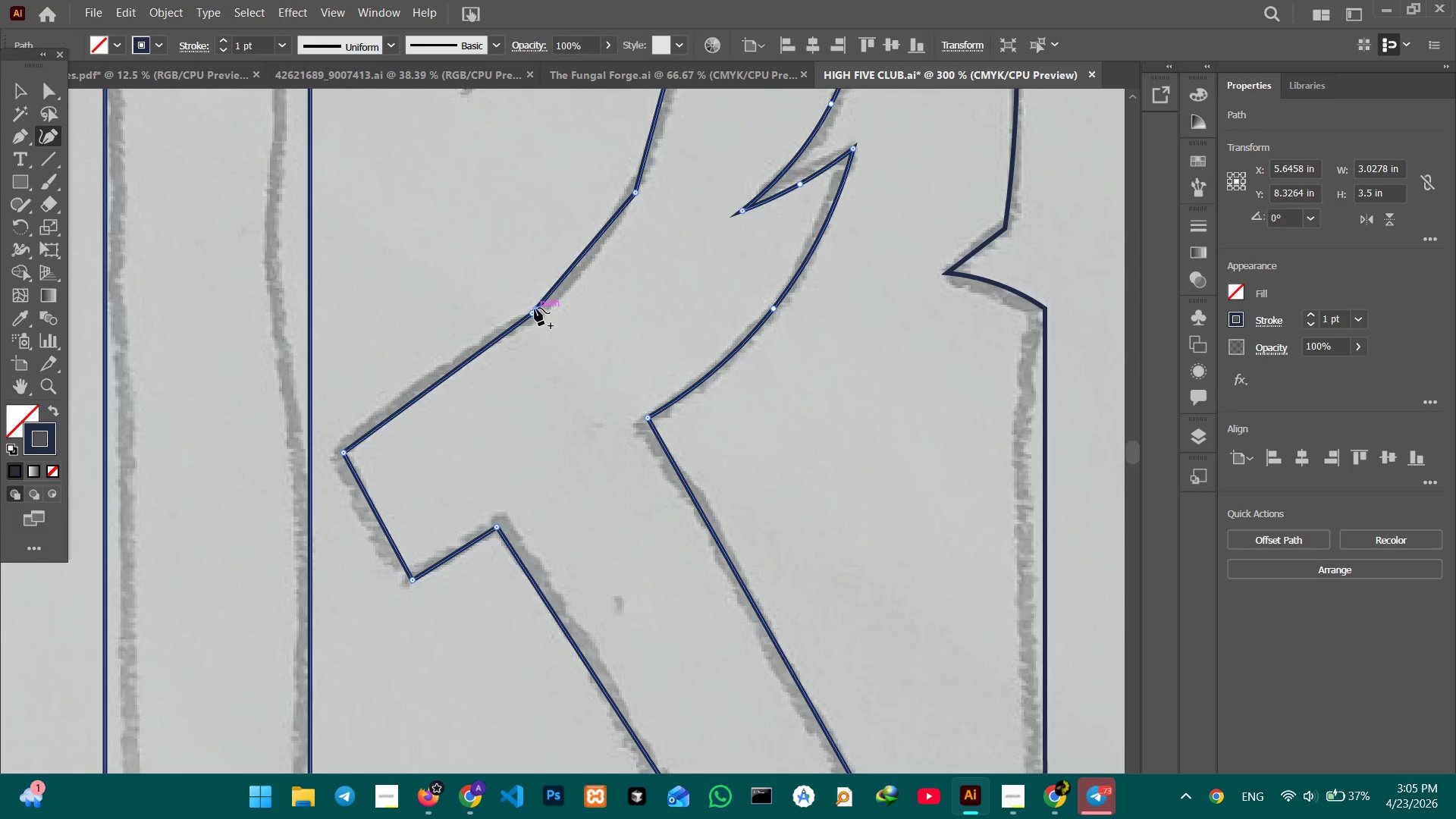 
key(Backspace)
 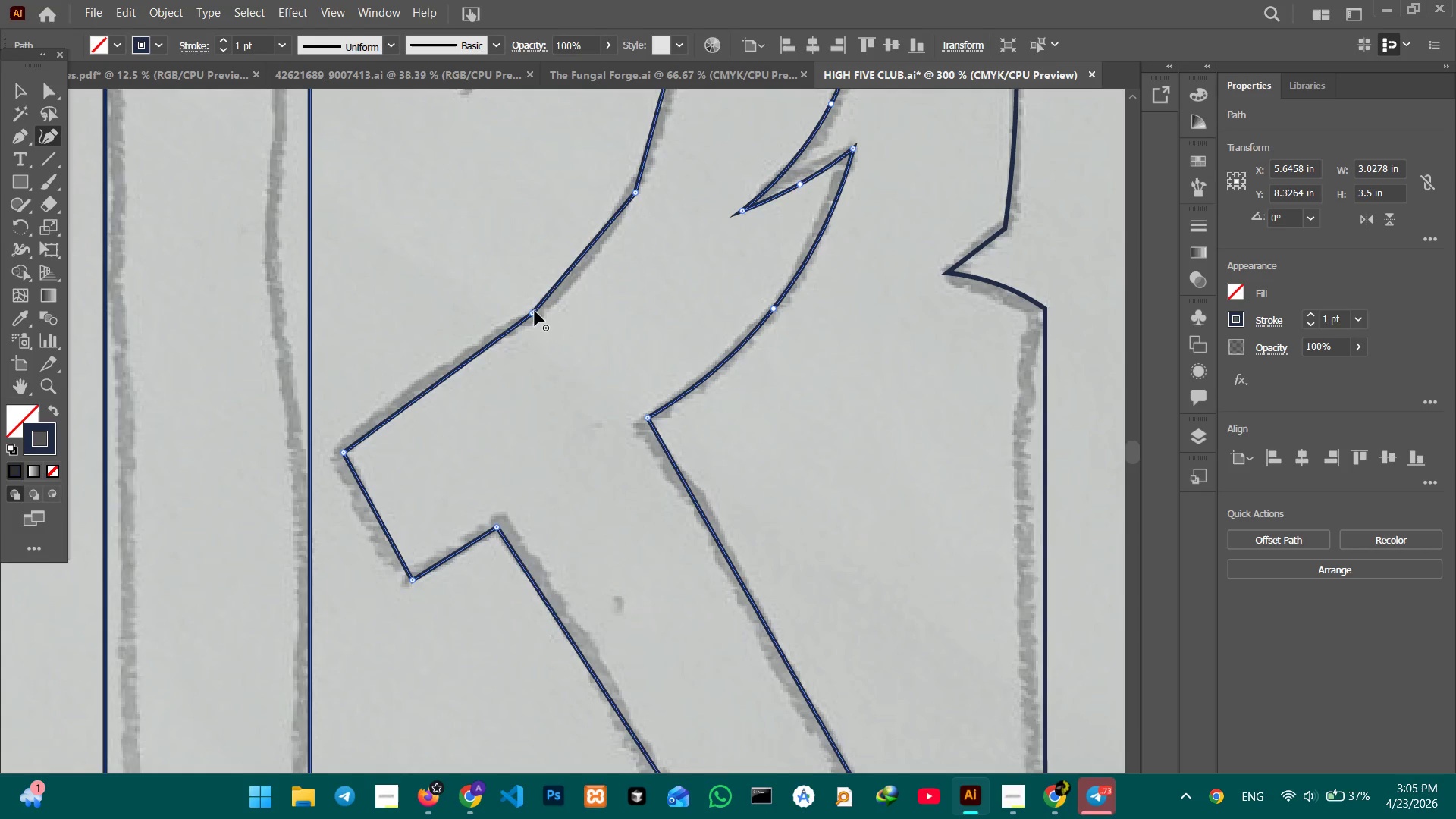 
left_click([534, 311])
 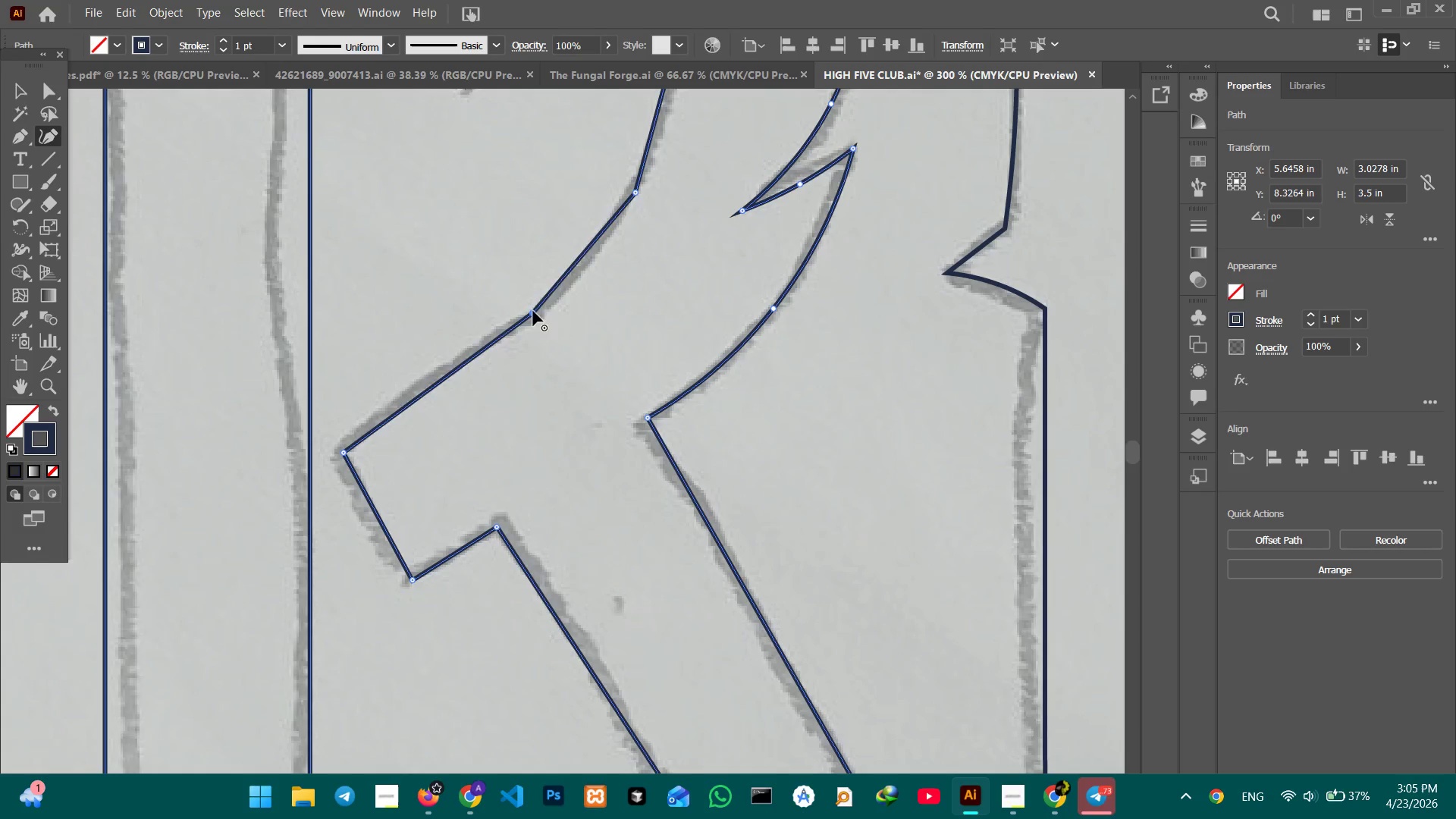 
key(Backspace)
 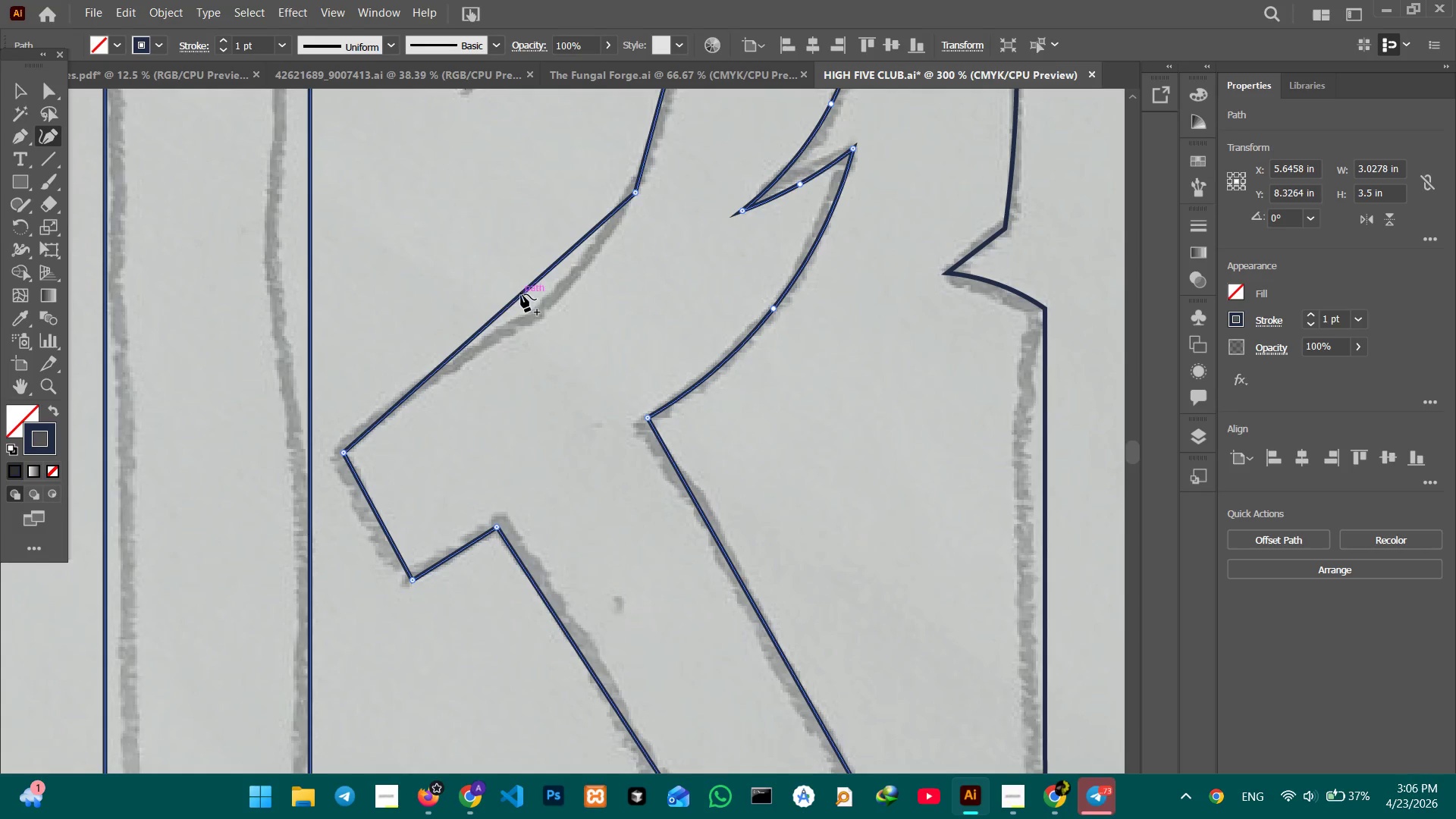 
left_click_drag(start_coordinate=[521, 294], to_coordinate=[537, 317])
 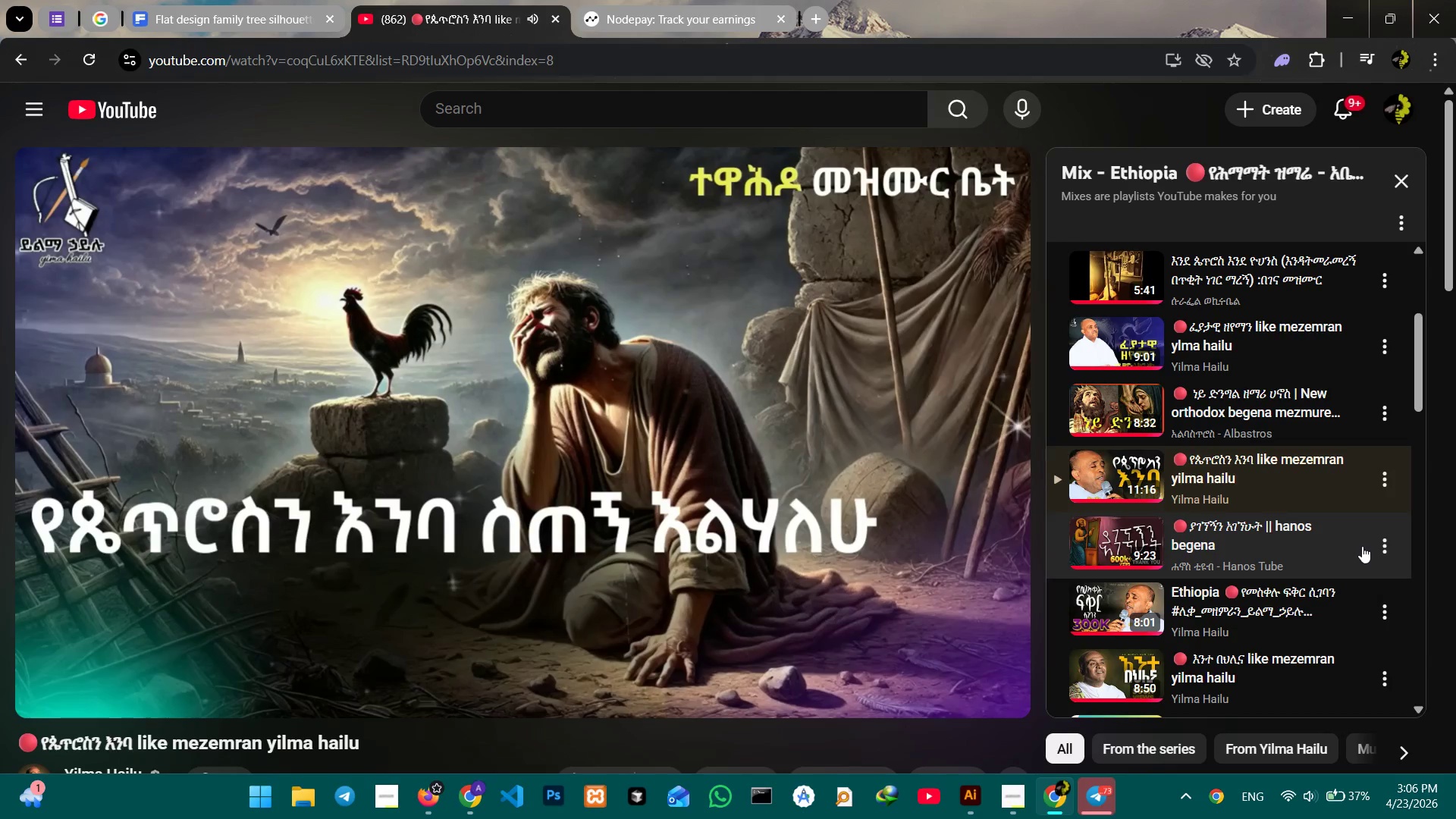 
left_click([1126, 544])
 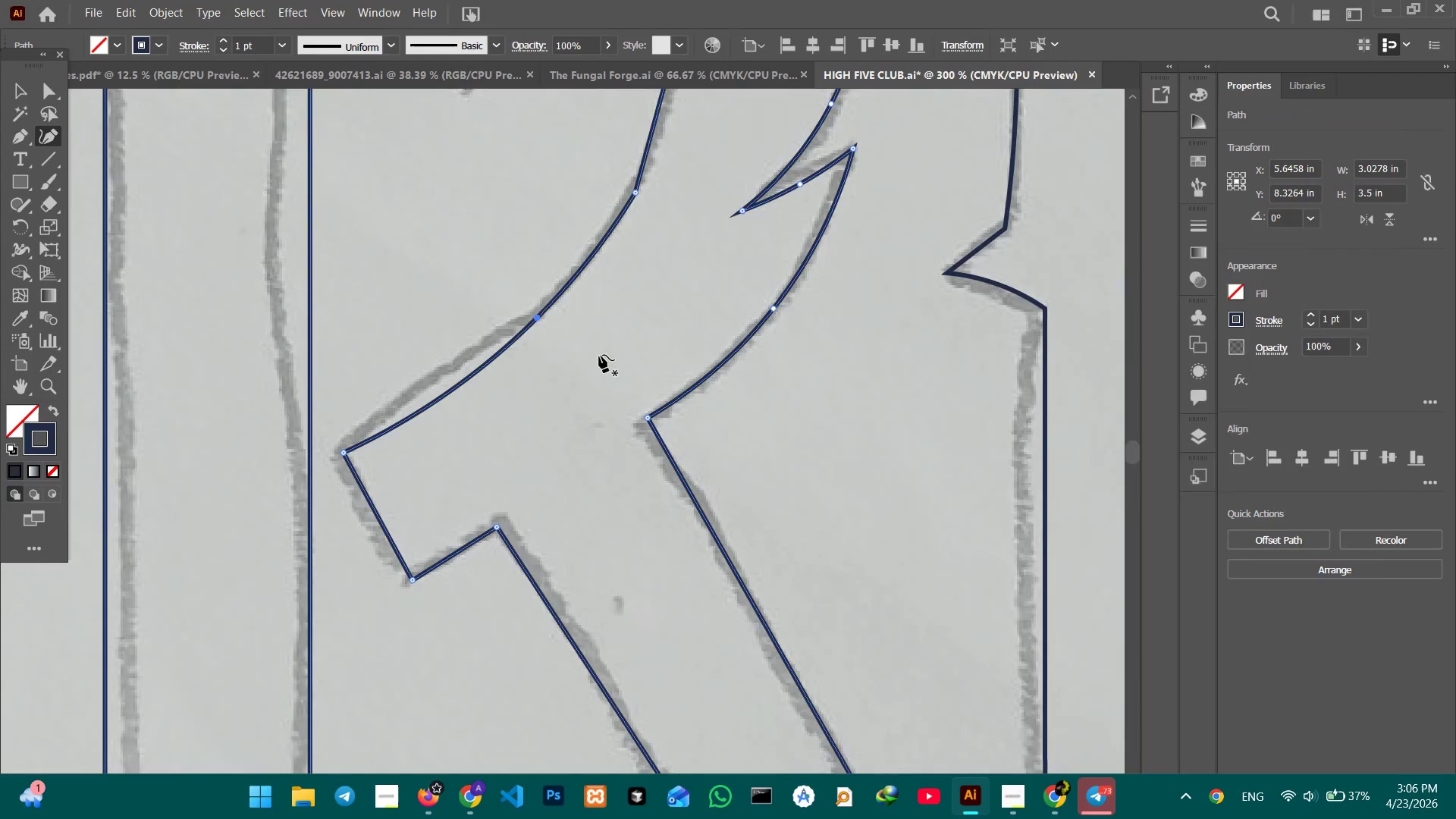 
left_click_drag(start_coordinate=[533, 315], to_coordinate=[445, 369])
 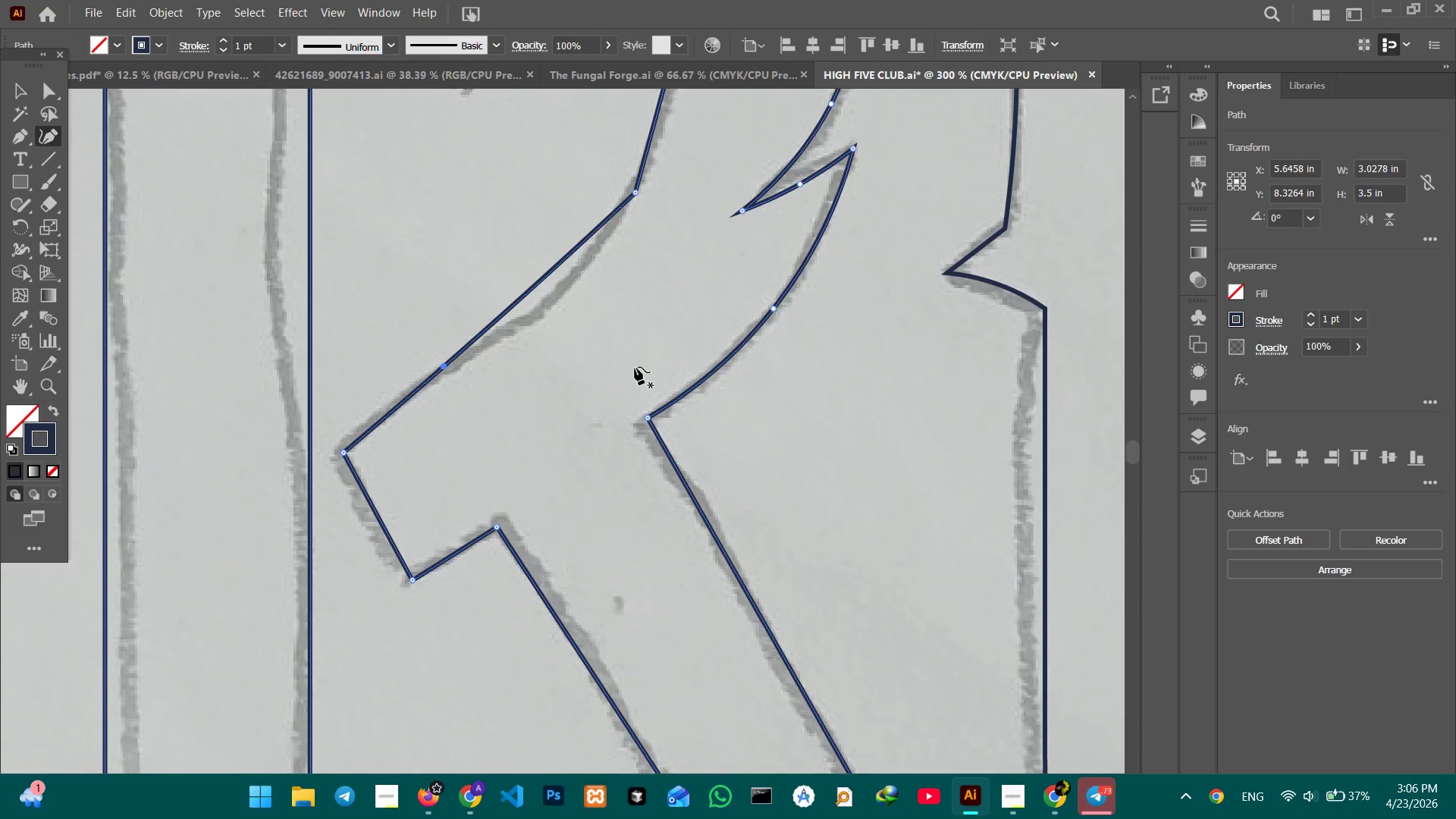 
scroll: coordinate [632, 367], scroll_direction: up, amount: 7.0
 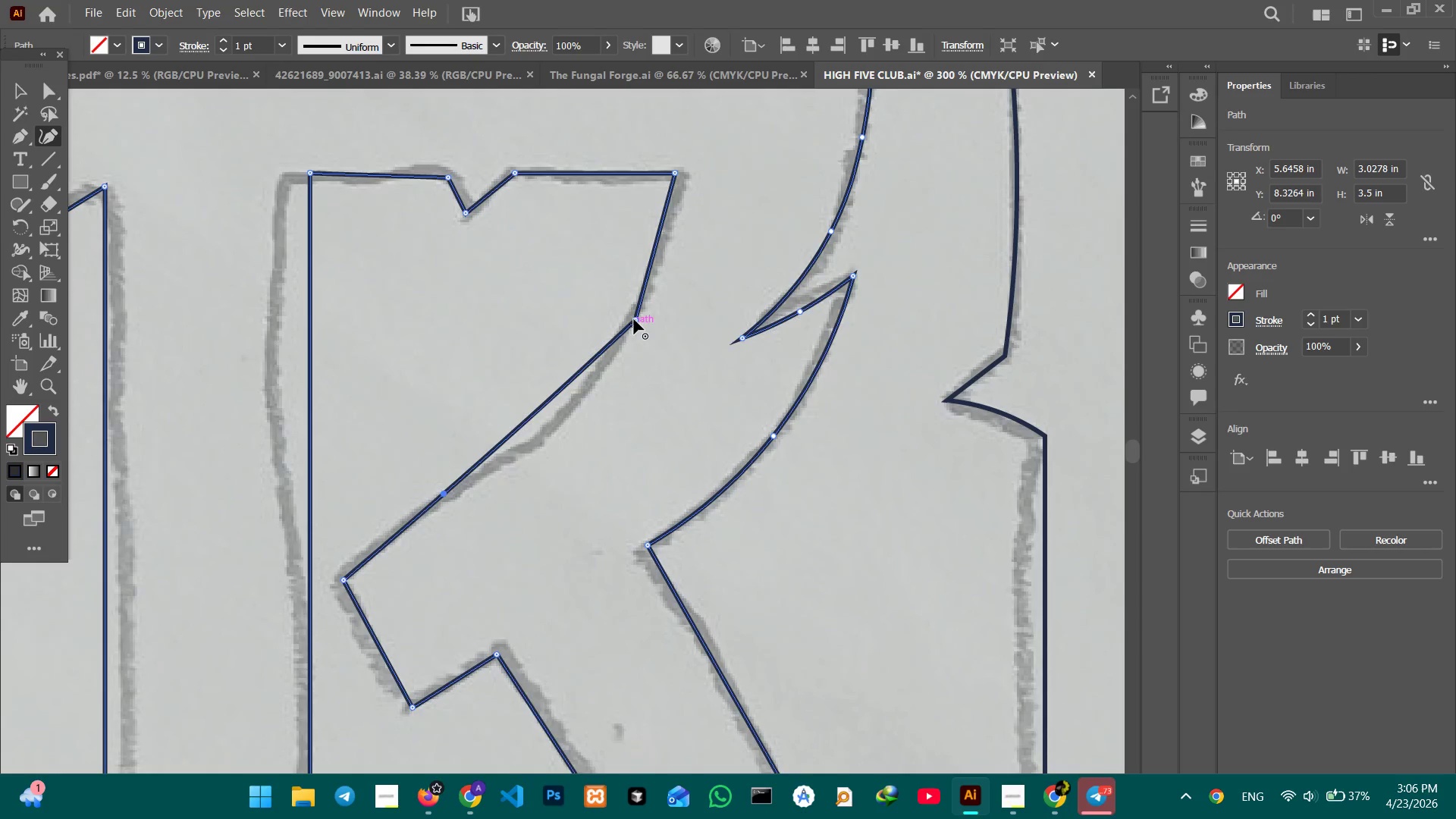 
left_click([636, 315])
 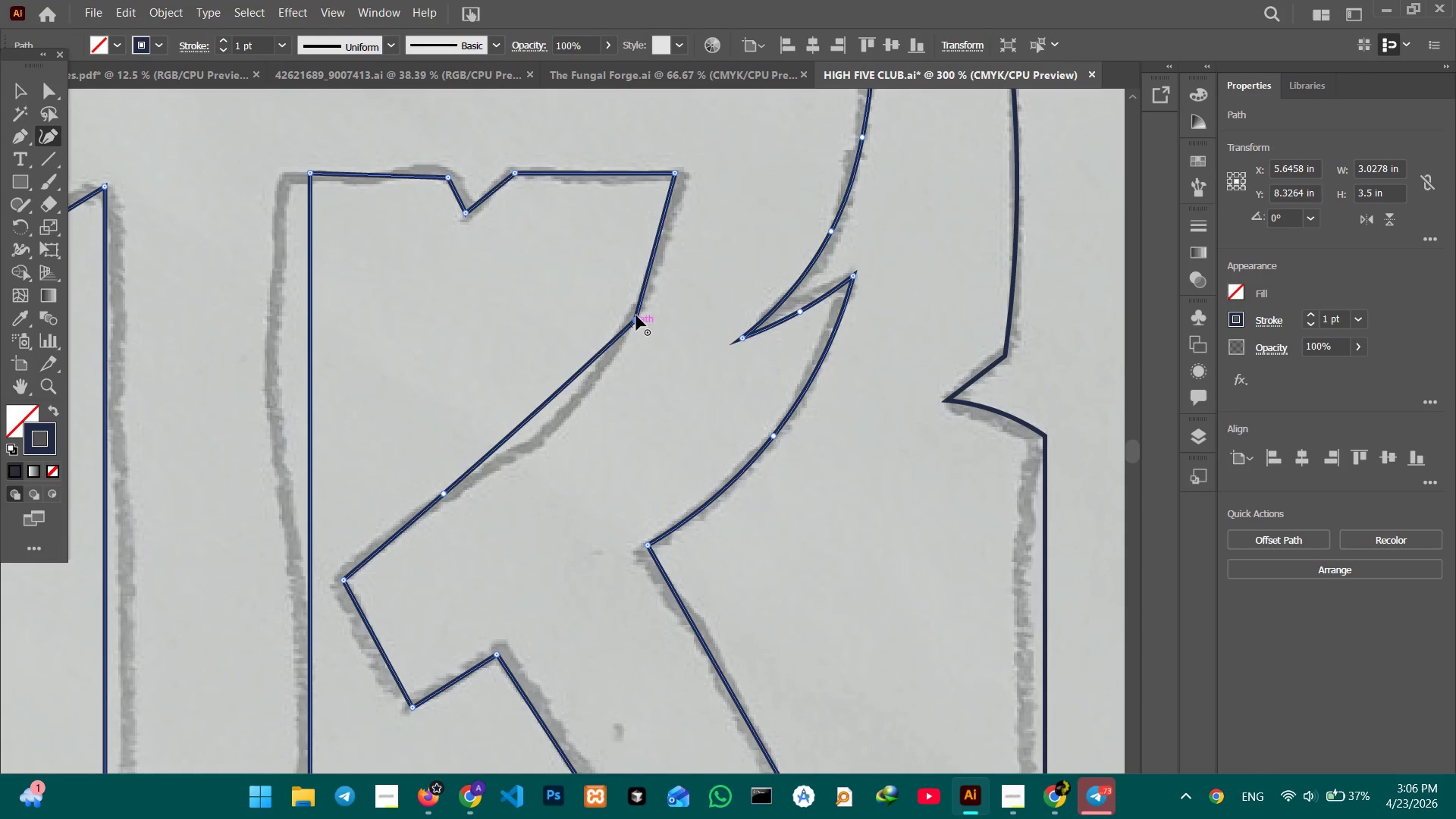 
key(Backspace)
 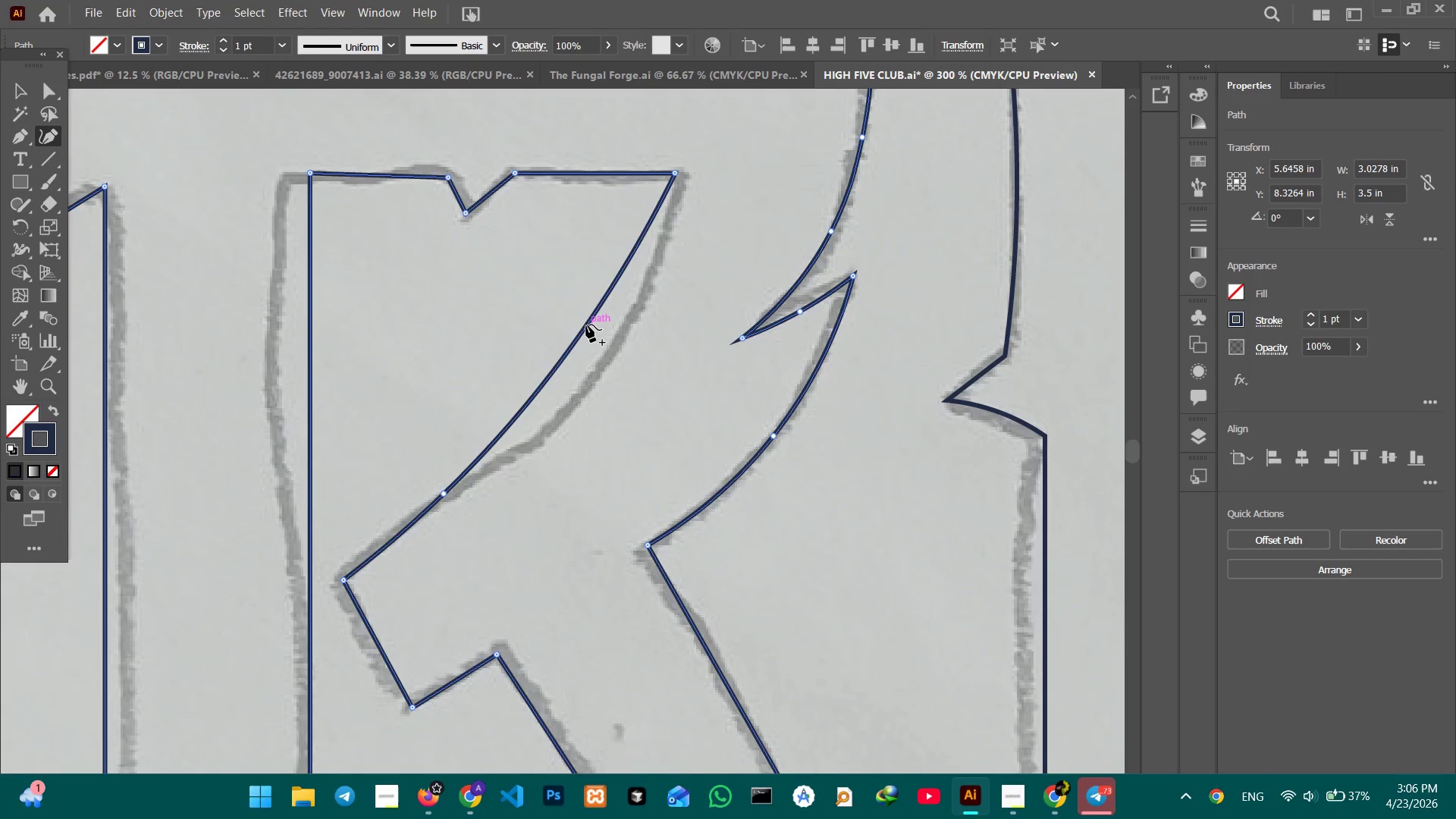 
left_click_drag(start_coordinate=[586, 325], to_coordinate=[610, 355])
 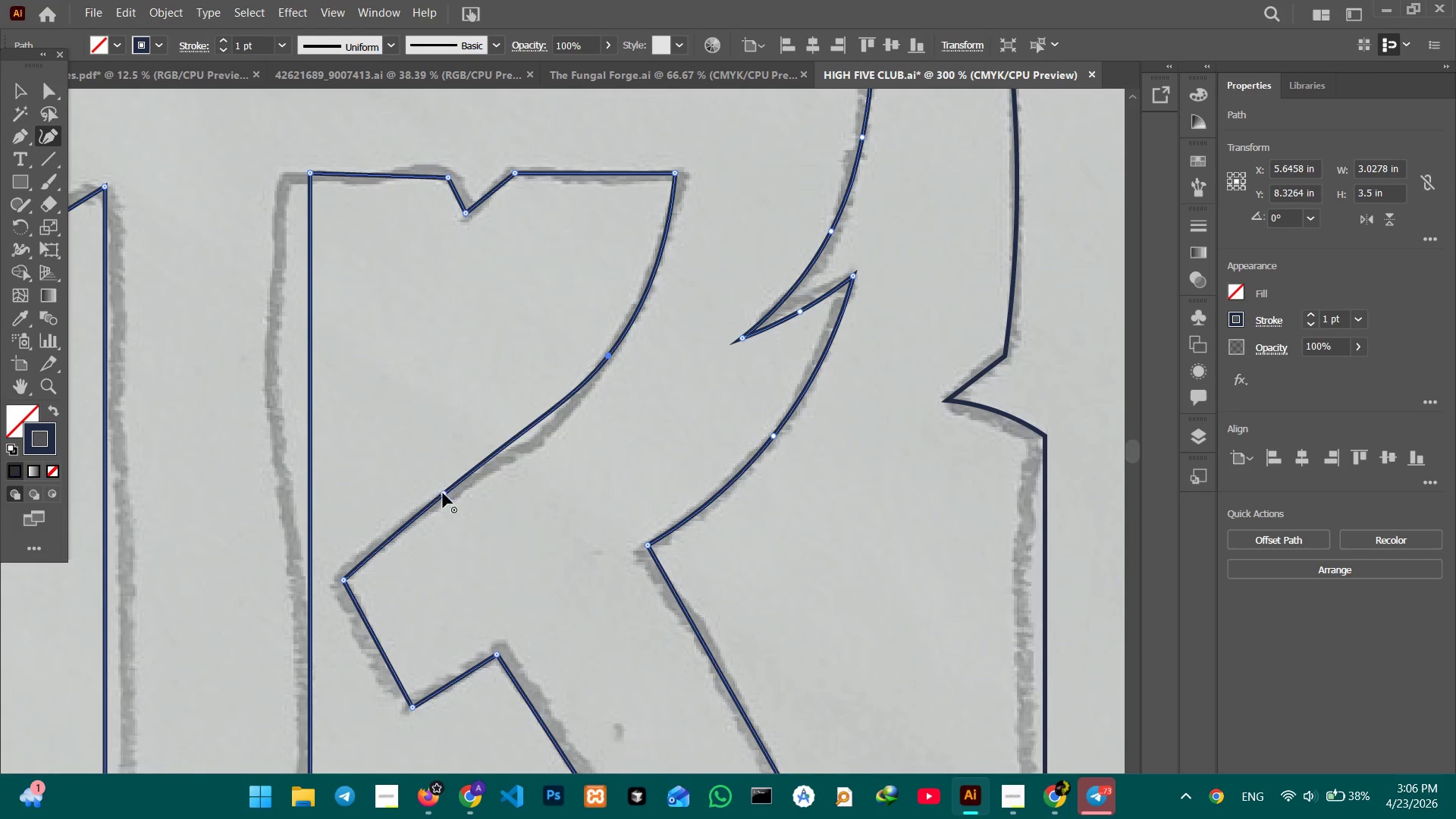 
left_click_drag(start_coordinate=[443, 493], to_coordinate=[451, 498])
 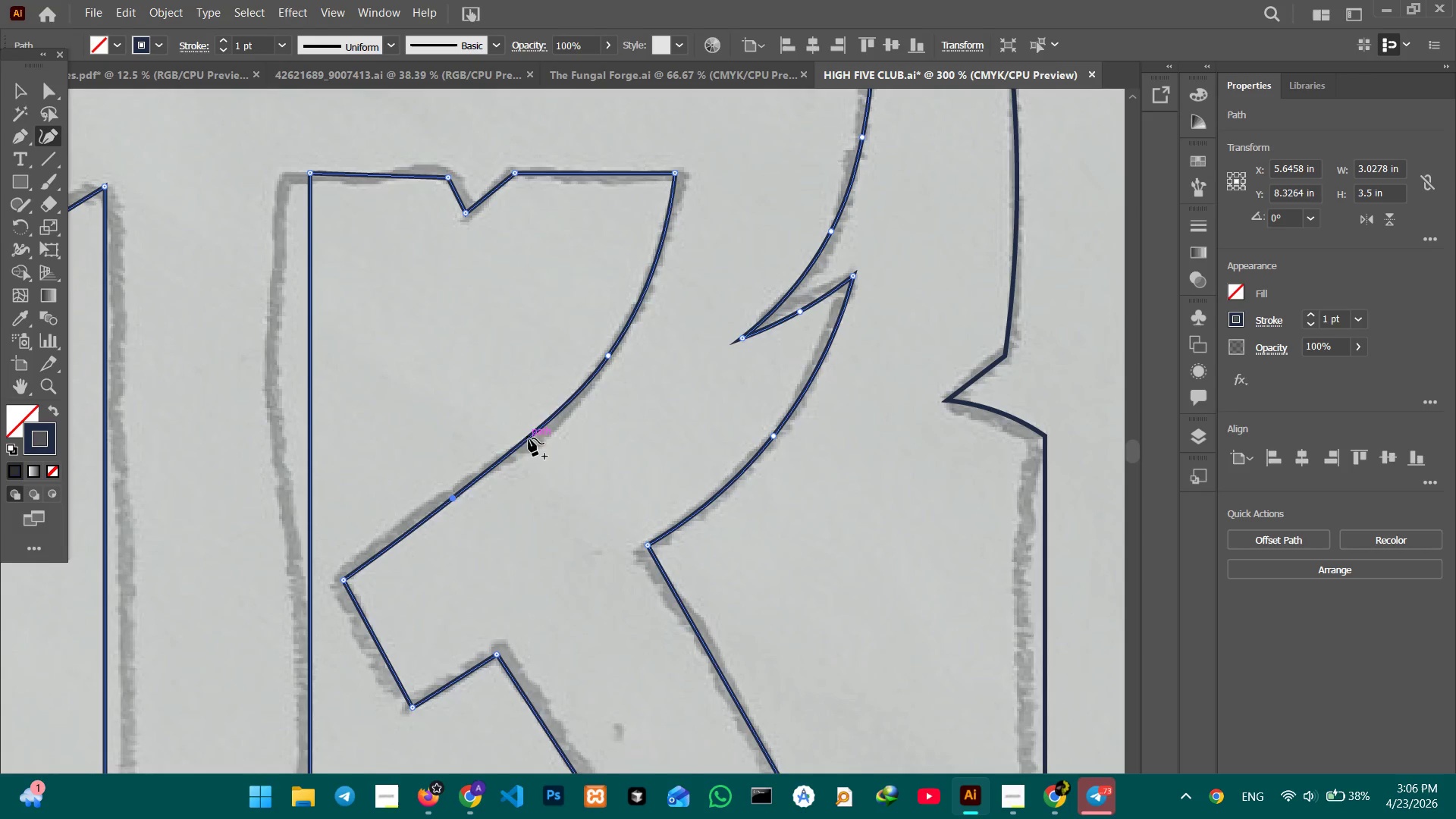 
left_click_drag(start_coordinate=[528, 436], to_coordinate=[535, 447])
 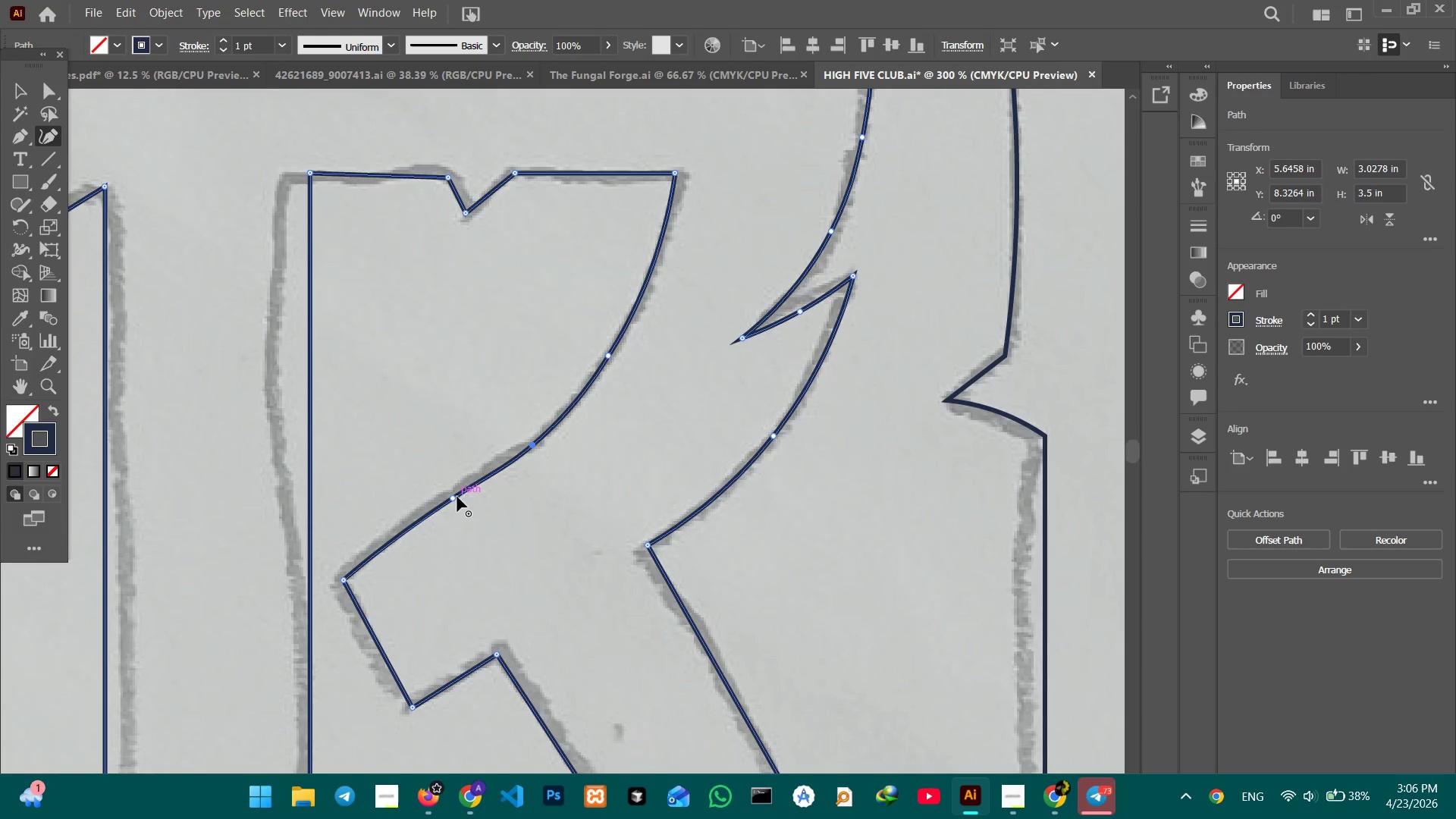 
left_click_drag(start_coordinate=[454, 497], to_coordinate=[423, 524])
 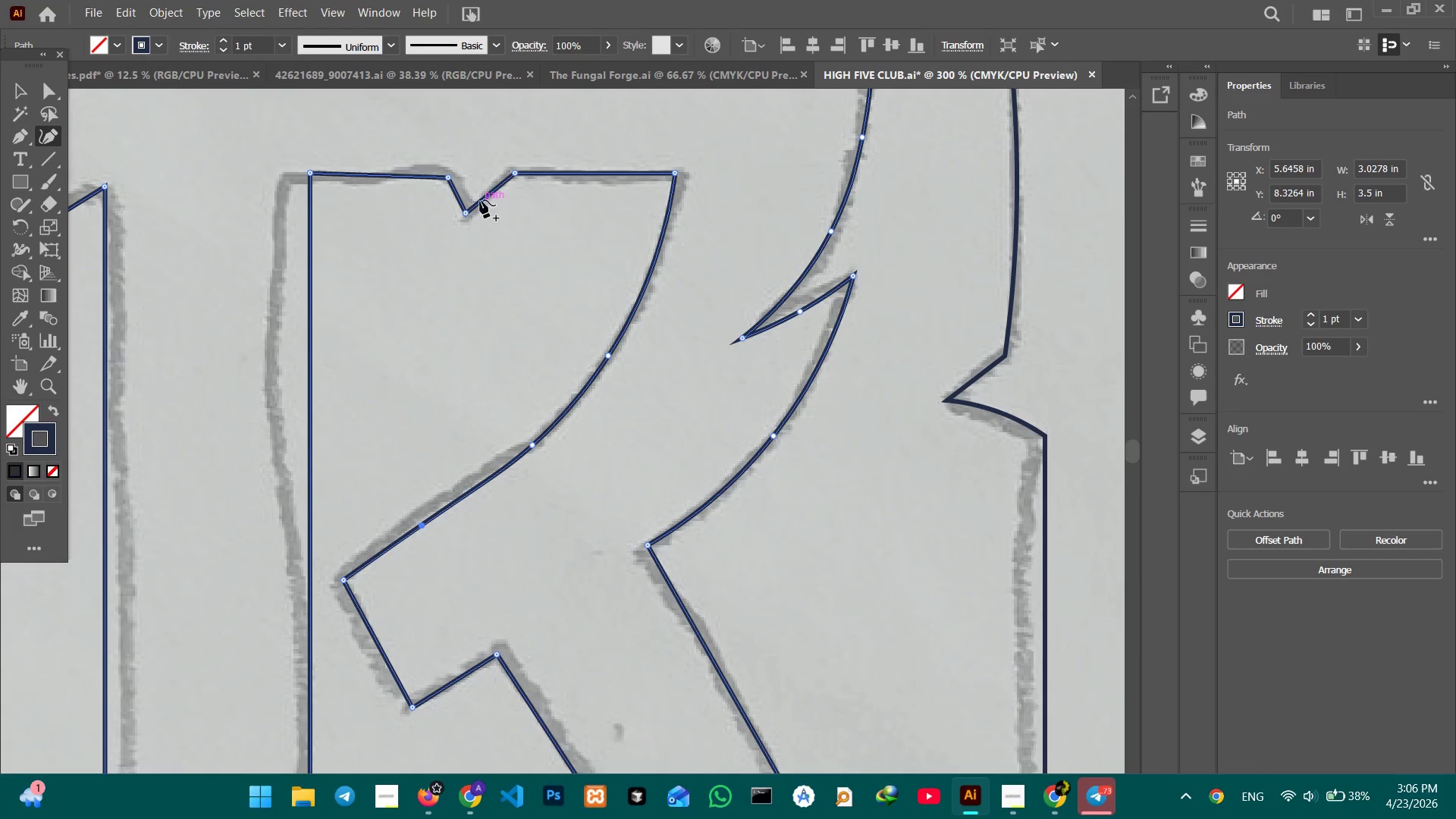 
left_click_drag(start_coordinate=[465, 213], to_coordinate=[469, 221])
 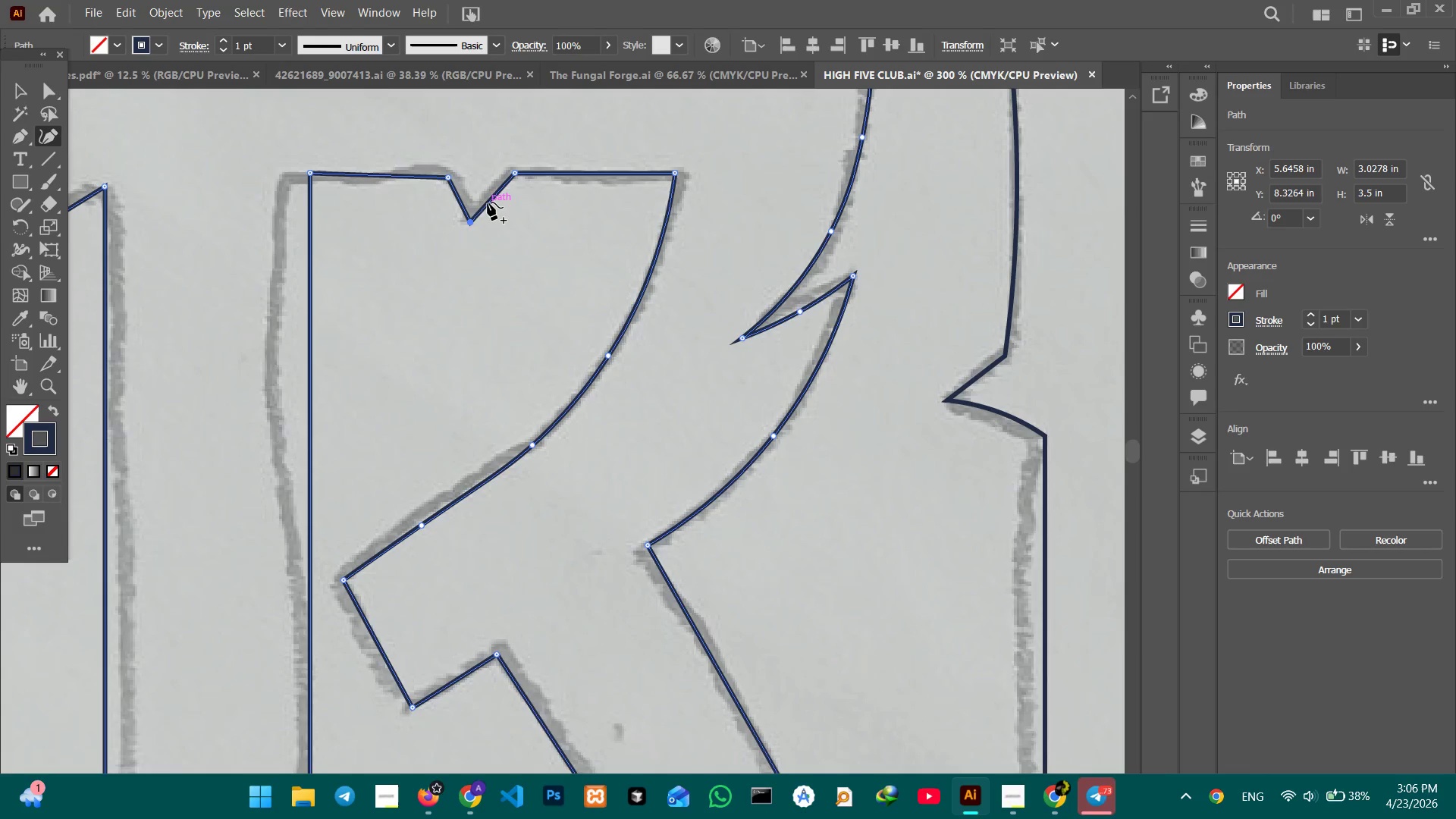 
left_click_drag(start_coordinate=[488, 202], to_coordinate=[485, 195])
 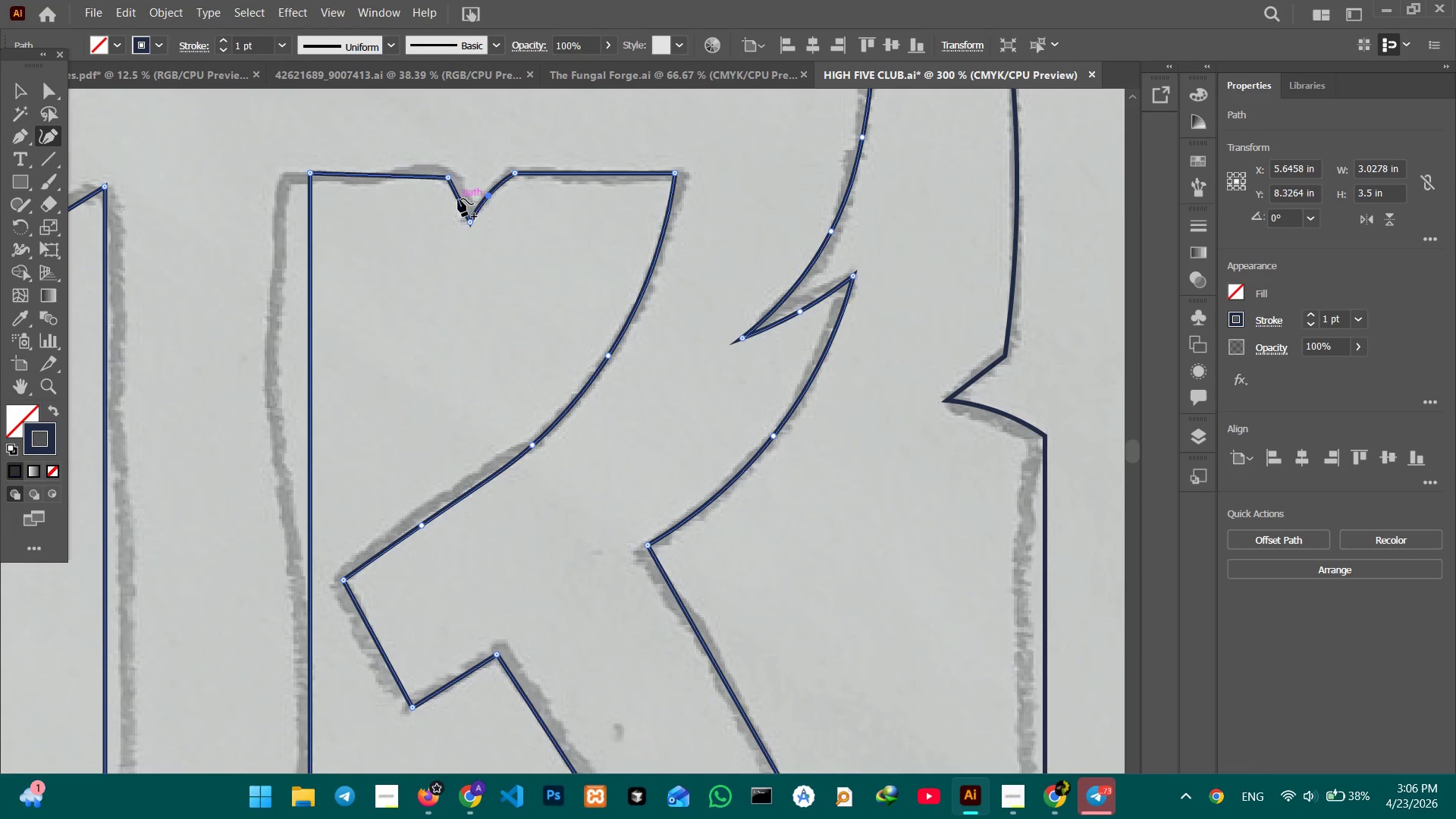 
left_click_drag(start_coordinate=[458, 199], to_coordinate=[463, 196])
 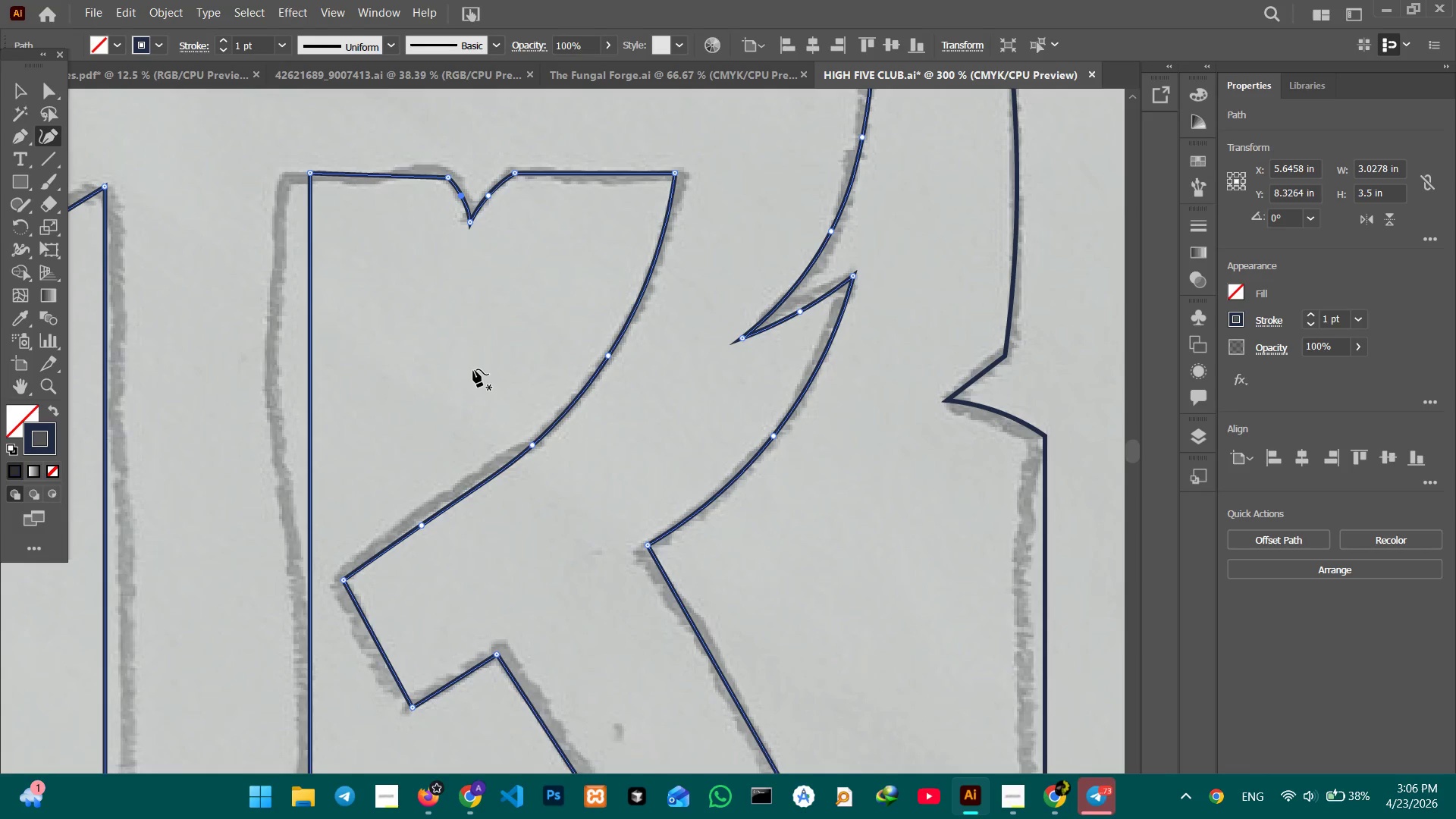 
hold_key(key=Space, duration=1.5)
 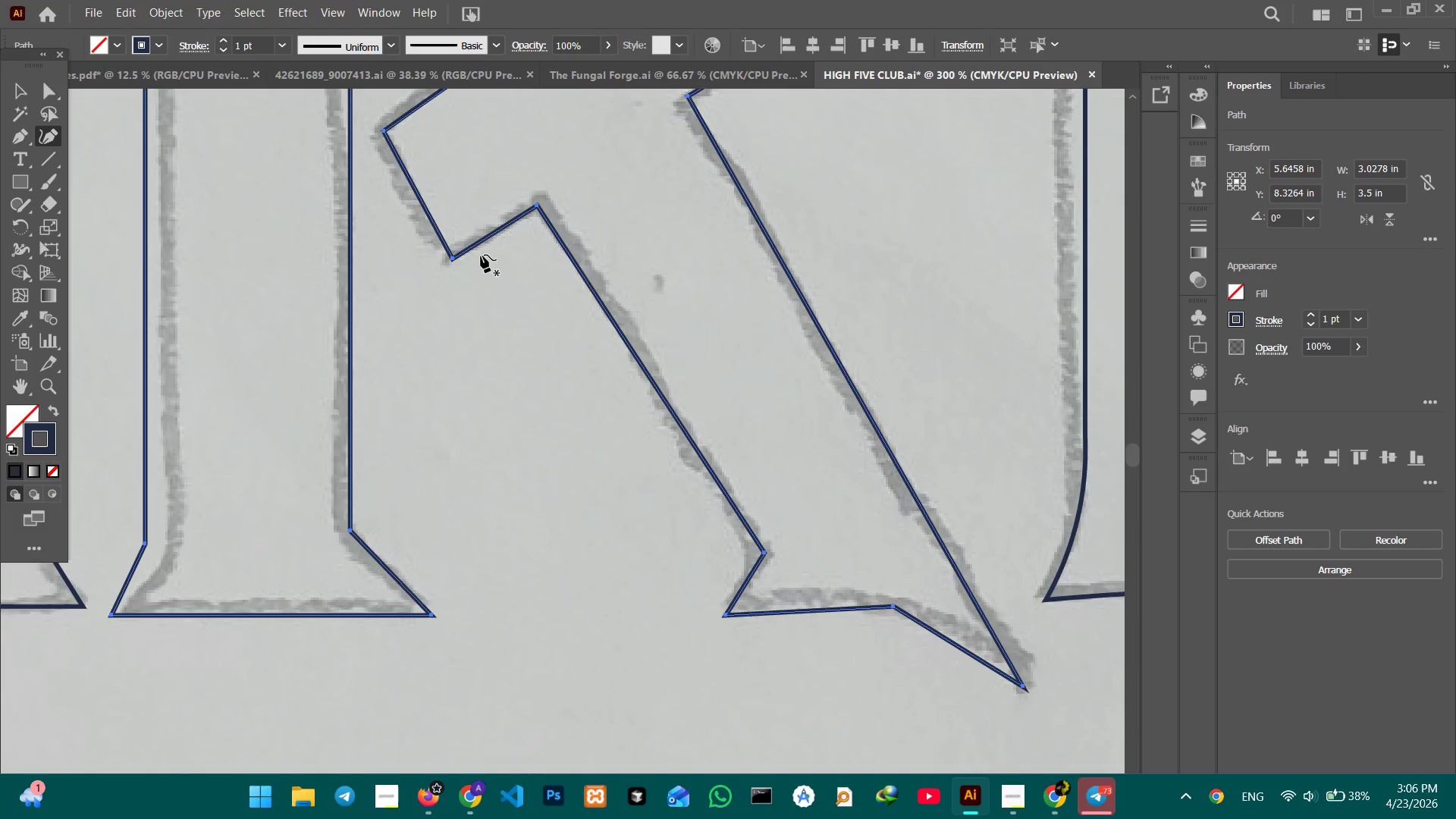 
left_click_drag(start_coordinate=[471, 371], to_coordinate=[732, 256])
 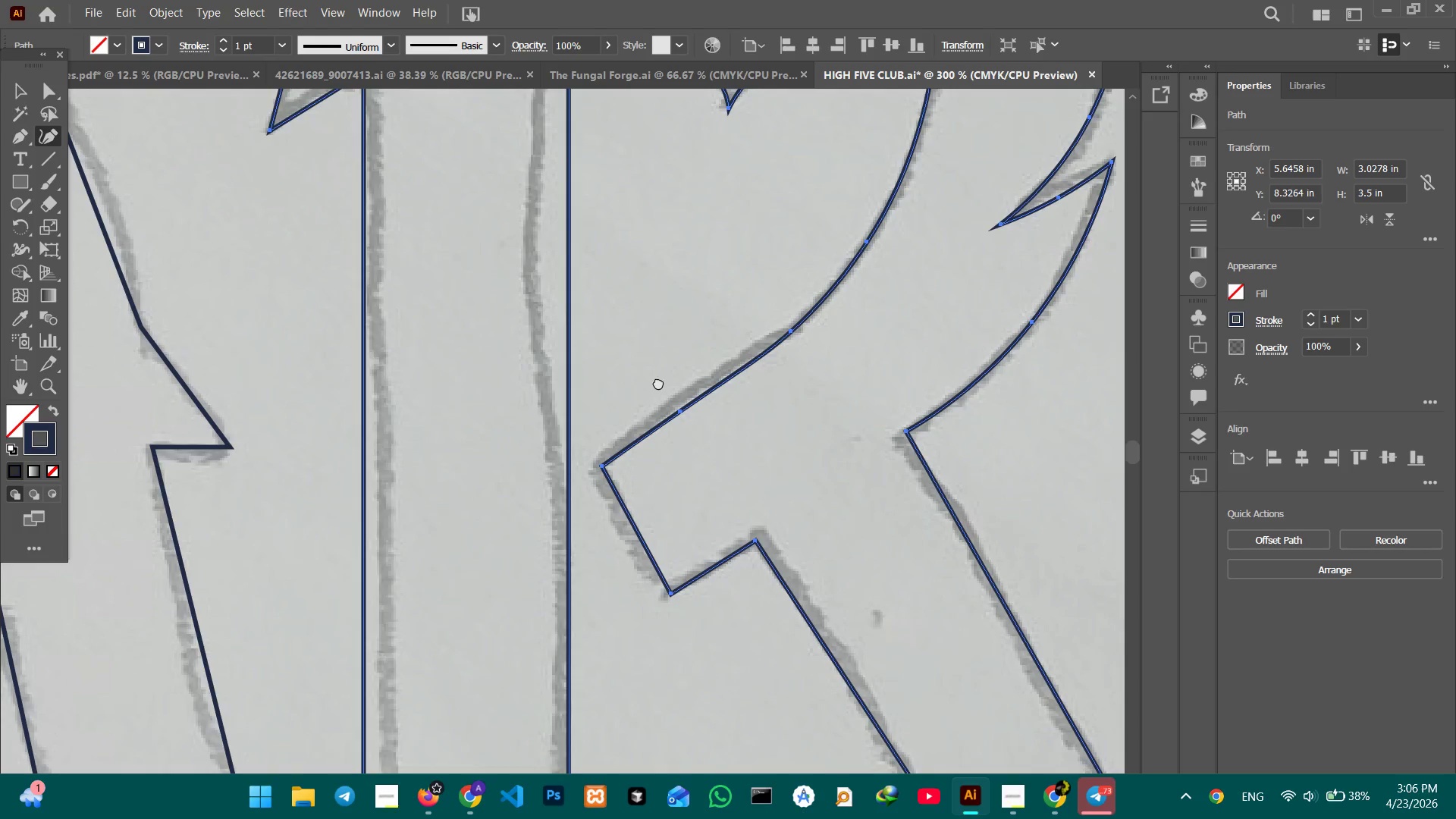 
left_click_drag(start_coordinate=[658, 382], to_coordinate=[678, 228])
 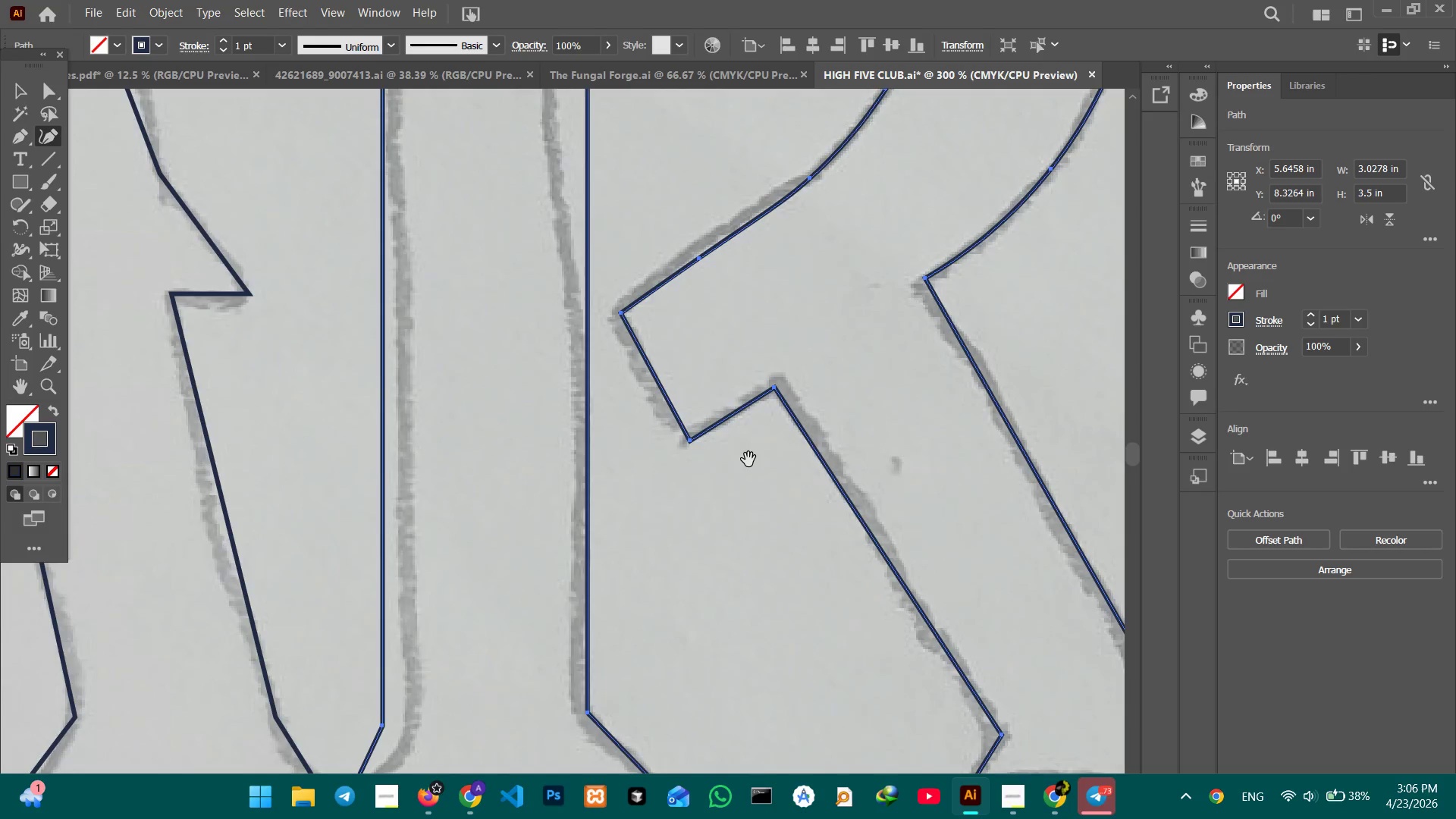 
left_click_drag(start_coordinate=[742, 457], to_coordinate=[504, 275])
 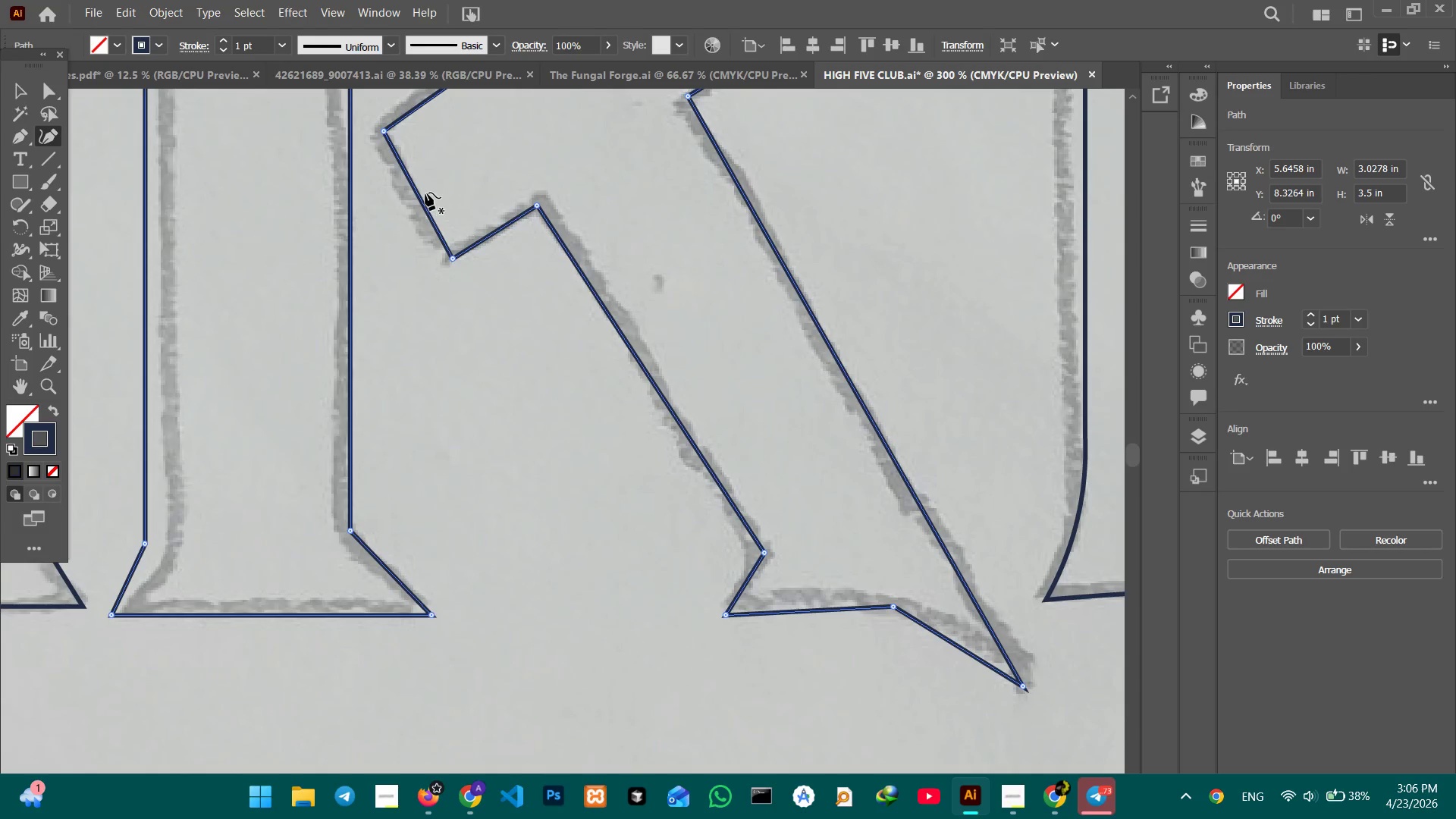 
hold_key(key=Space, duration=0.59)
 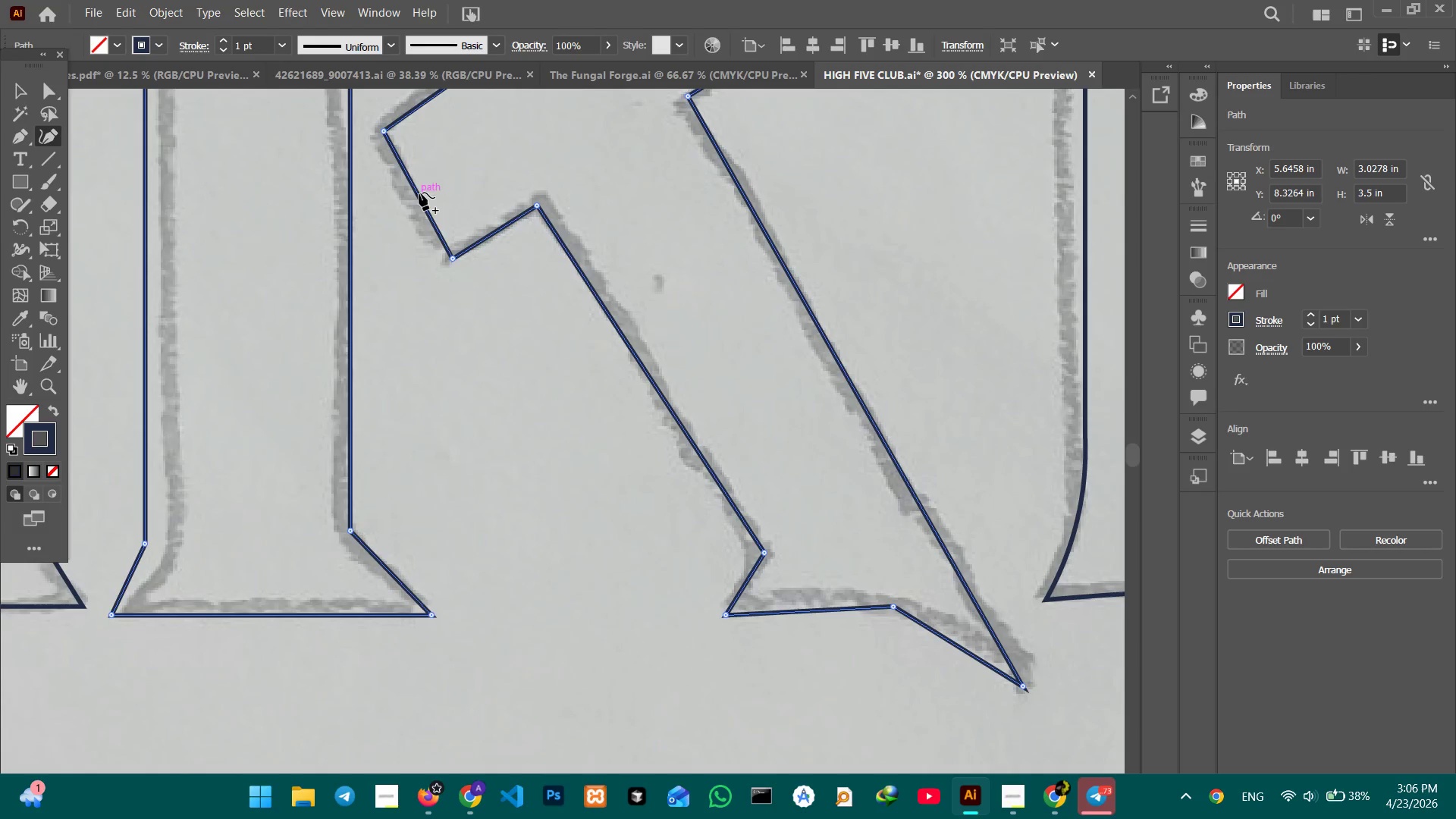 
left_click_drag(start_coordinate=[419, 193], to_coordinate=[422, 187])
 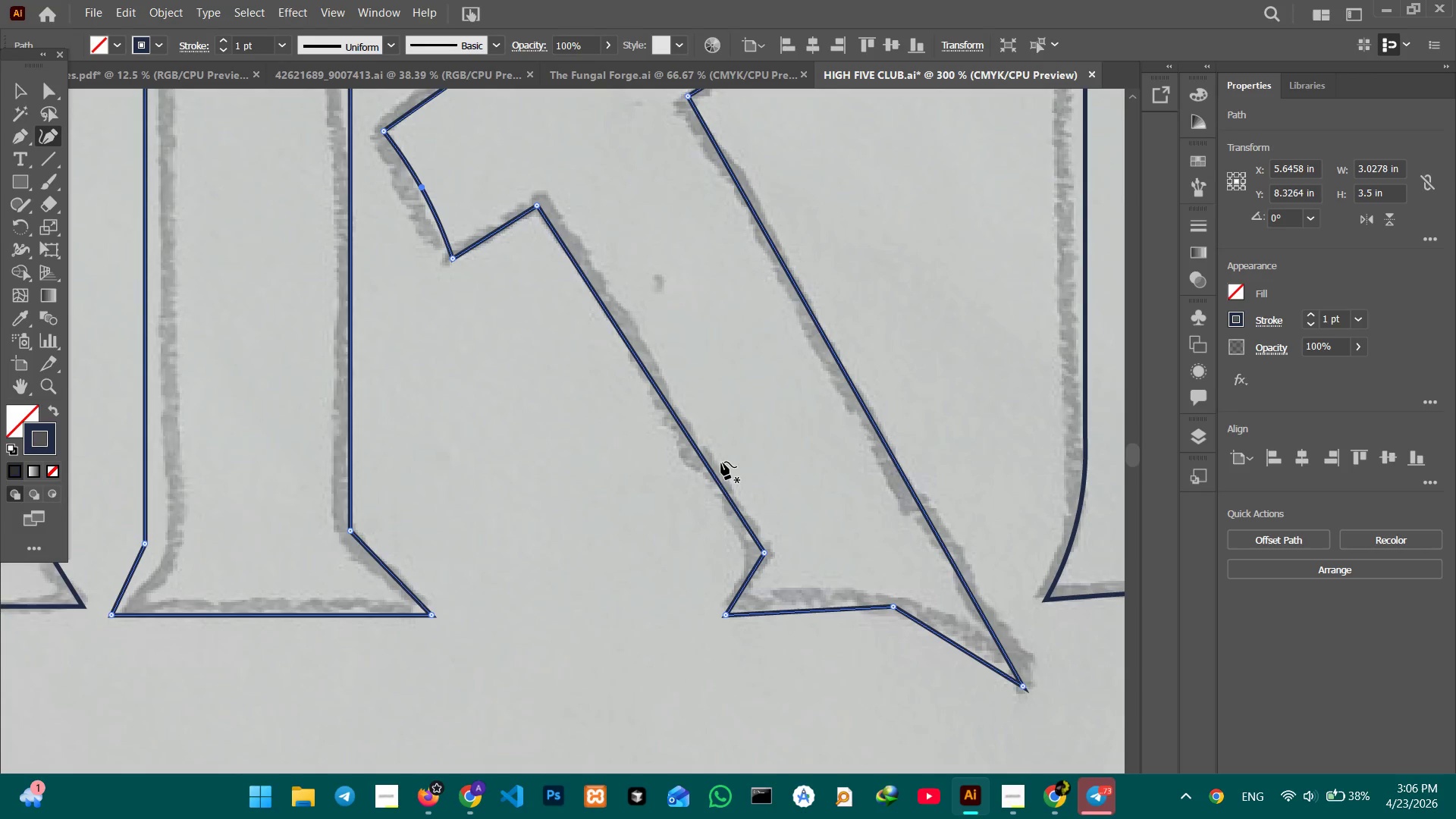 
scroll: coordinate [727, 489], scroll_direction: down, amount: 2.0
 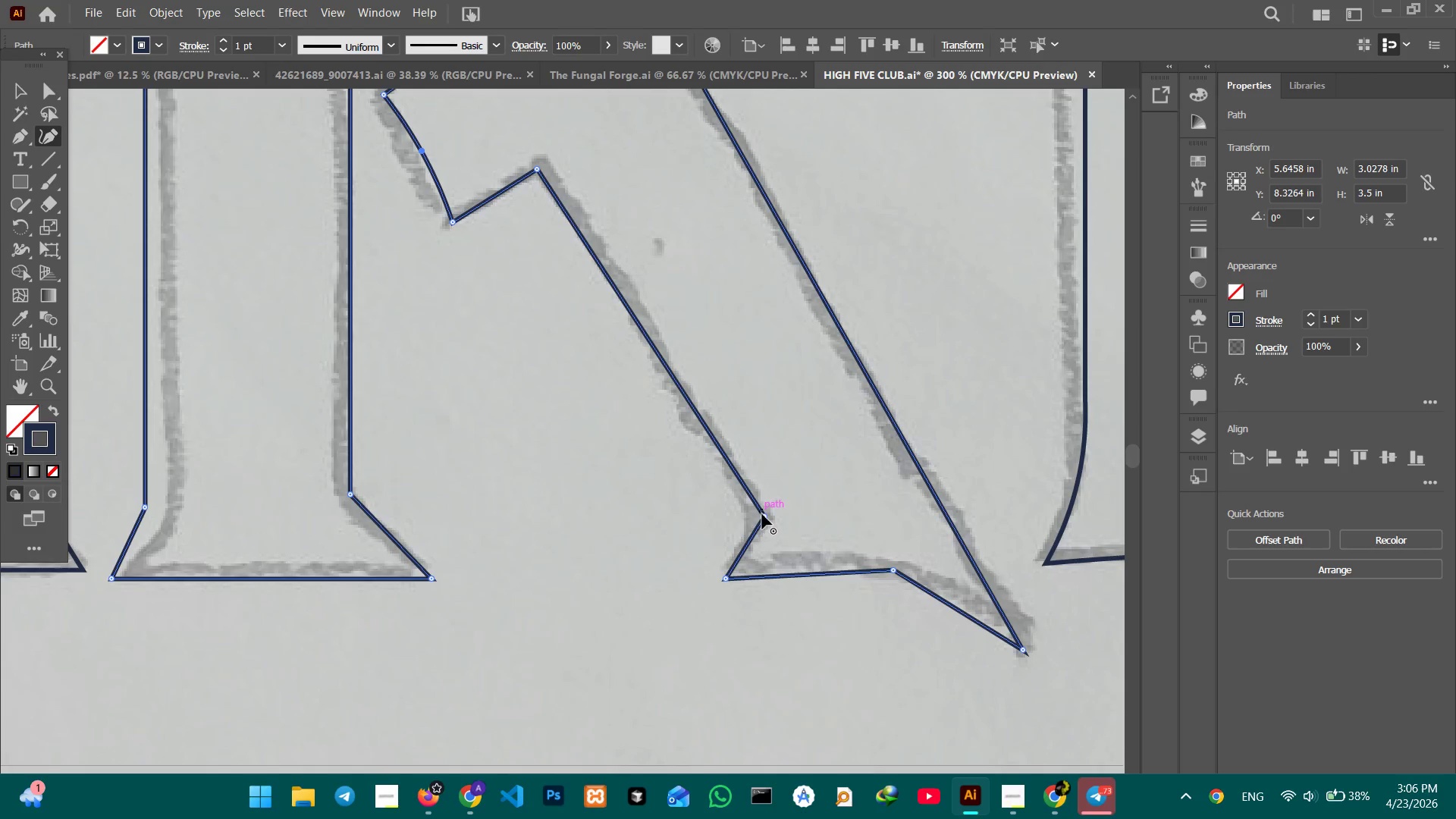 
left_click_drag(start_coordinate=[763, 515], to_coordinate=[755, 501])
 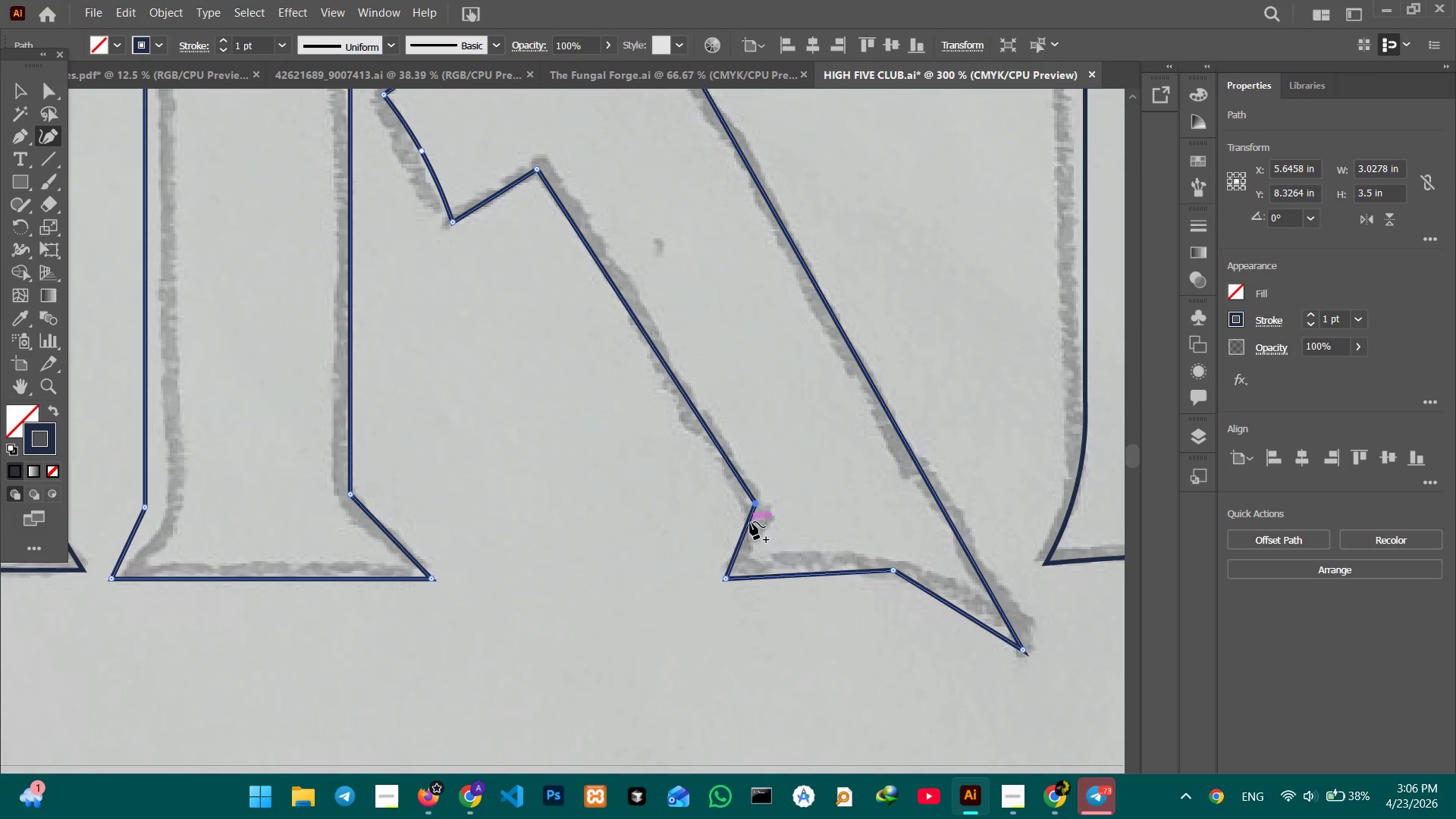 
left_click_drag(start_coordinate=[750, 522], to_coordinate=[762, 526])
 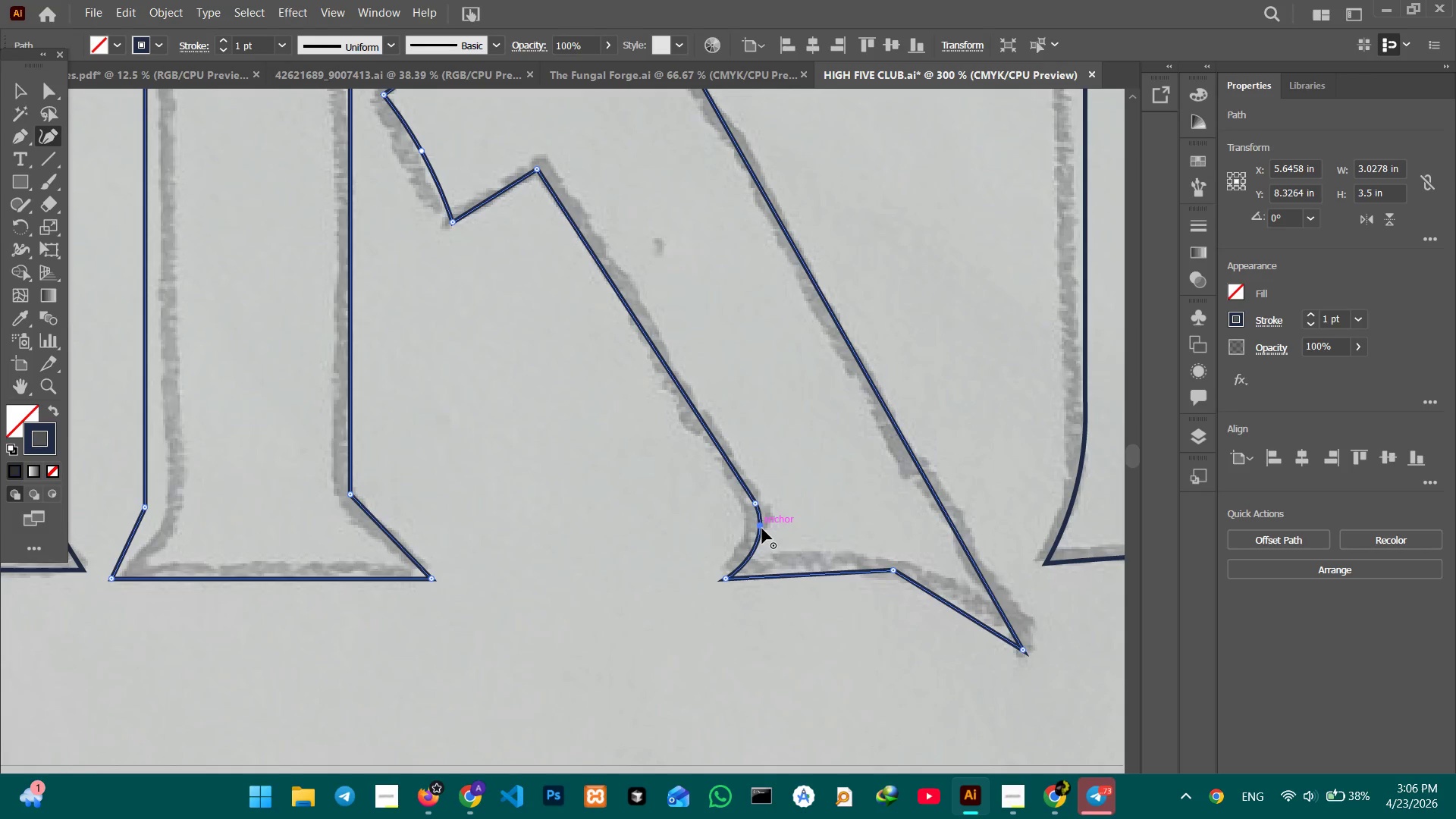 
left_click_drag(start_coordinate=[762, 529], to_coordinate=[757, 529])
 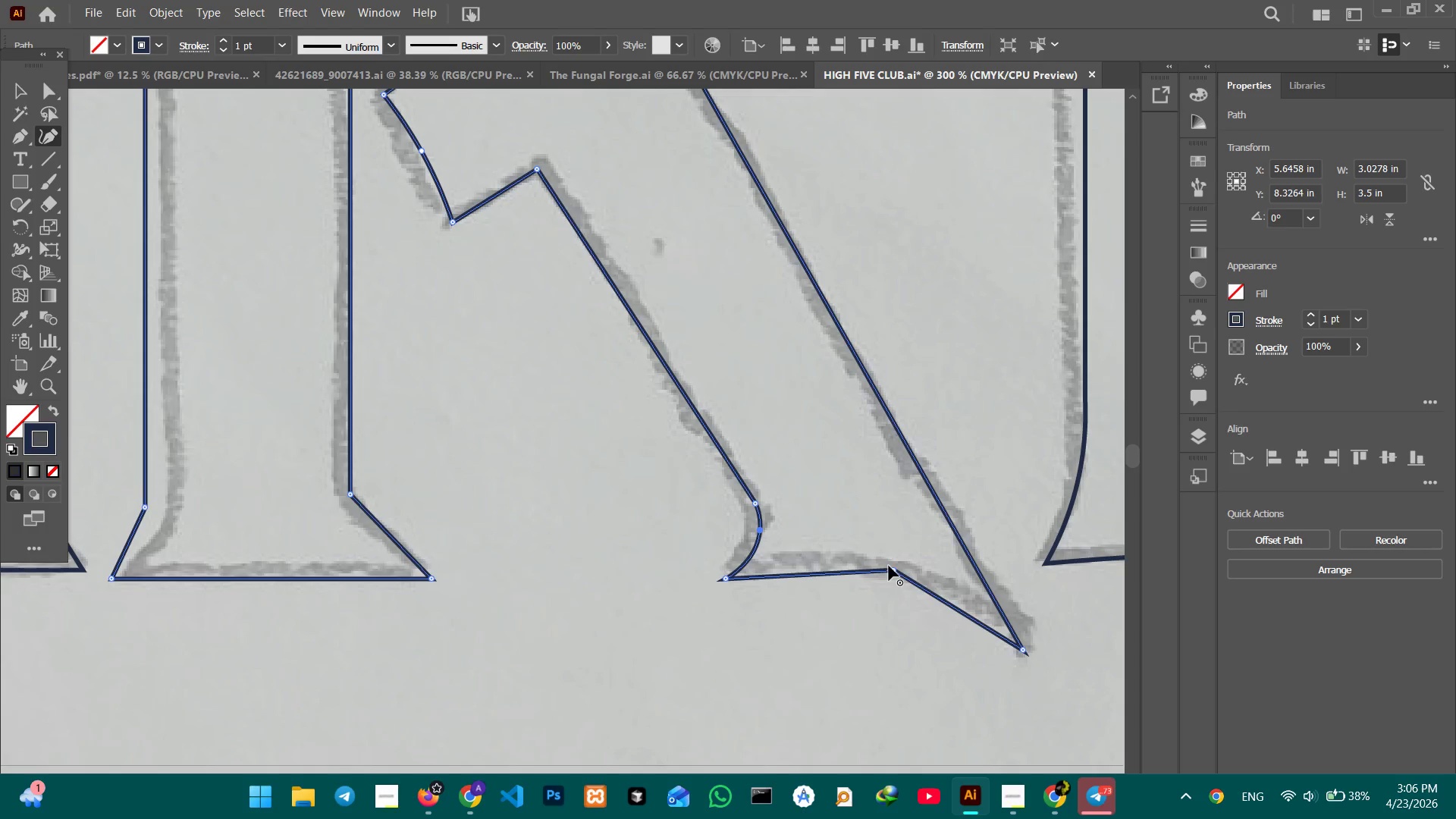 
left_click([890, 570])
 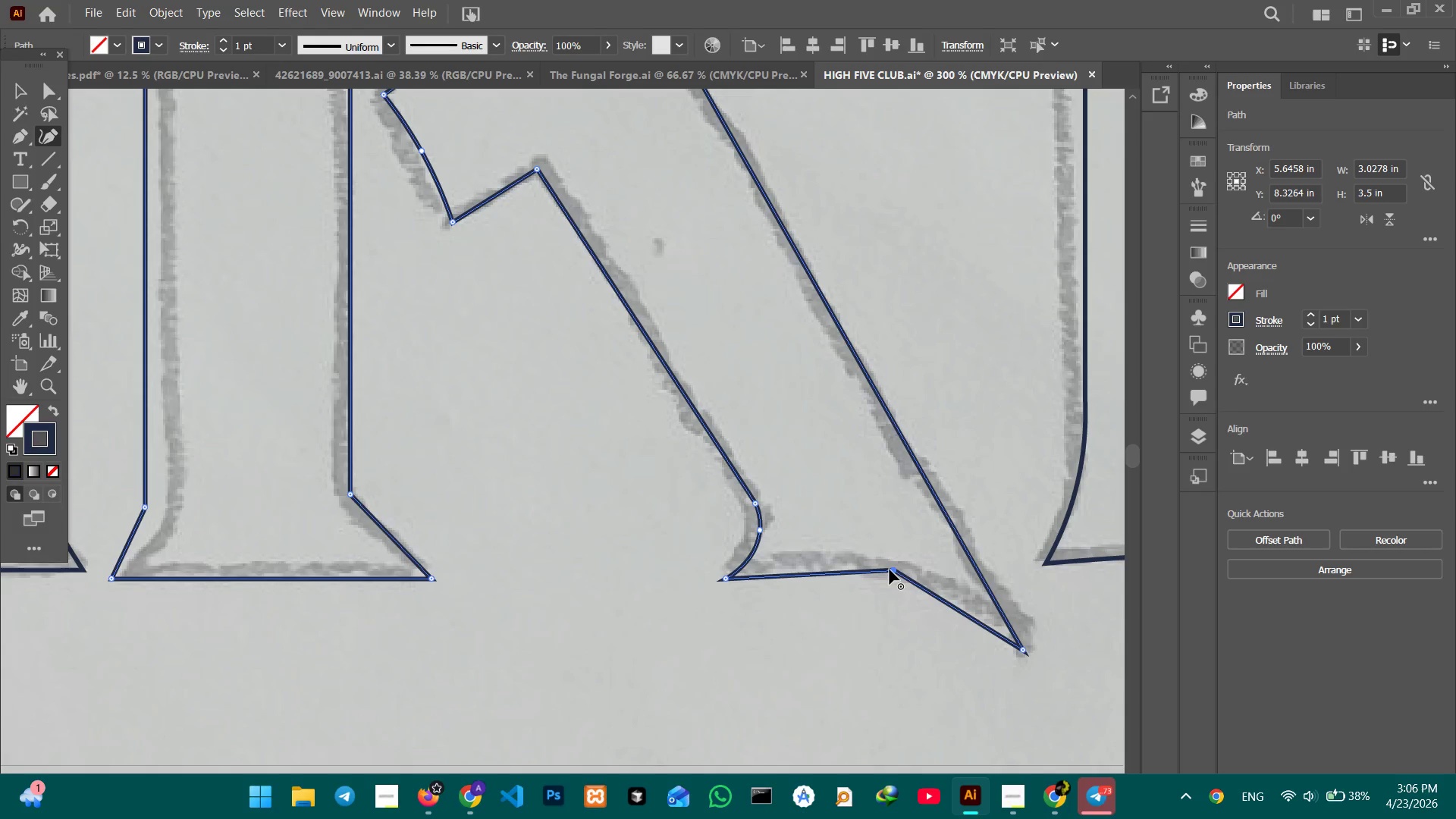 
key(Backspace)
 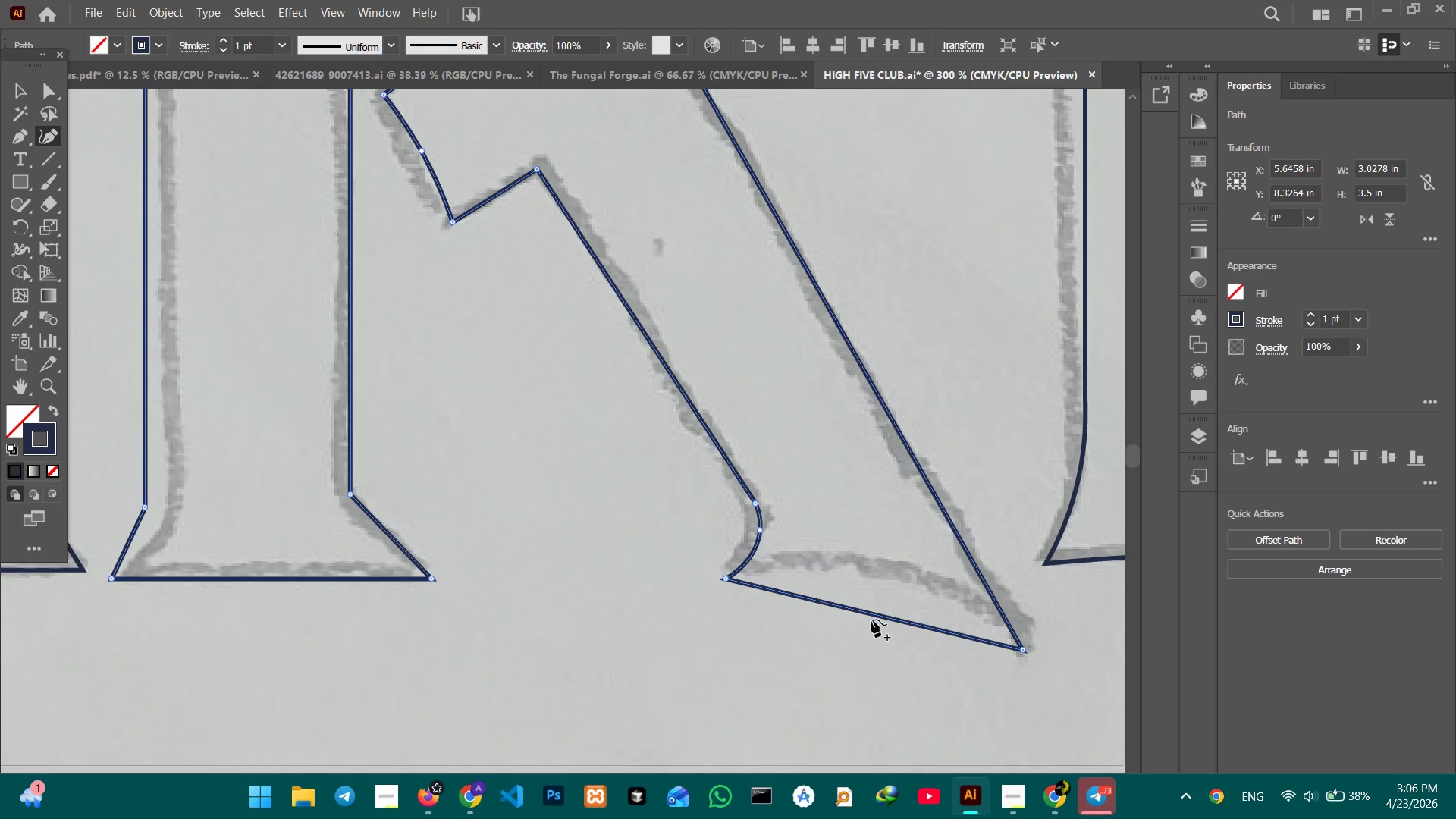 
left_click_drag(start_coordinate=[871, 617], to_coordinate=[874, 568])
 